 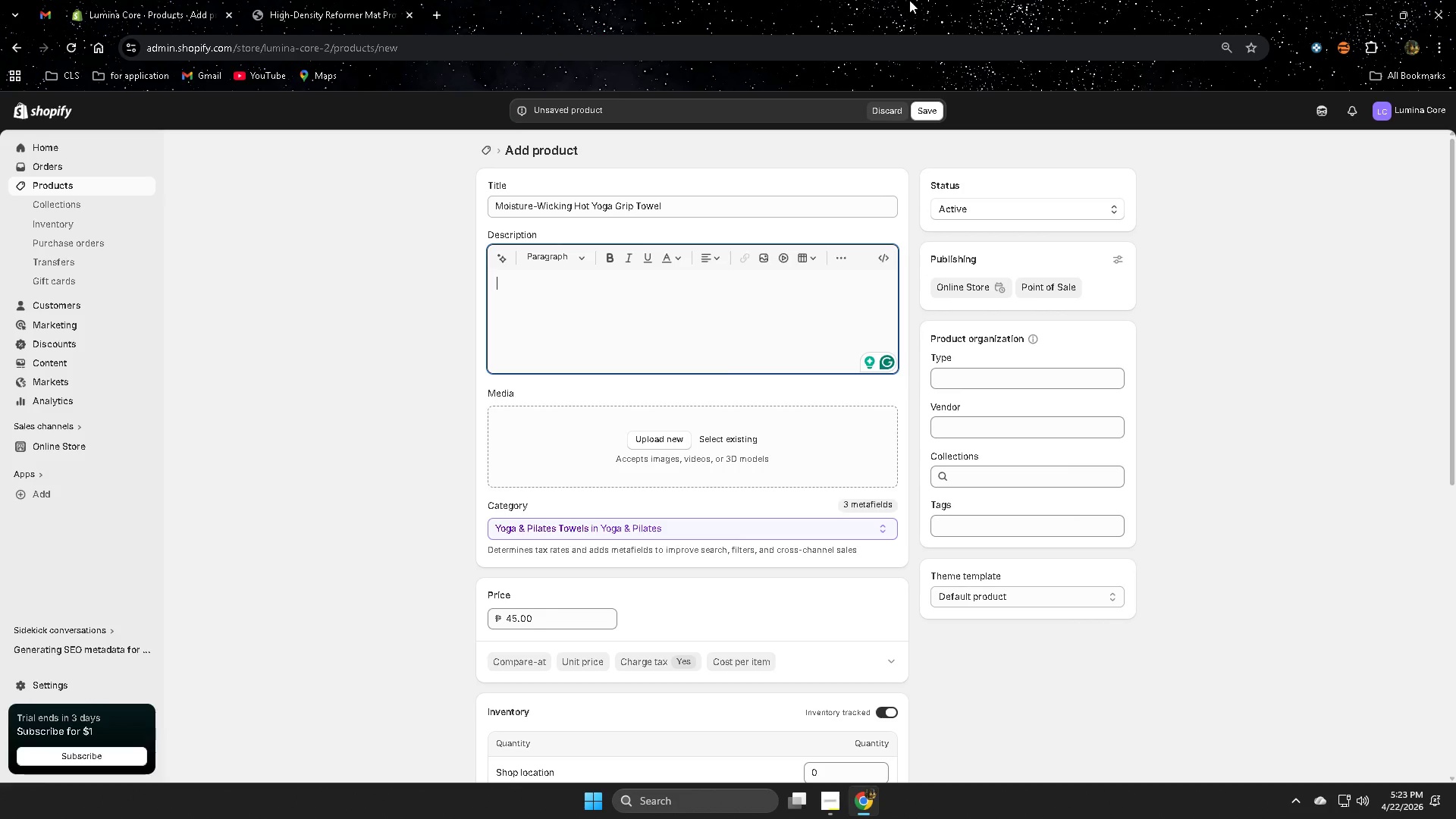 
type(Push  )
key(Backspace)
type(your limit with the )
 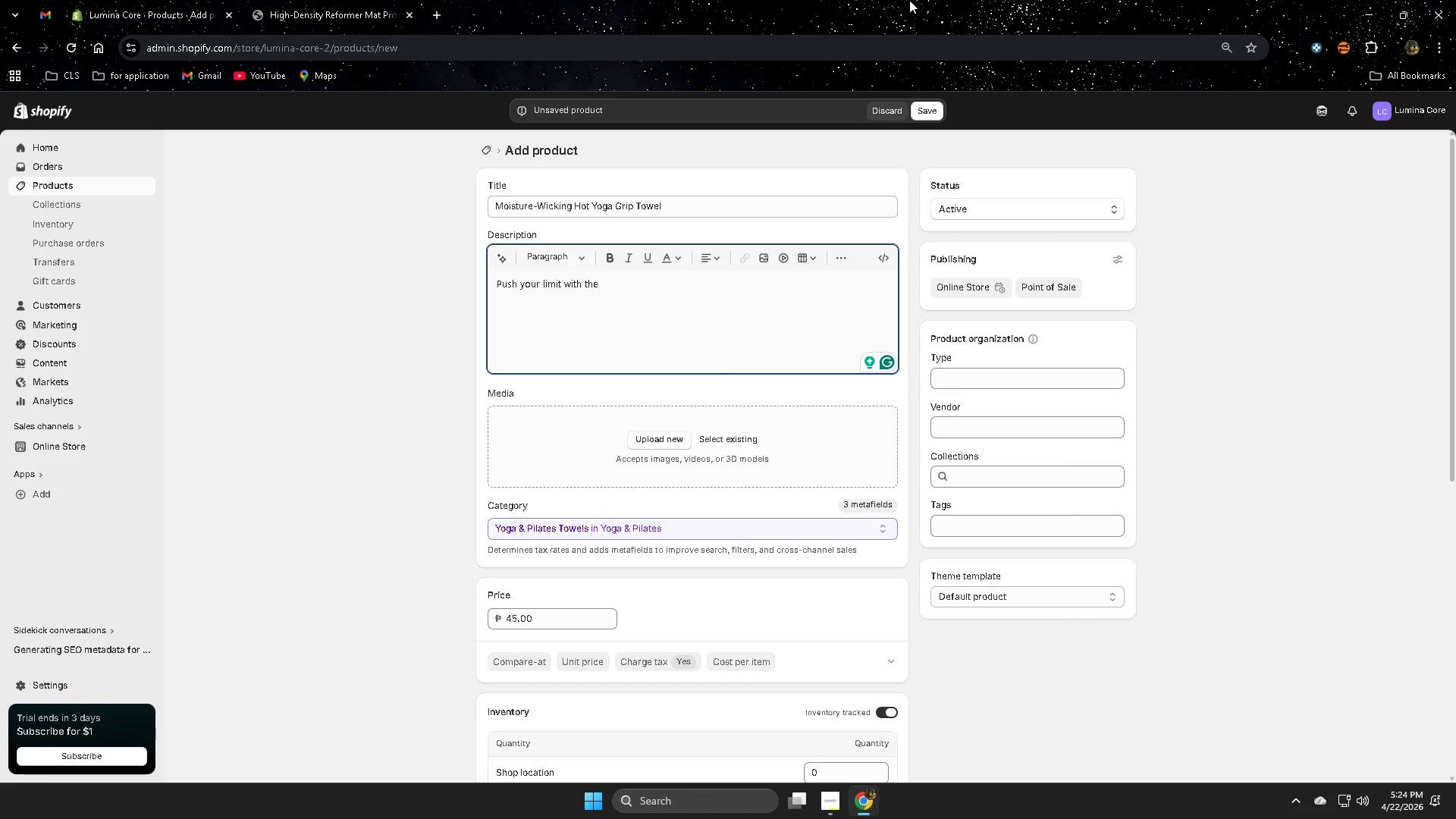 
wait(14.23)
 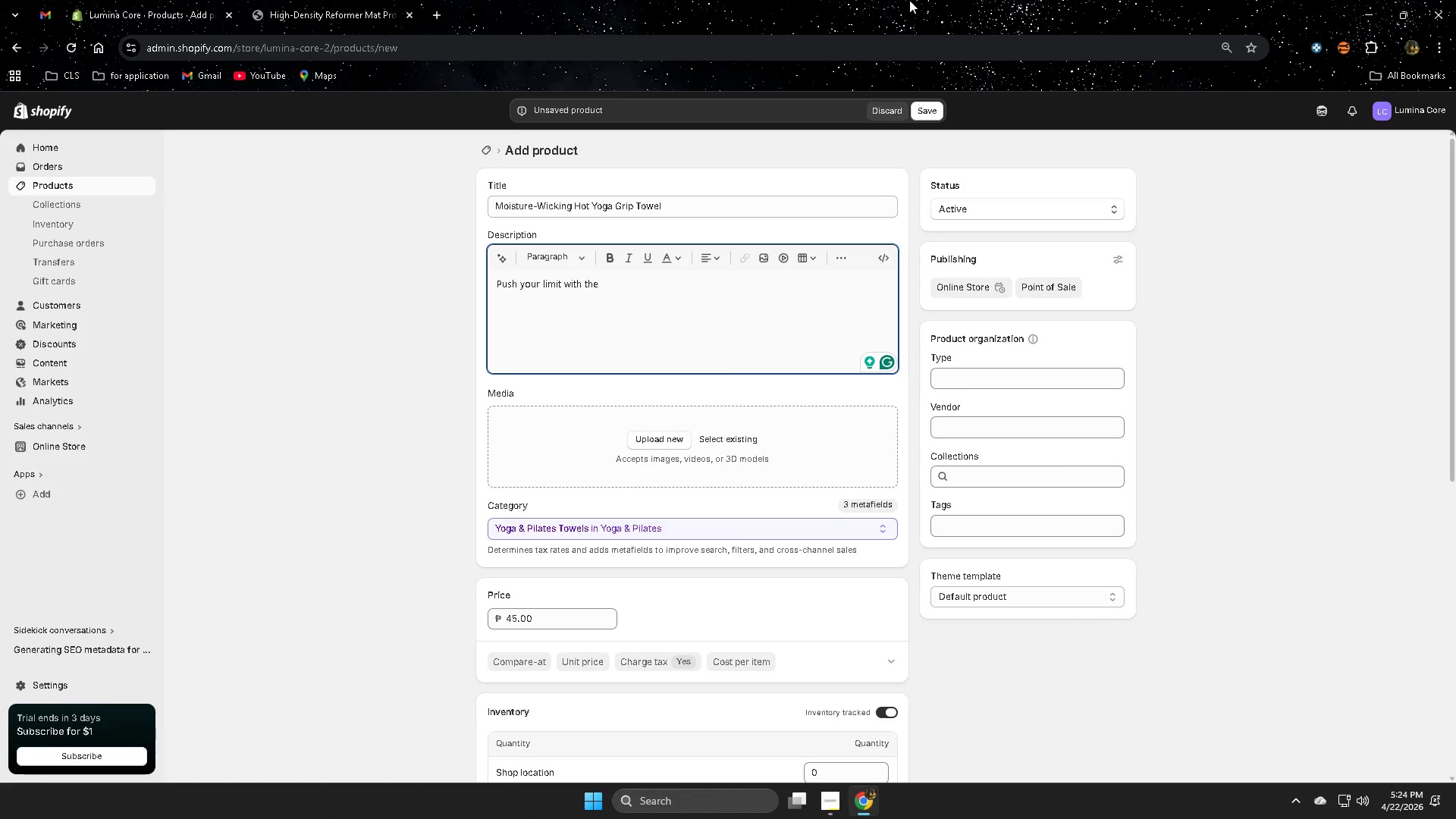 
left_click([505, 206])
 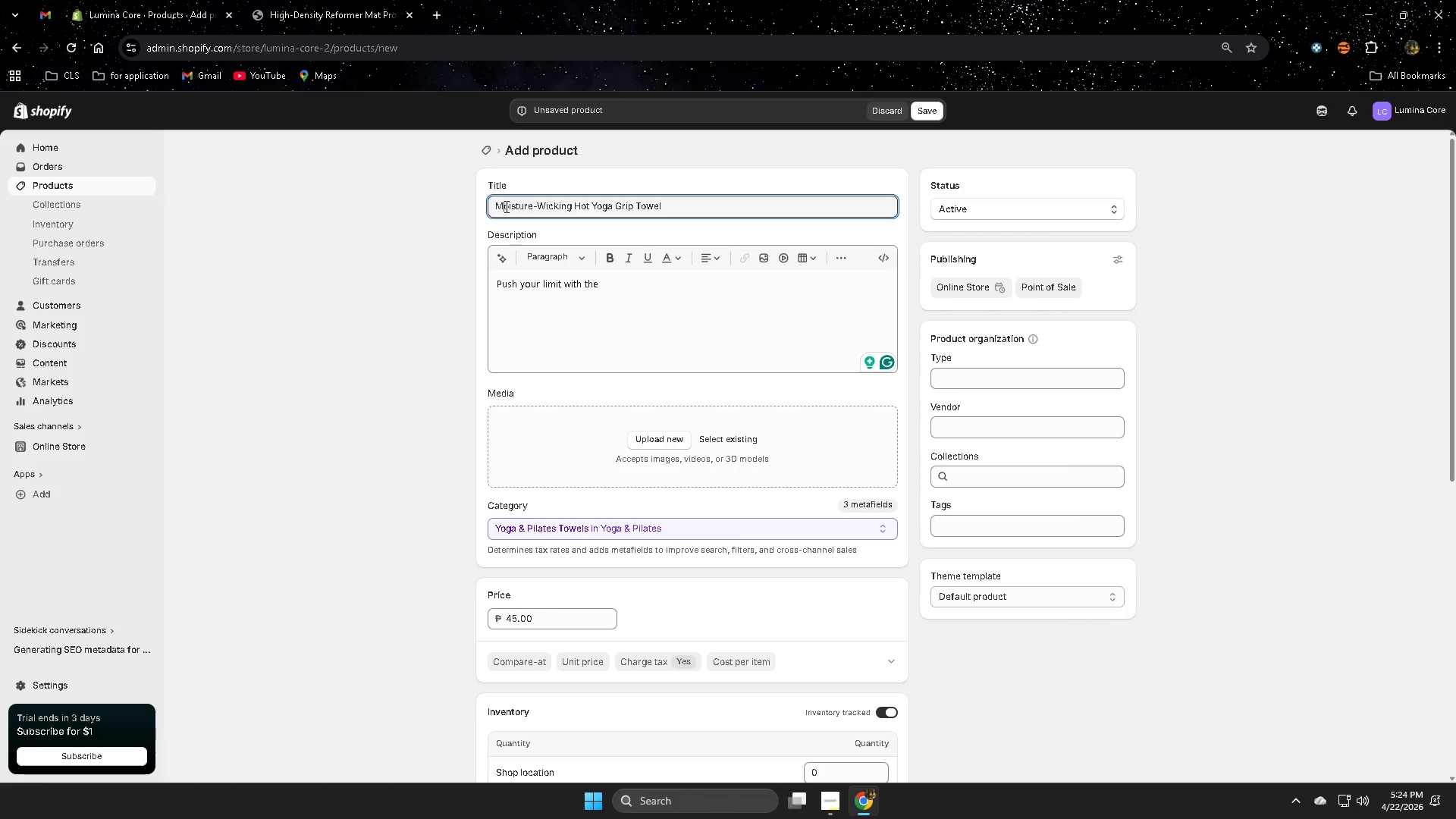 
left_click_drag(start_coordinate=[505, 206], to_coordinate=[653, 205])
 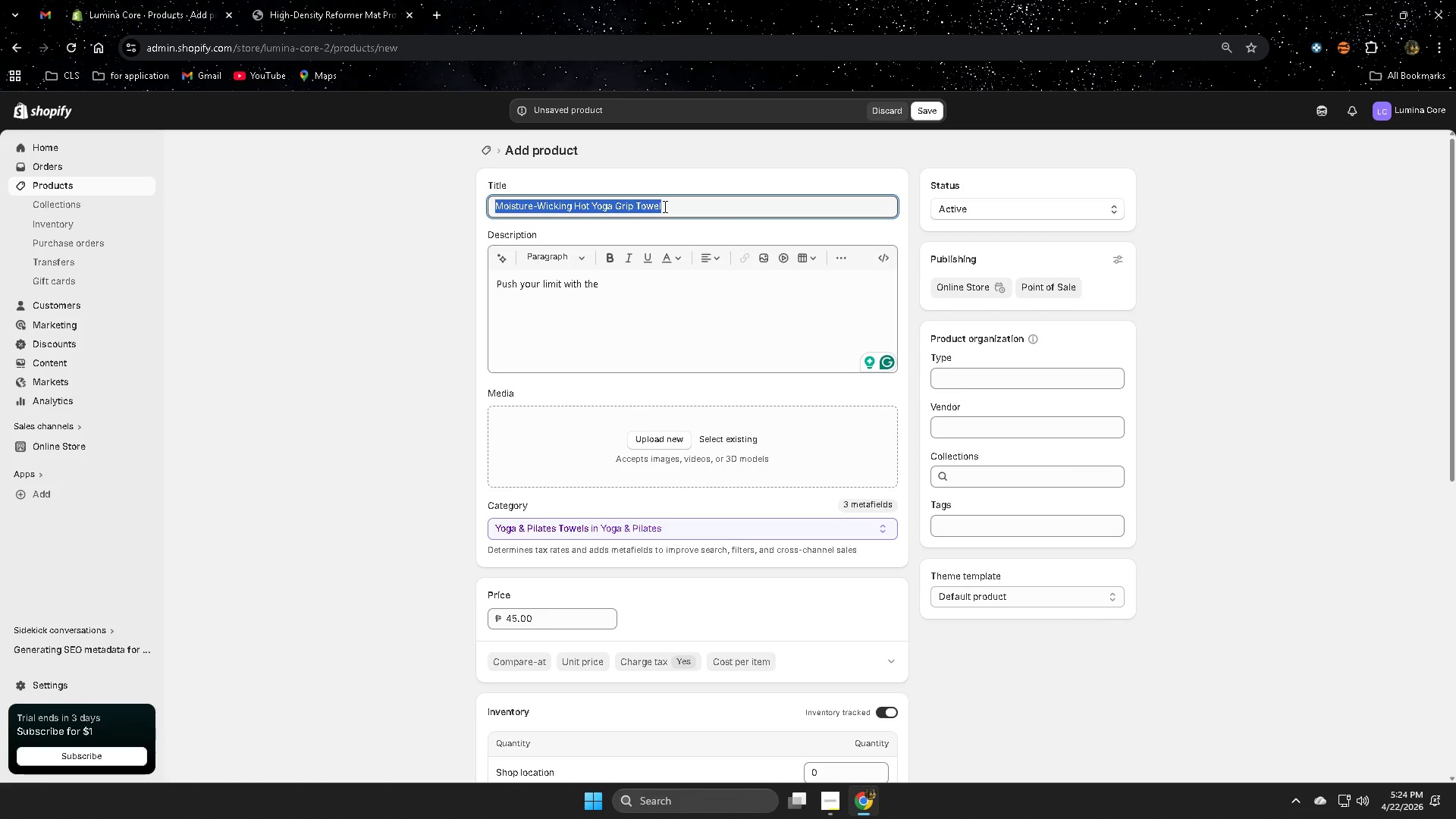 
key(Control+C)
 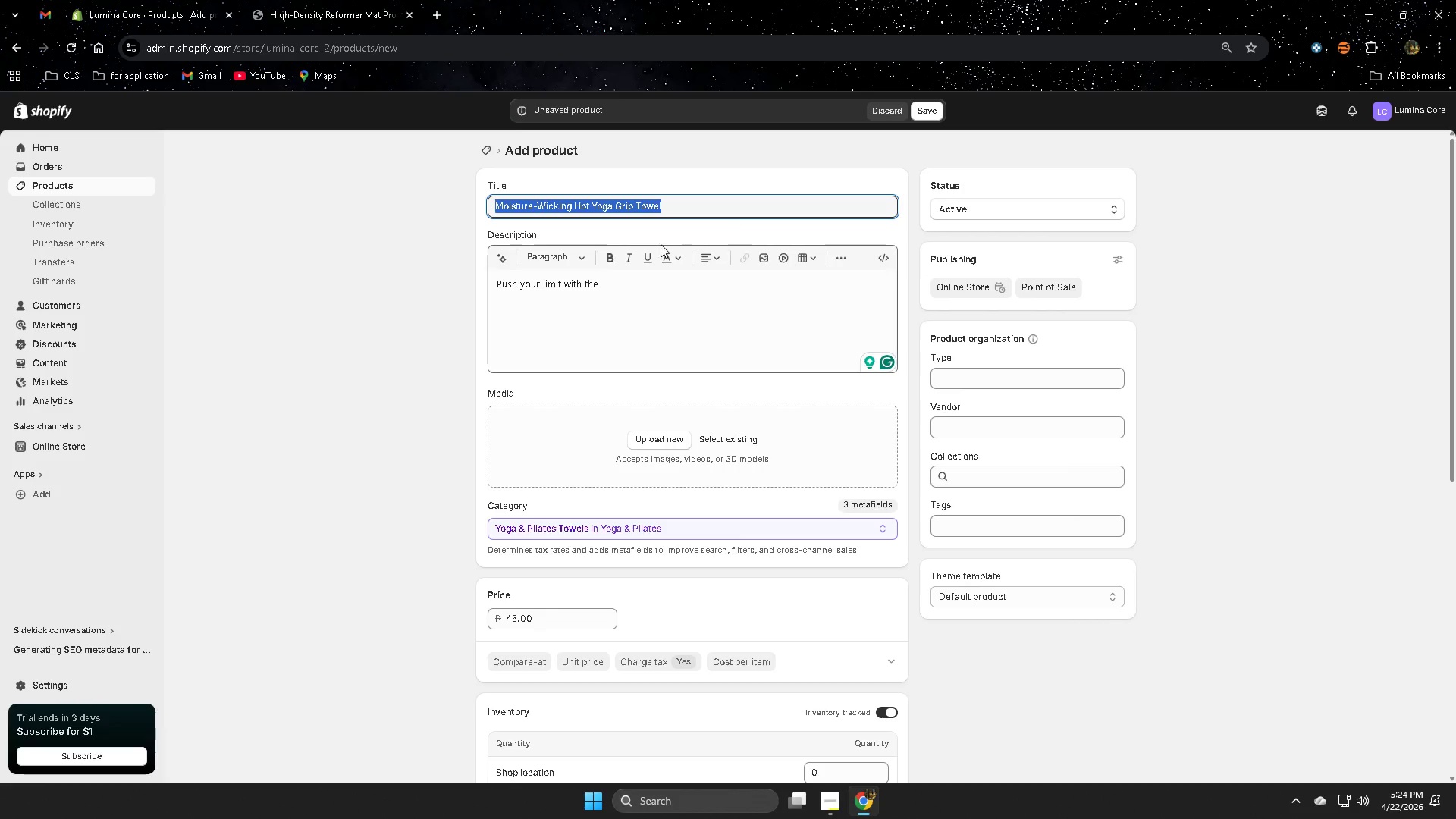 
left_click([666, 284])
 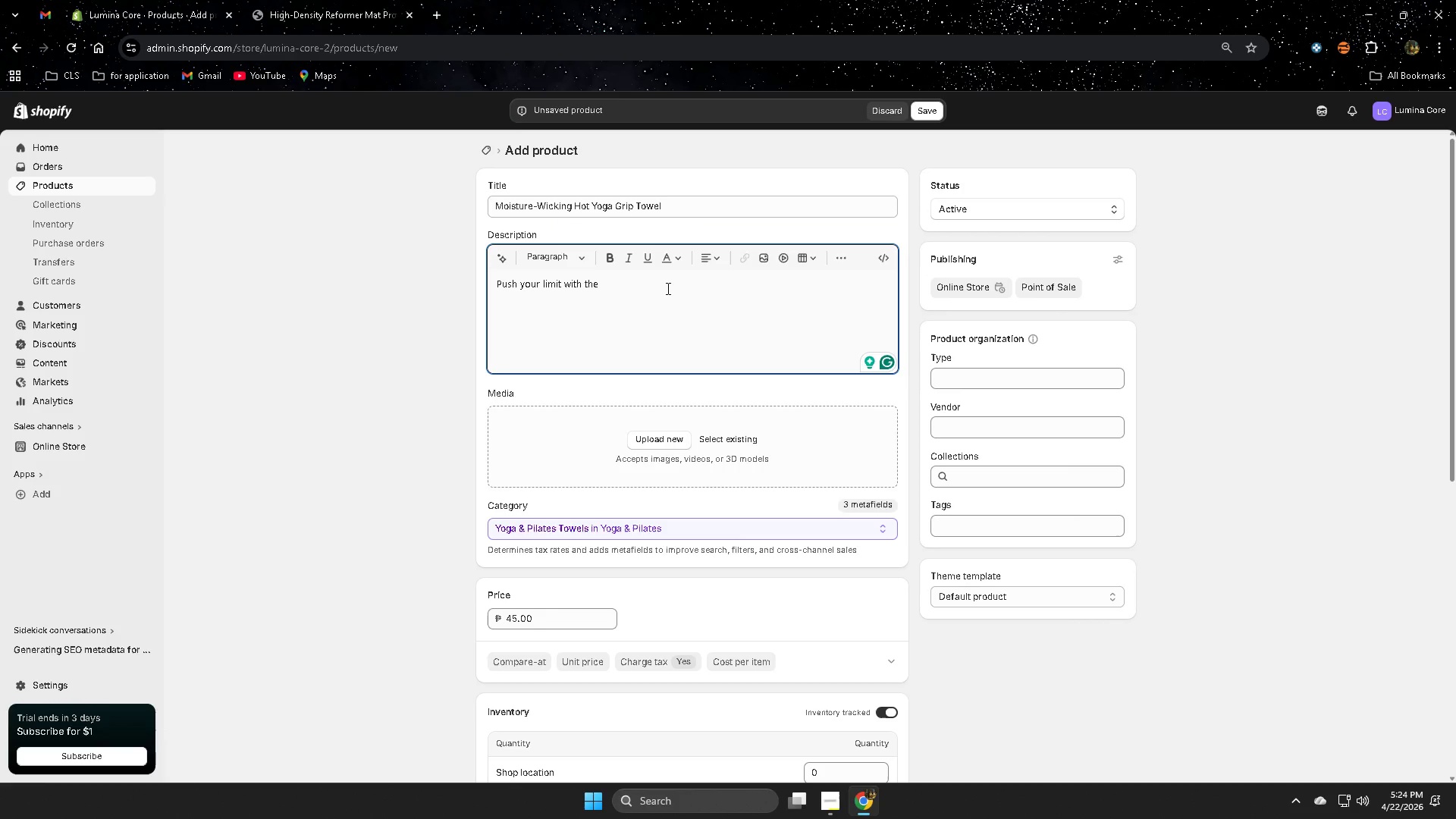 
key(Control+V)
 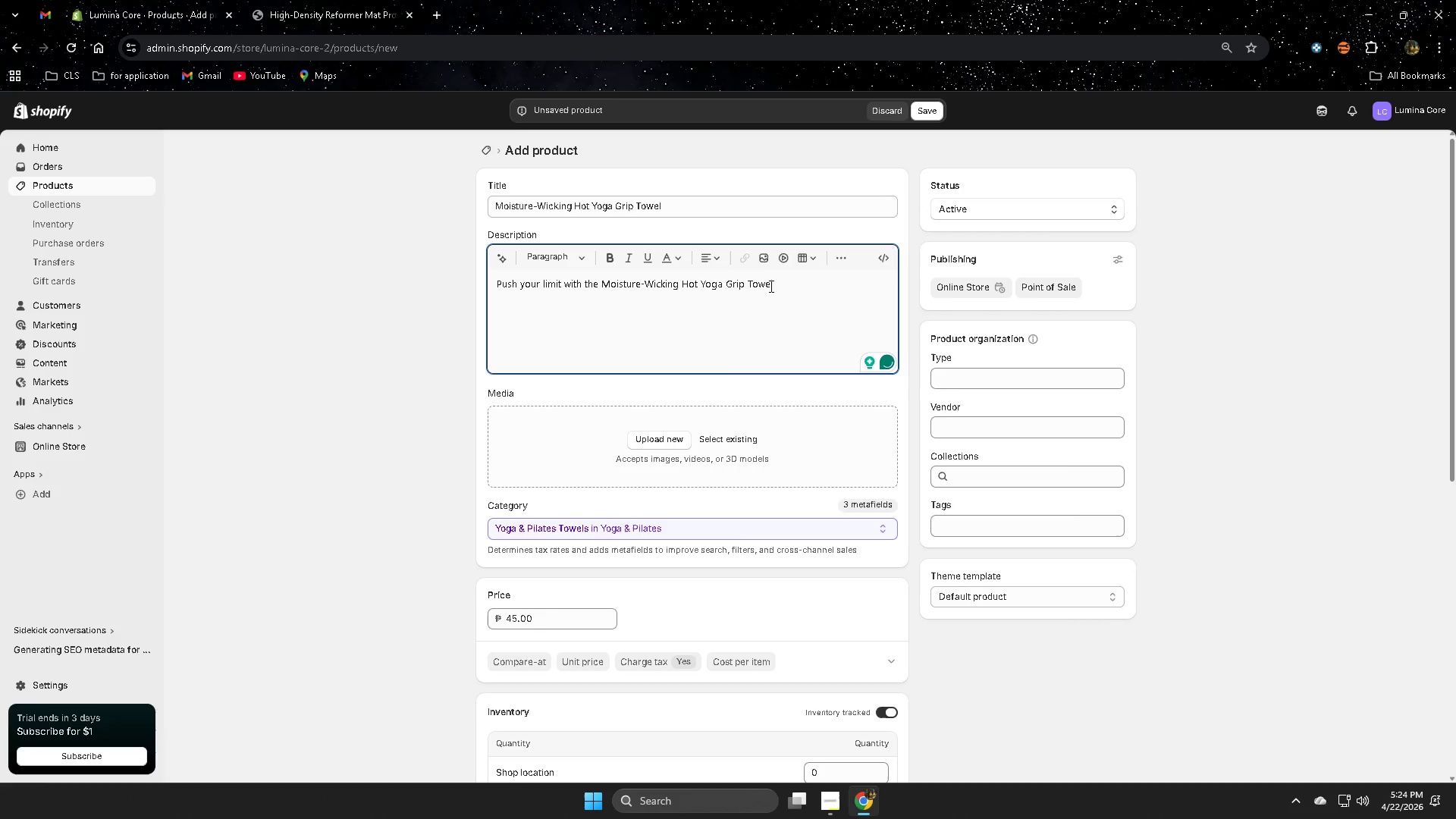 
left_click([770, 286])
 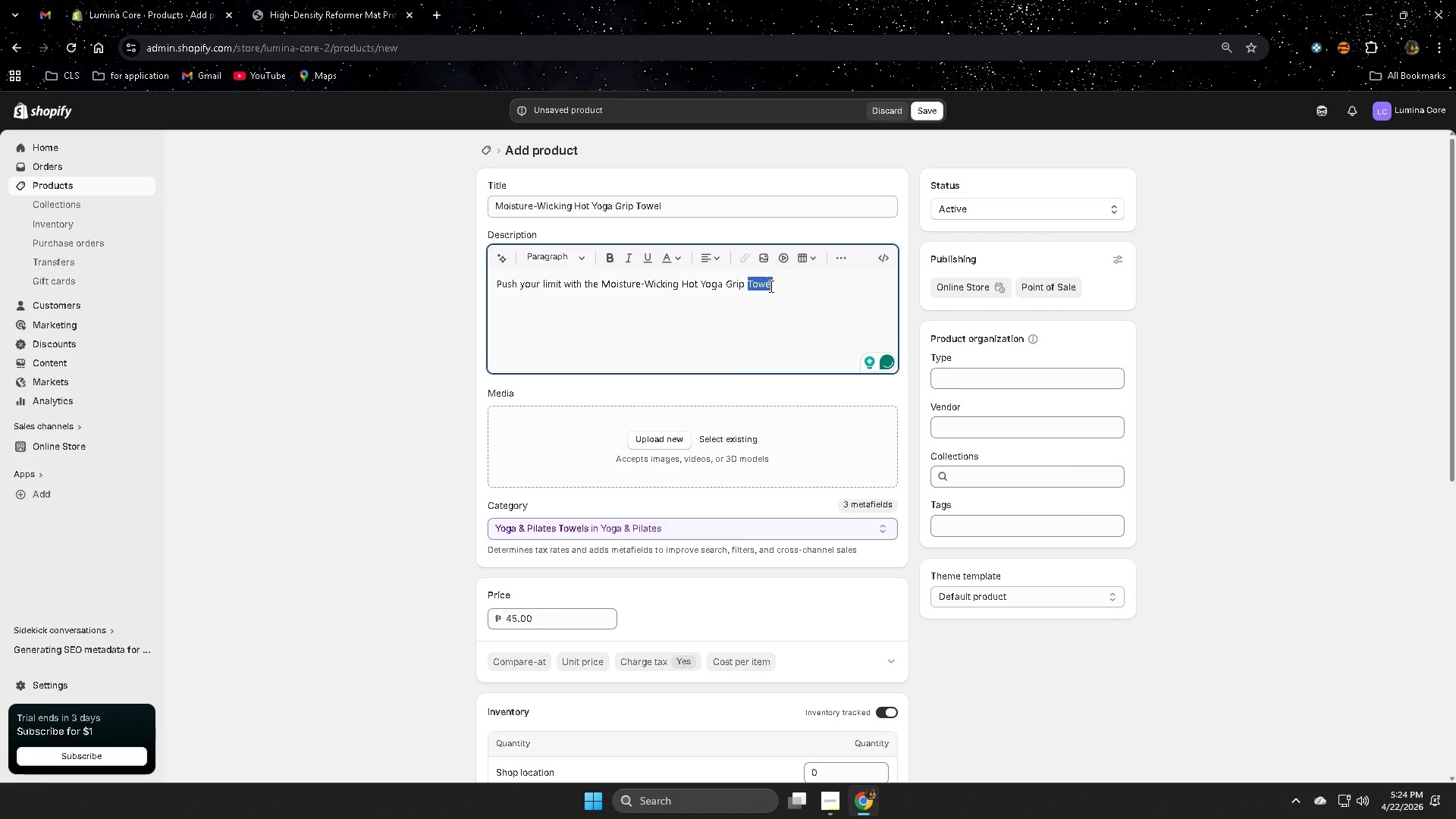 
left_click_drag(start_coordinate=[770, 286], to_coordinate=[607, 291])
 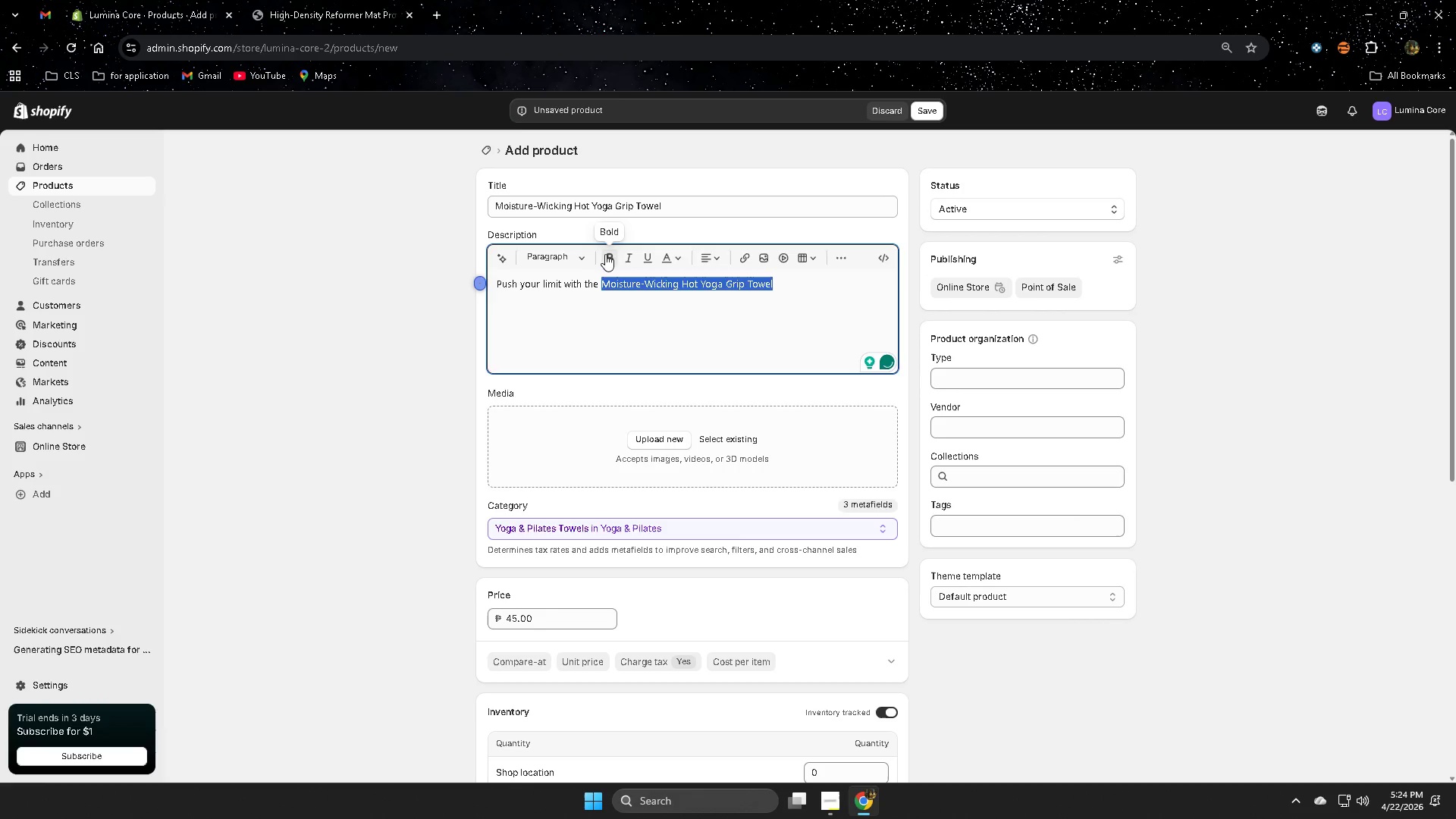 
left_click([606, 254])
 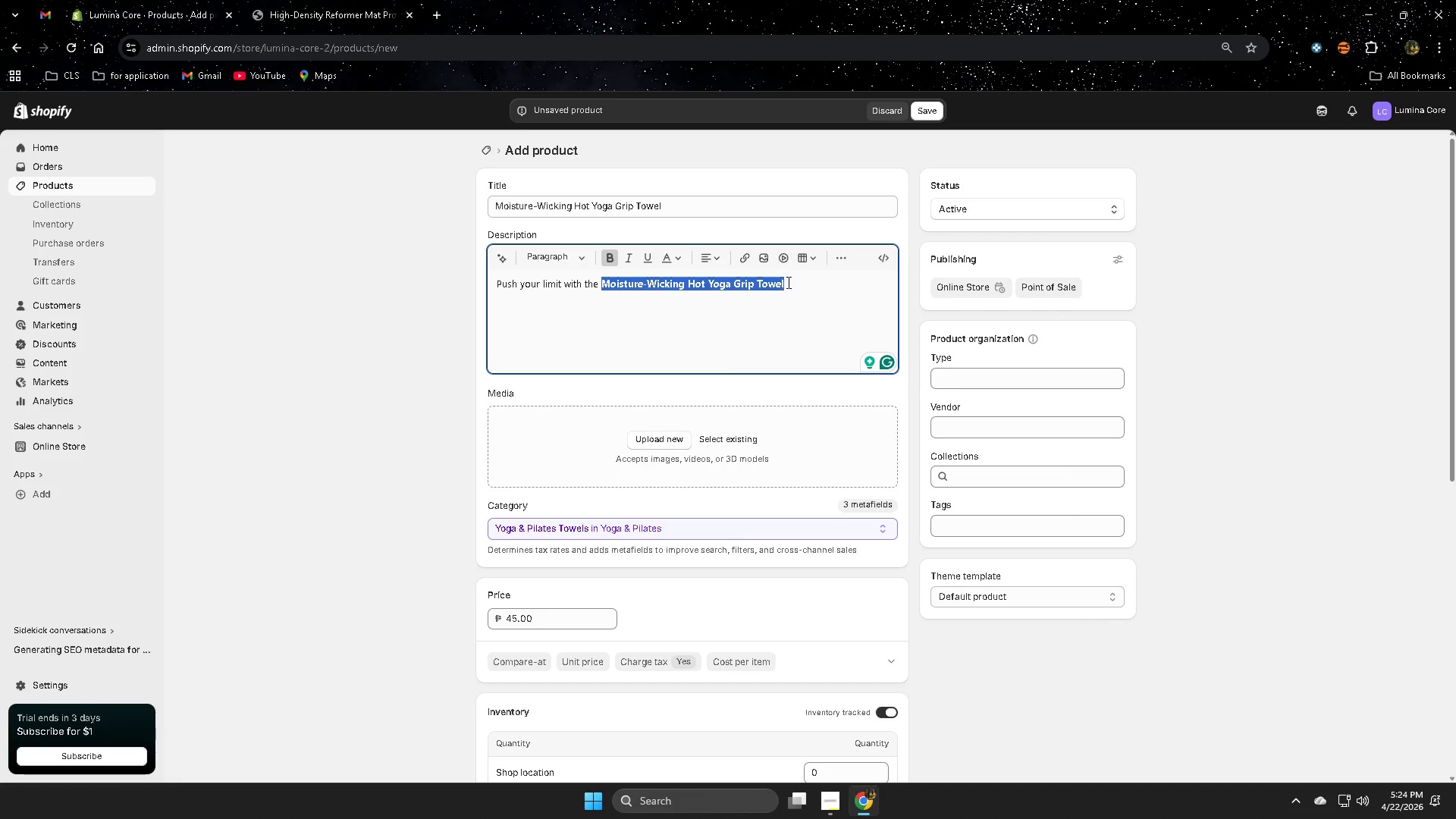 
left_click([796, 281])
 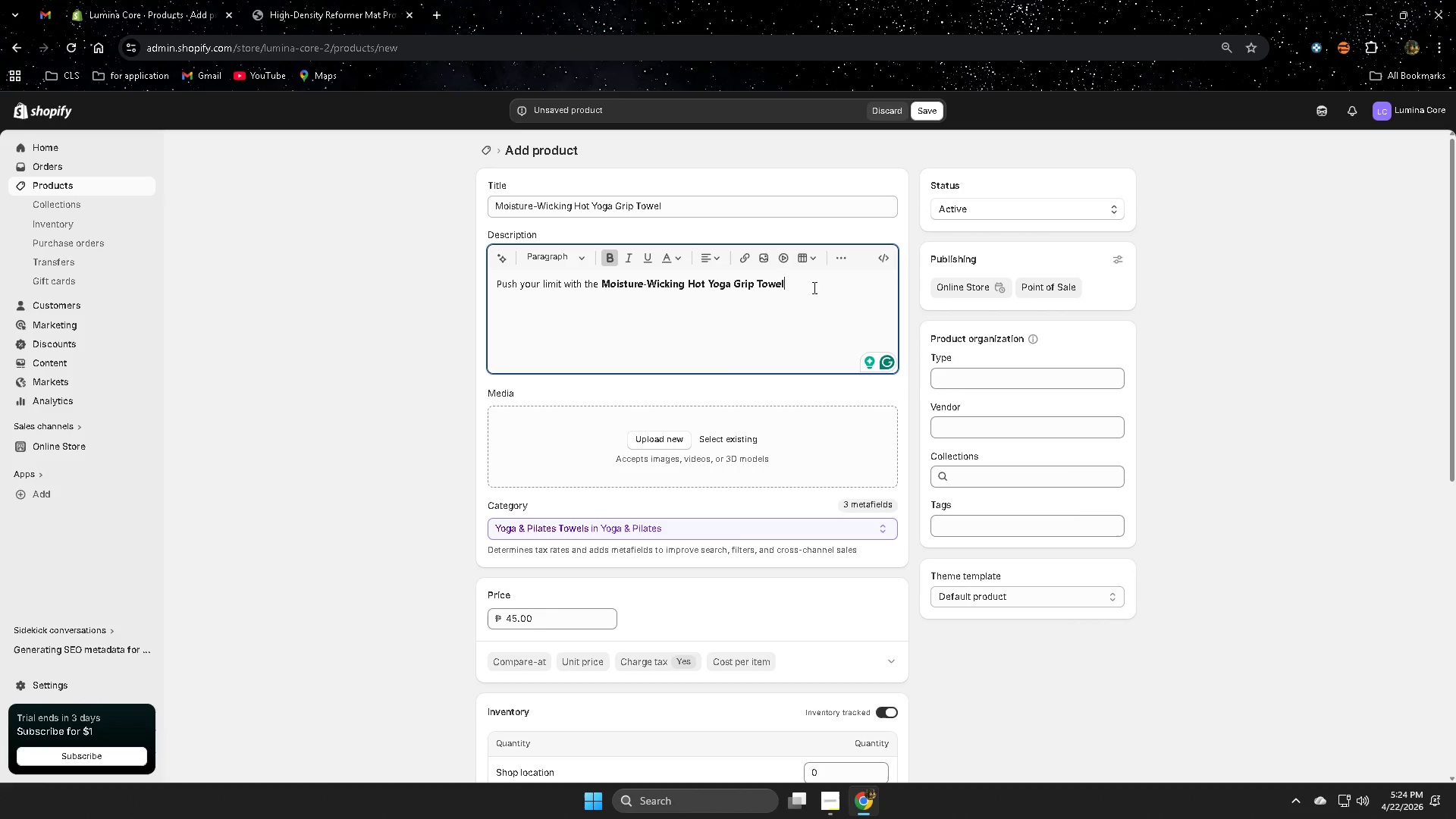 
key(Space)
 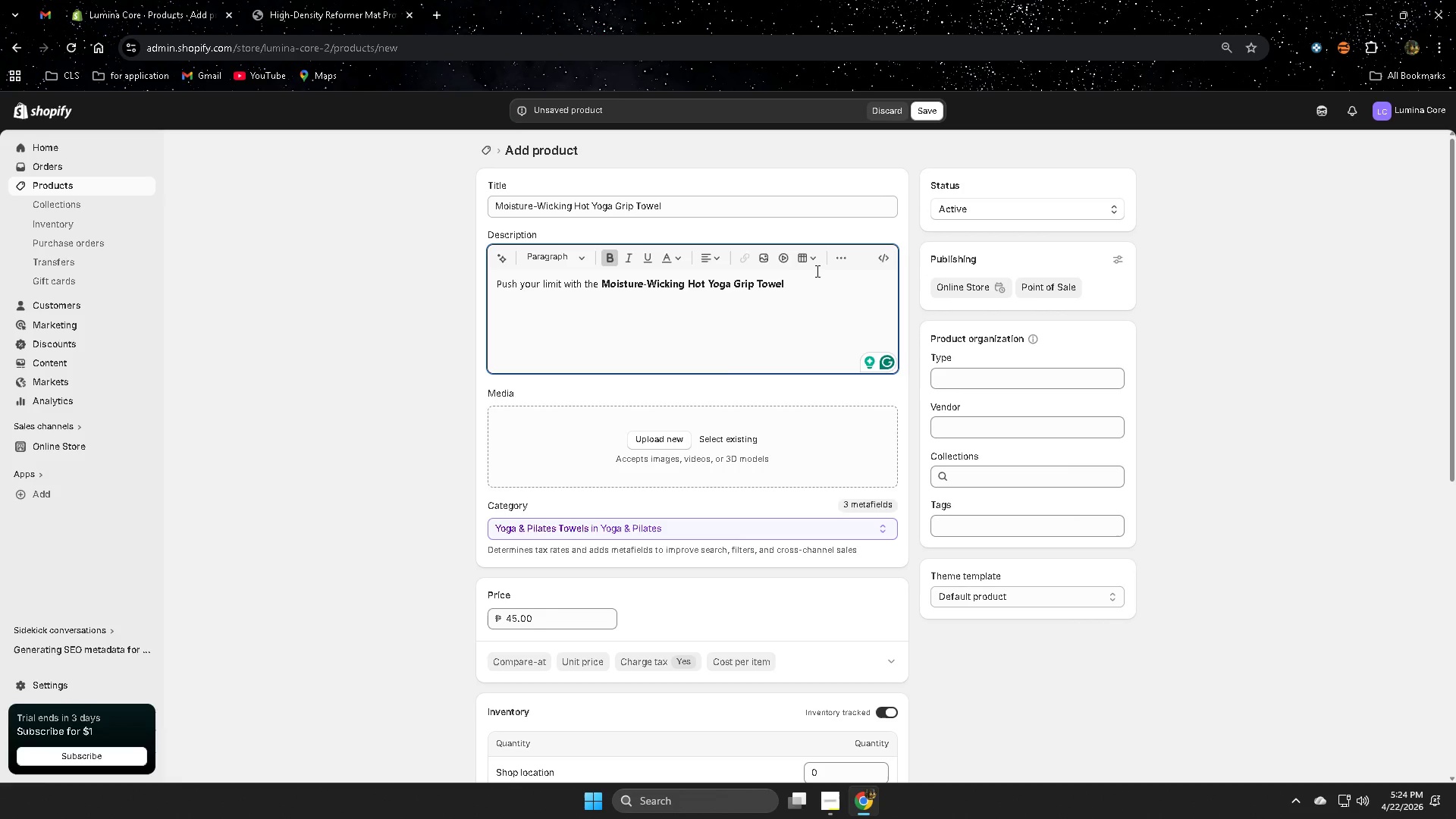 
wait(14.44)
 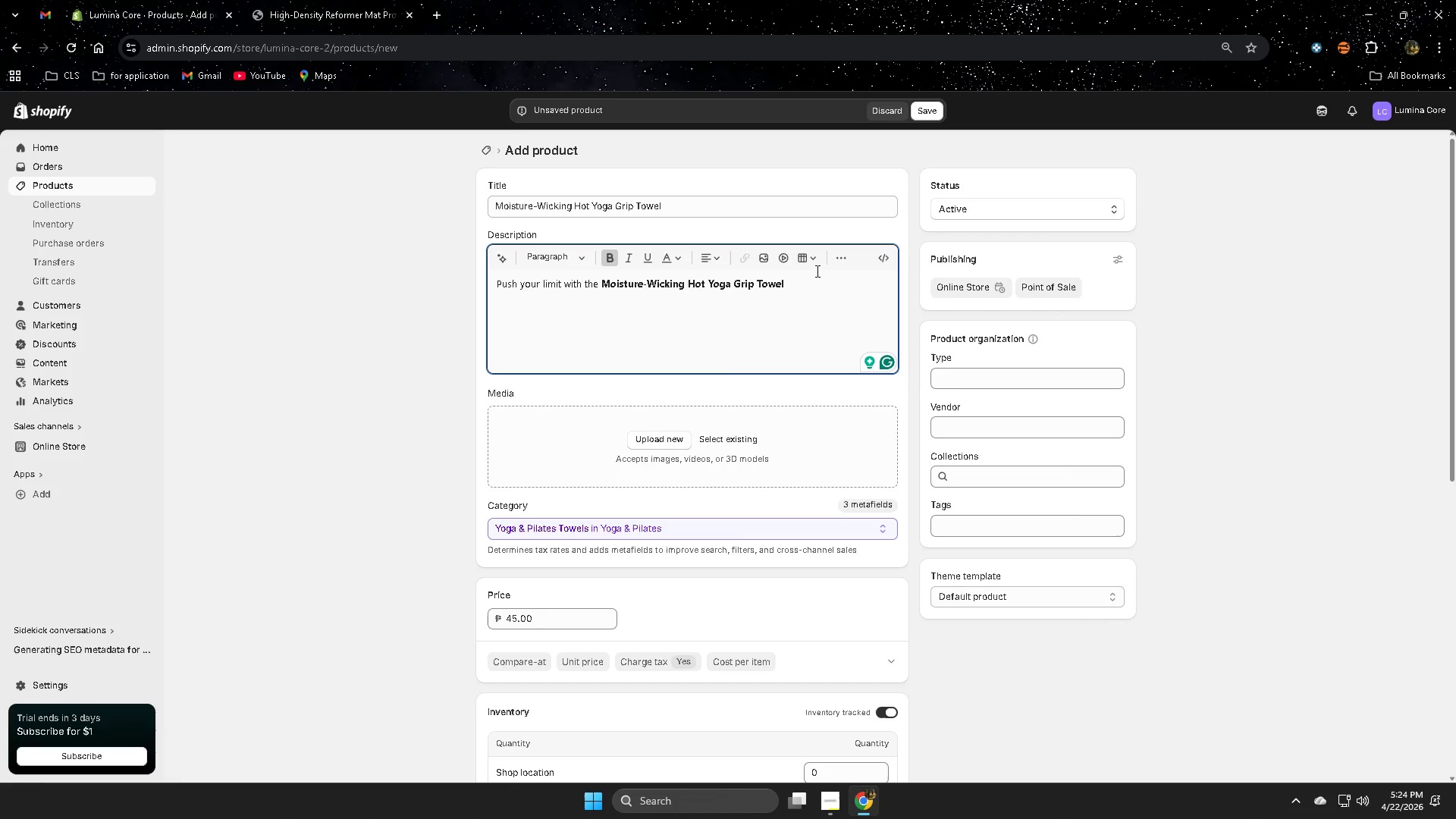 
left_click([612, 257])
 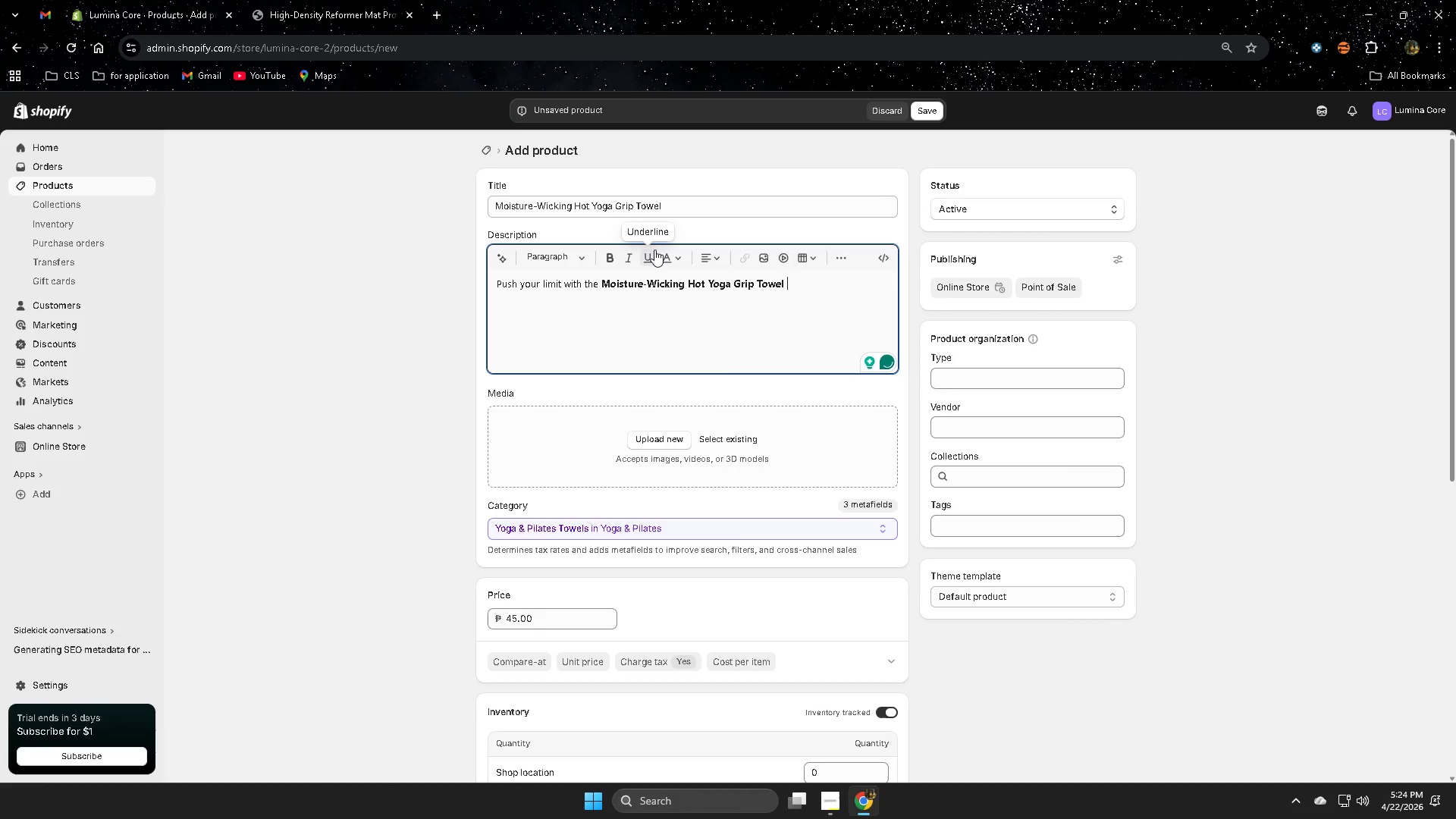 
key(Backspace)
 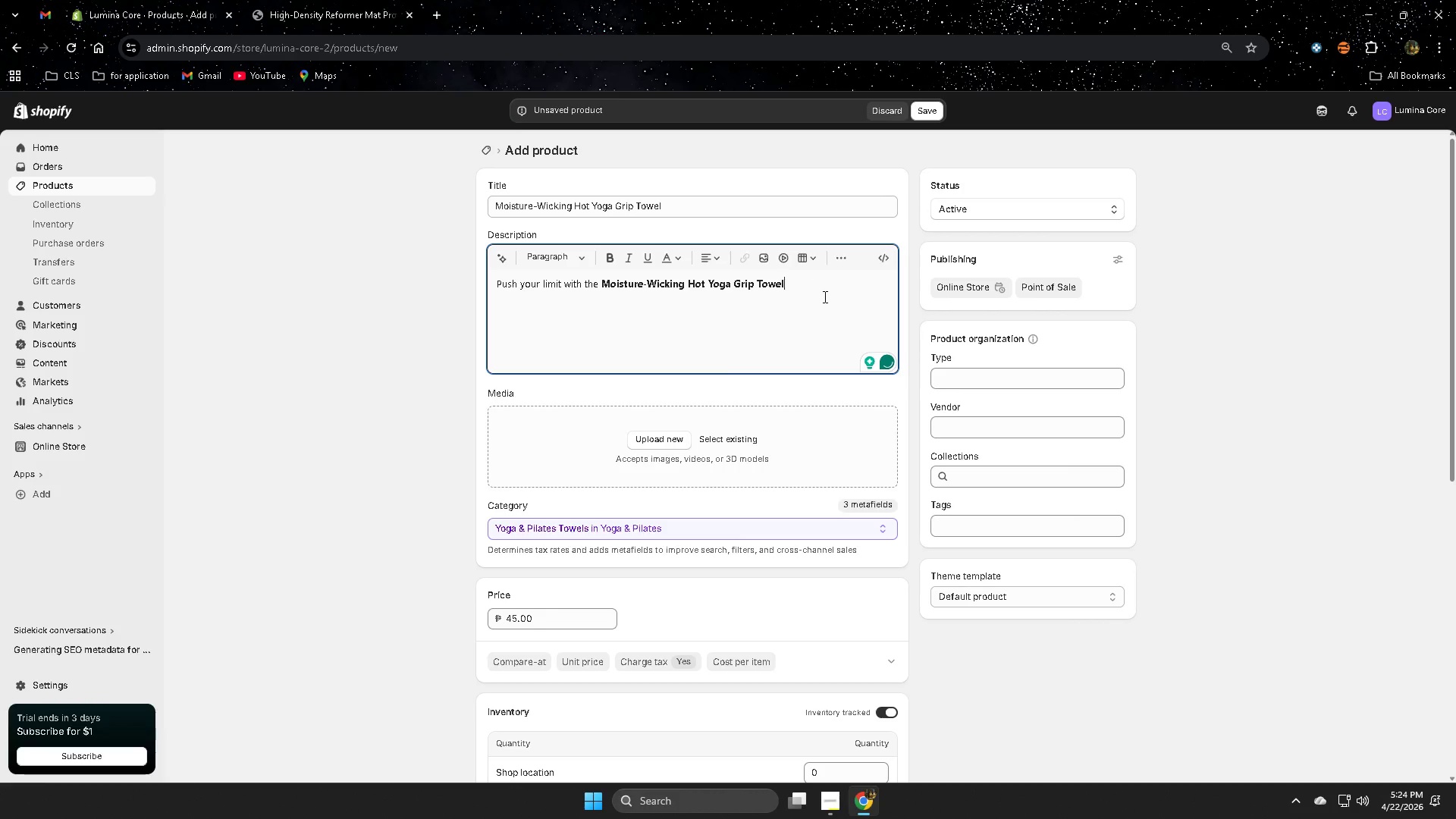 
key(Comma)
 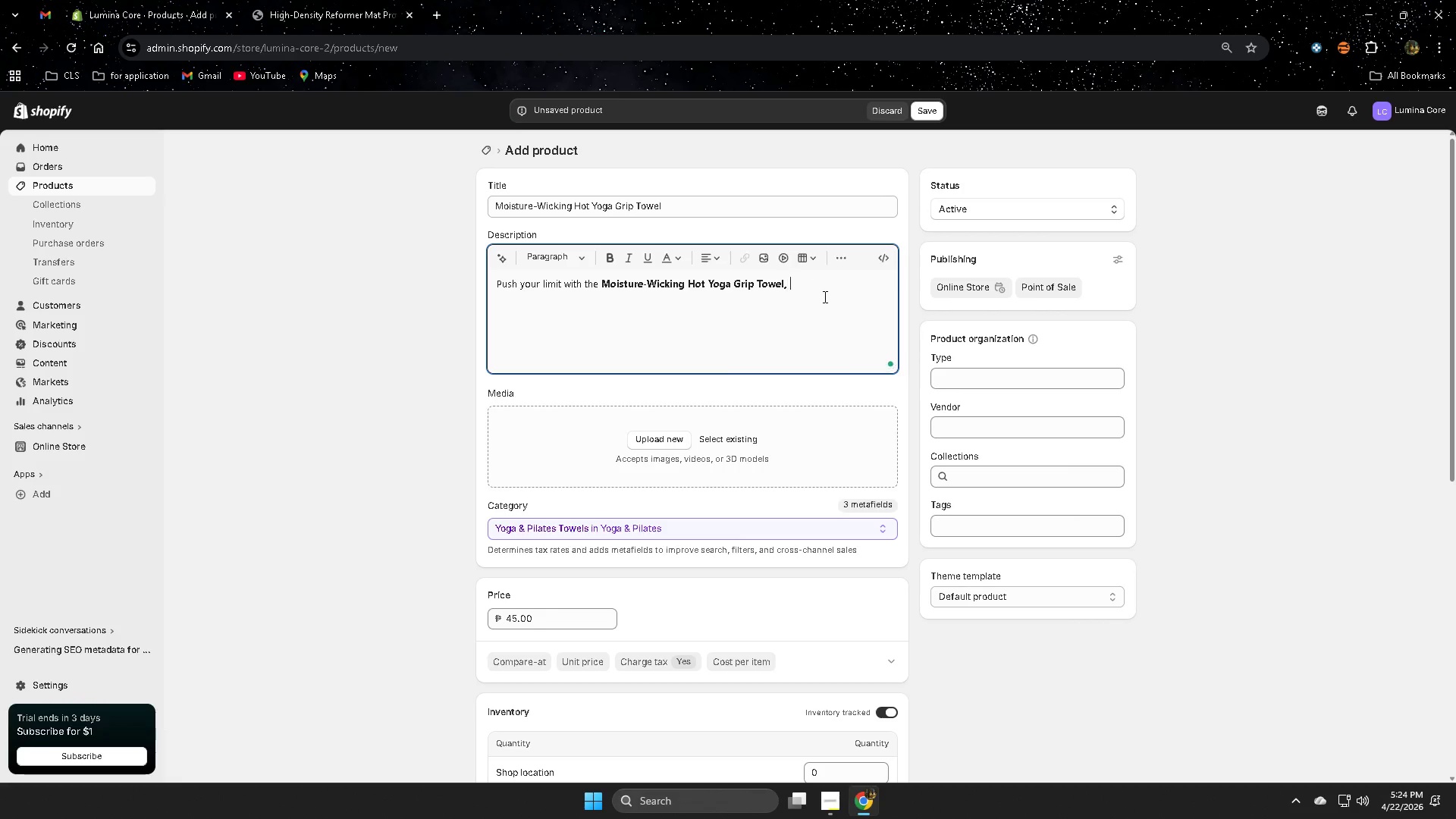 
key(Space)
 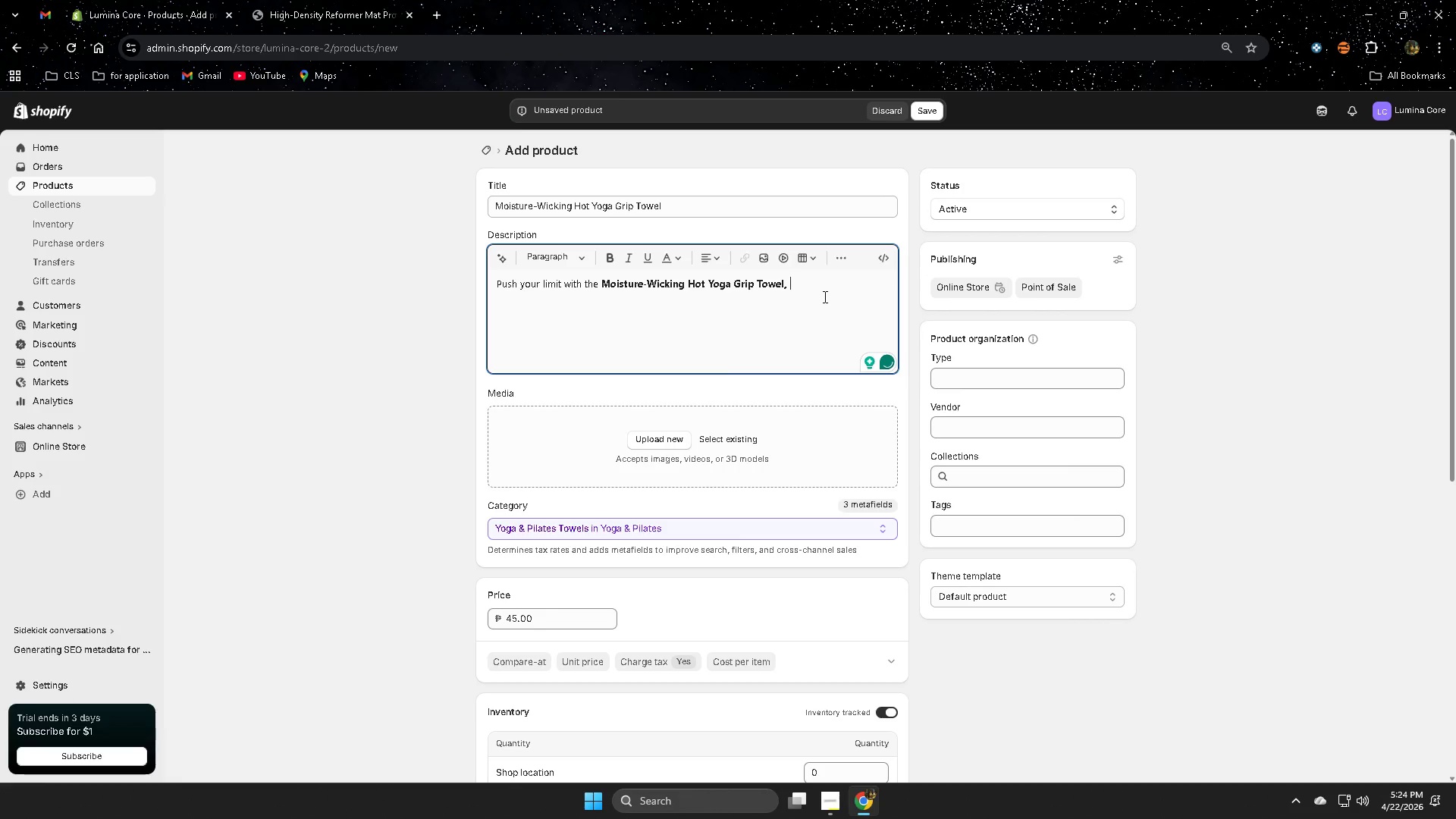 
wait(5.8)
 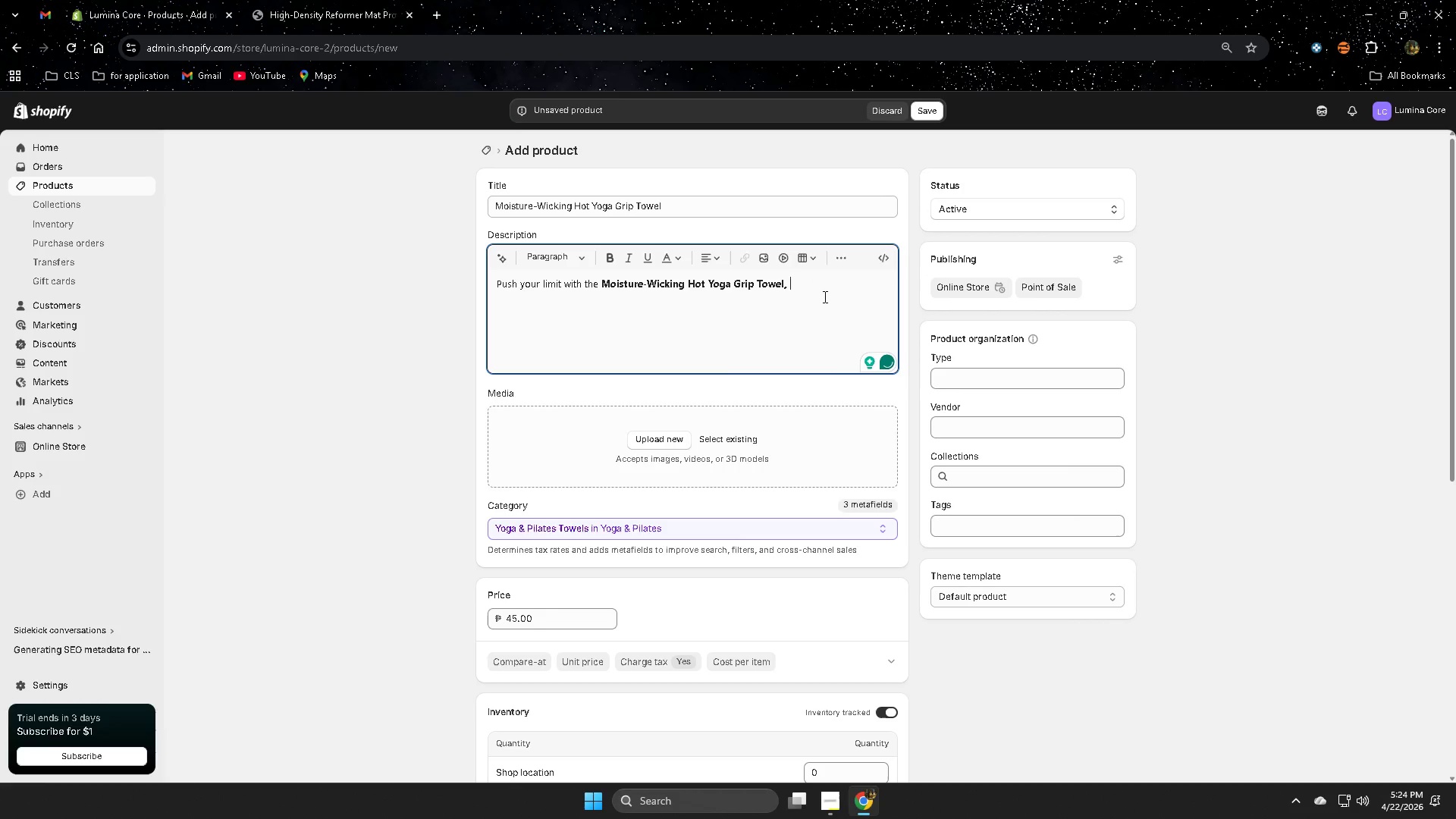 
key(E)
 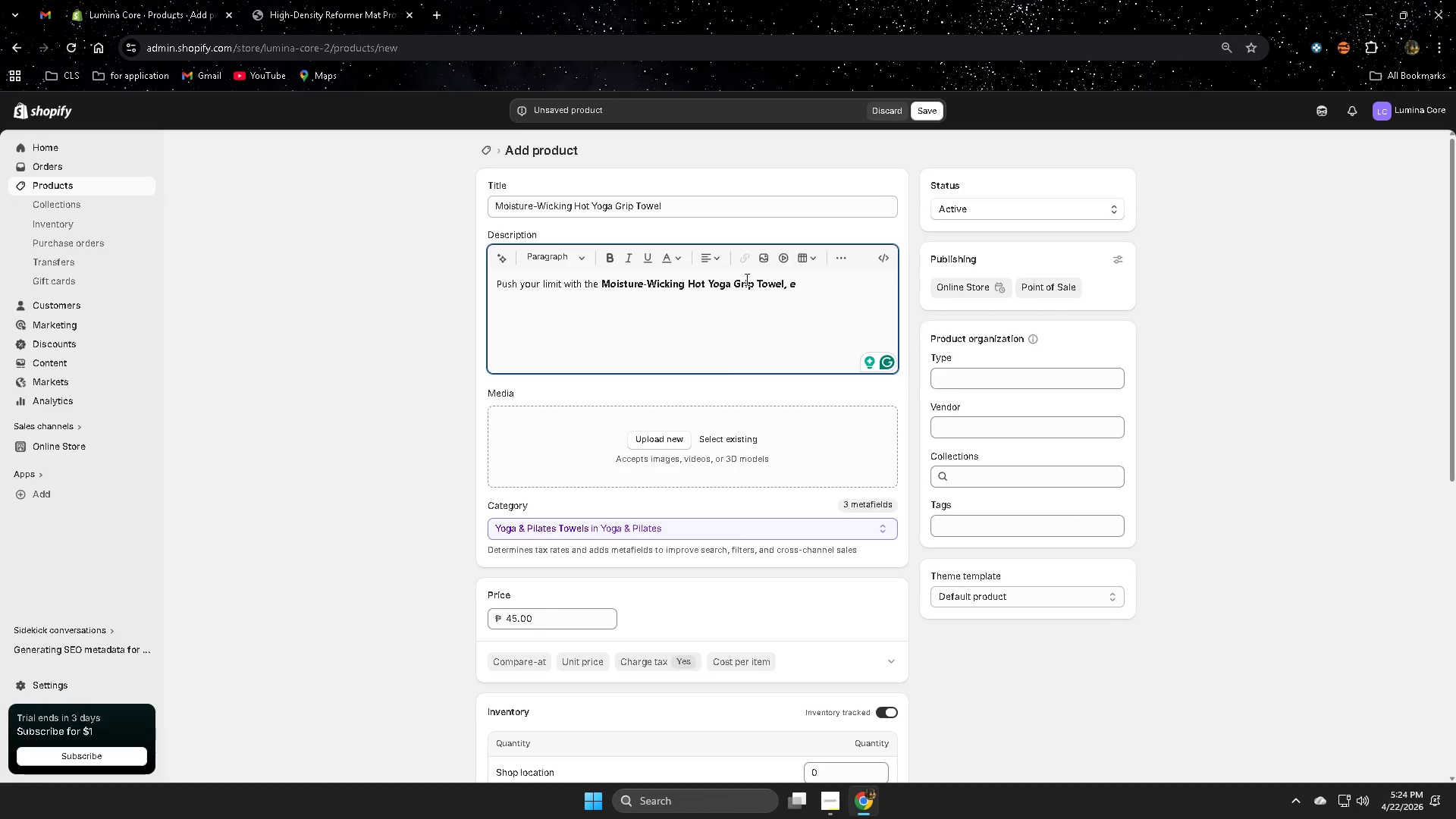 
key(Backspace)
 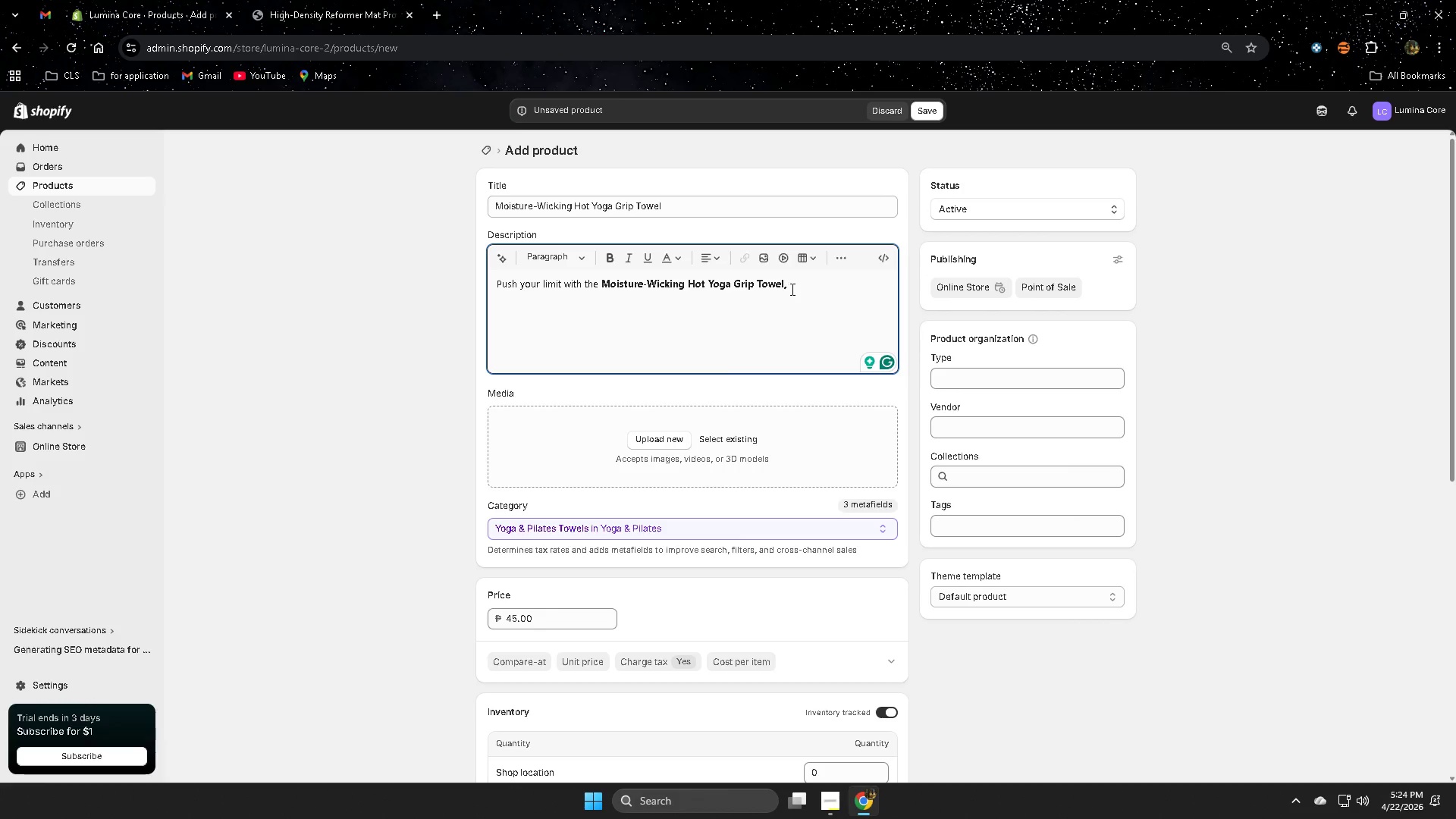 
left_click([791, 288])
 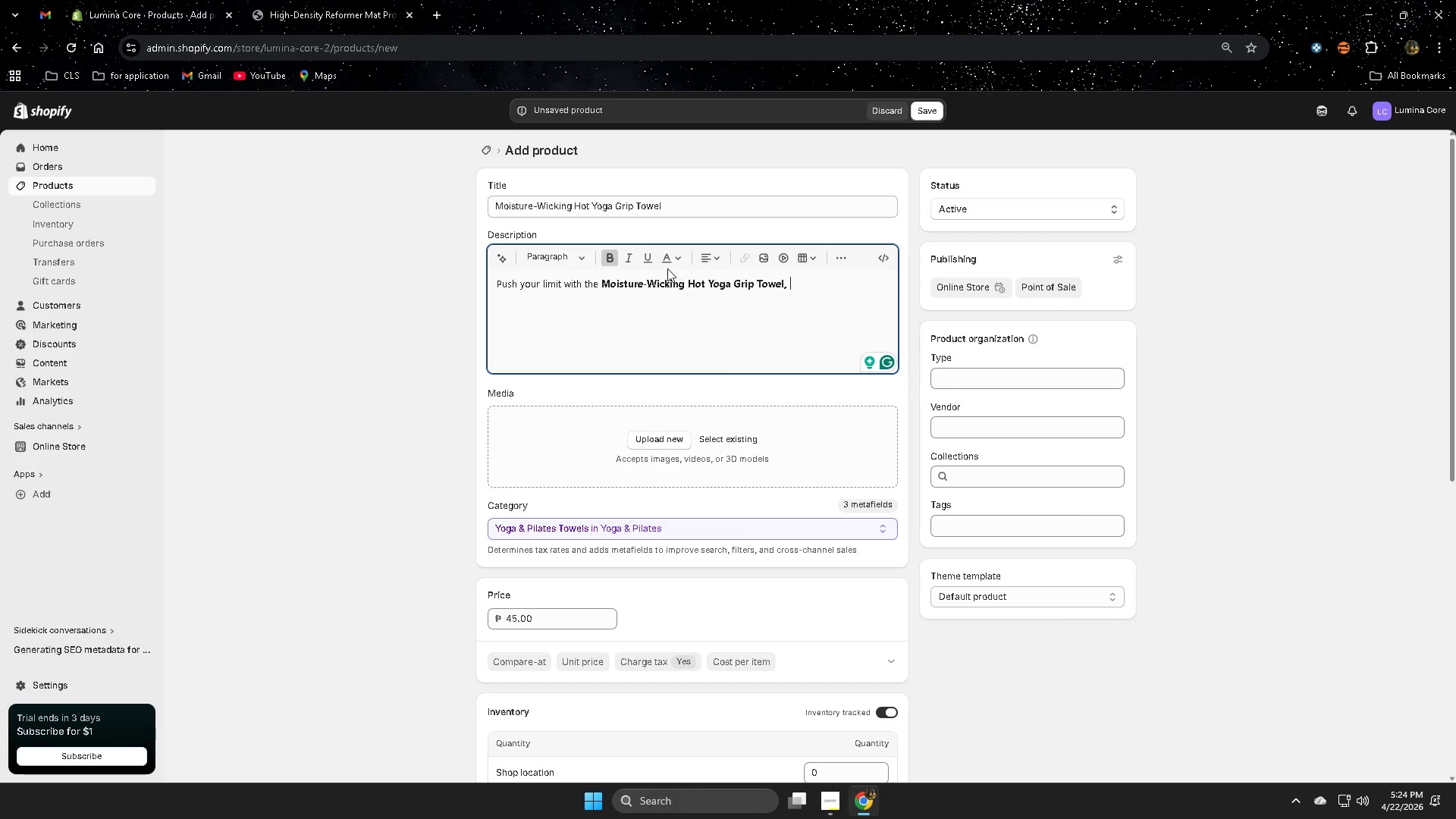 
left_click([612, 259])
 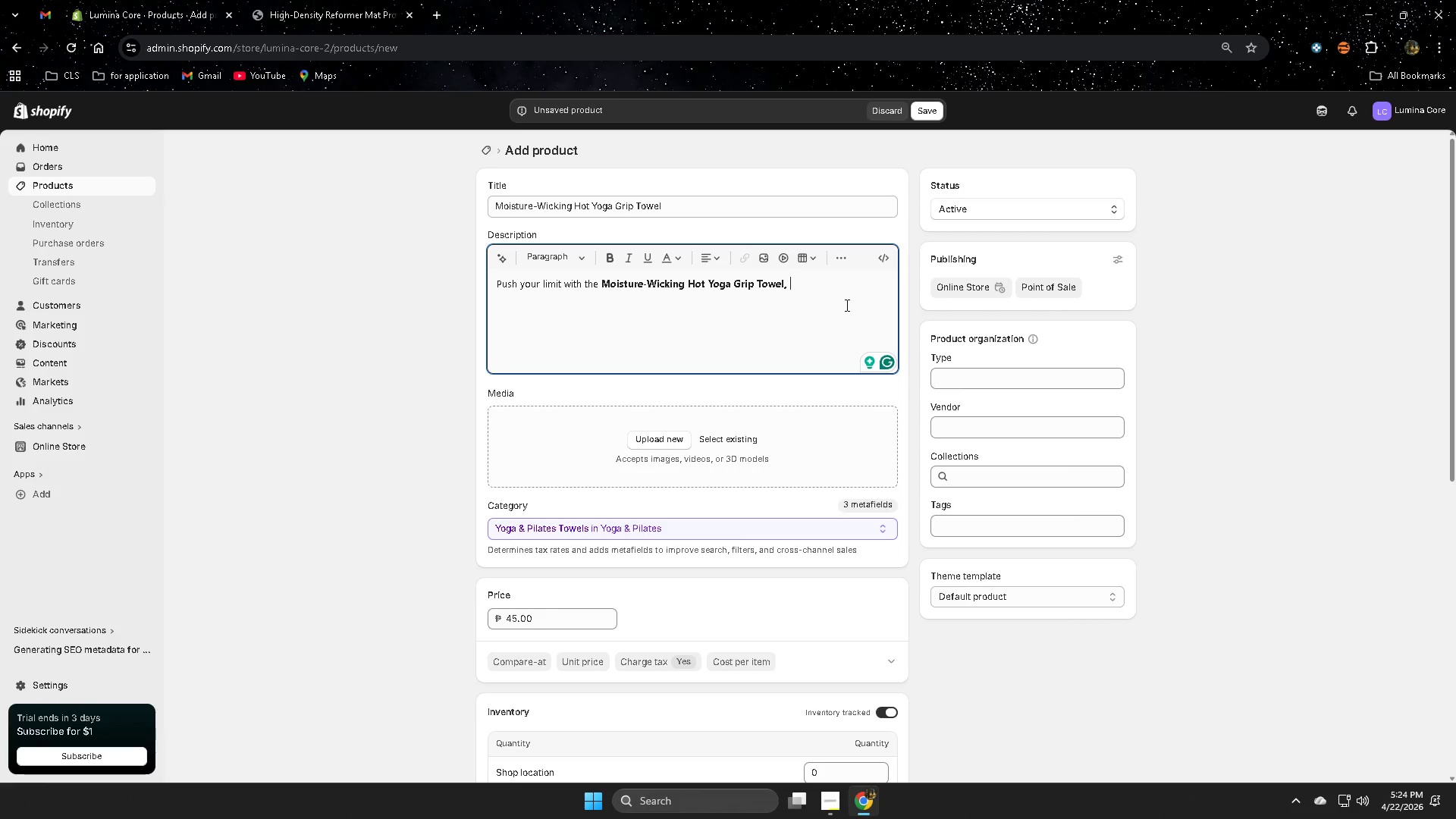 
key(Backspace)
 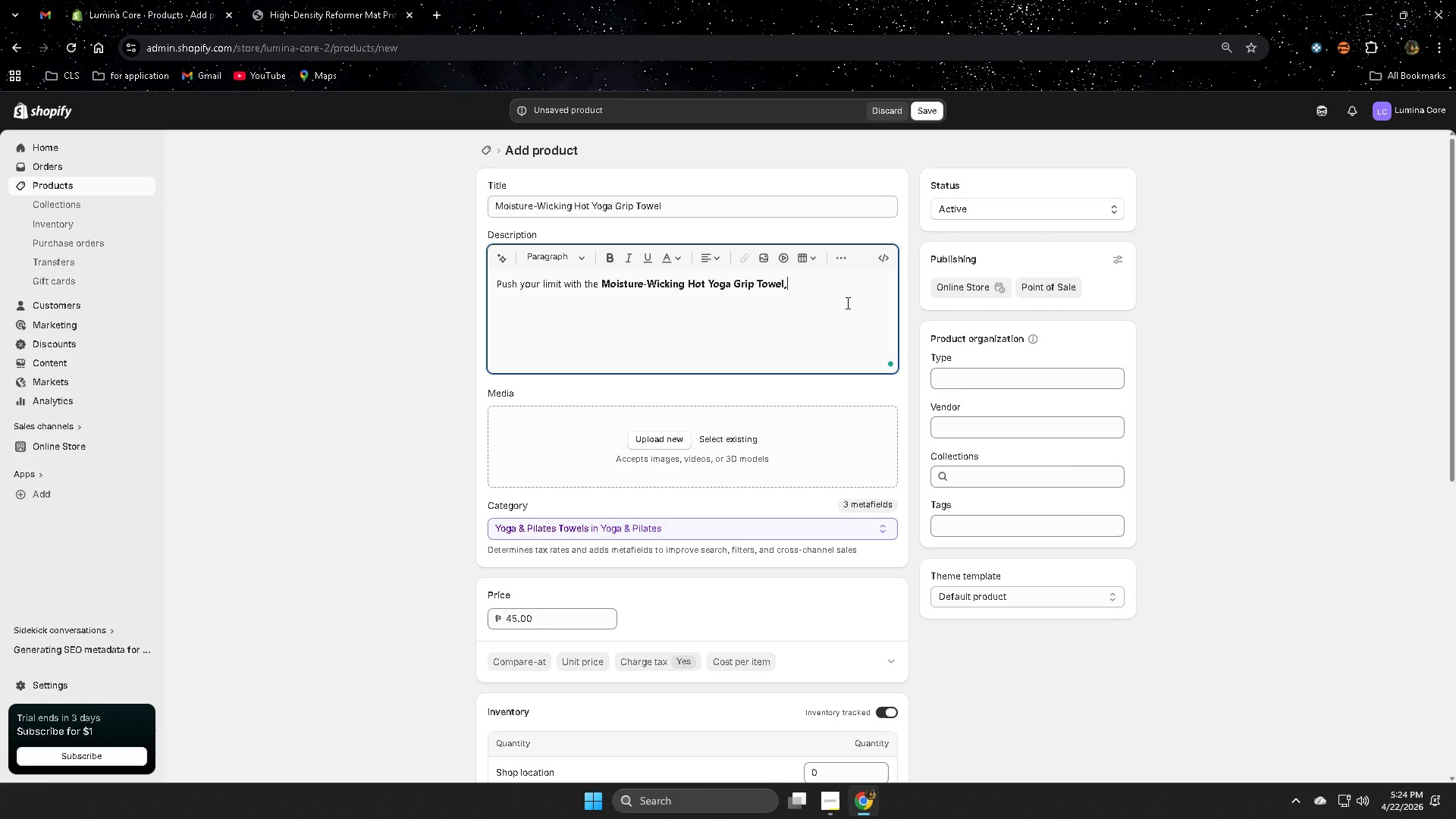 
key(Backspace)
 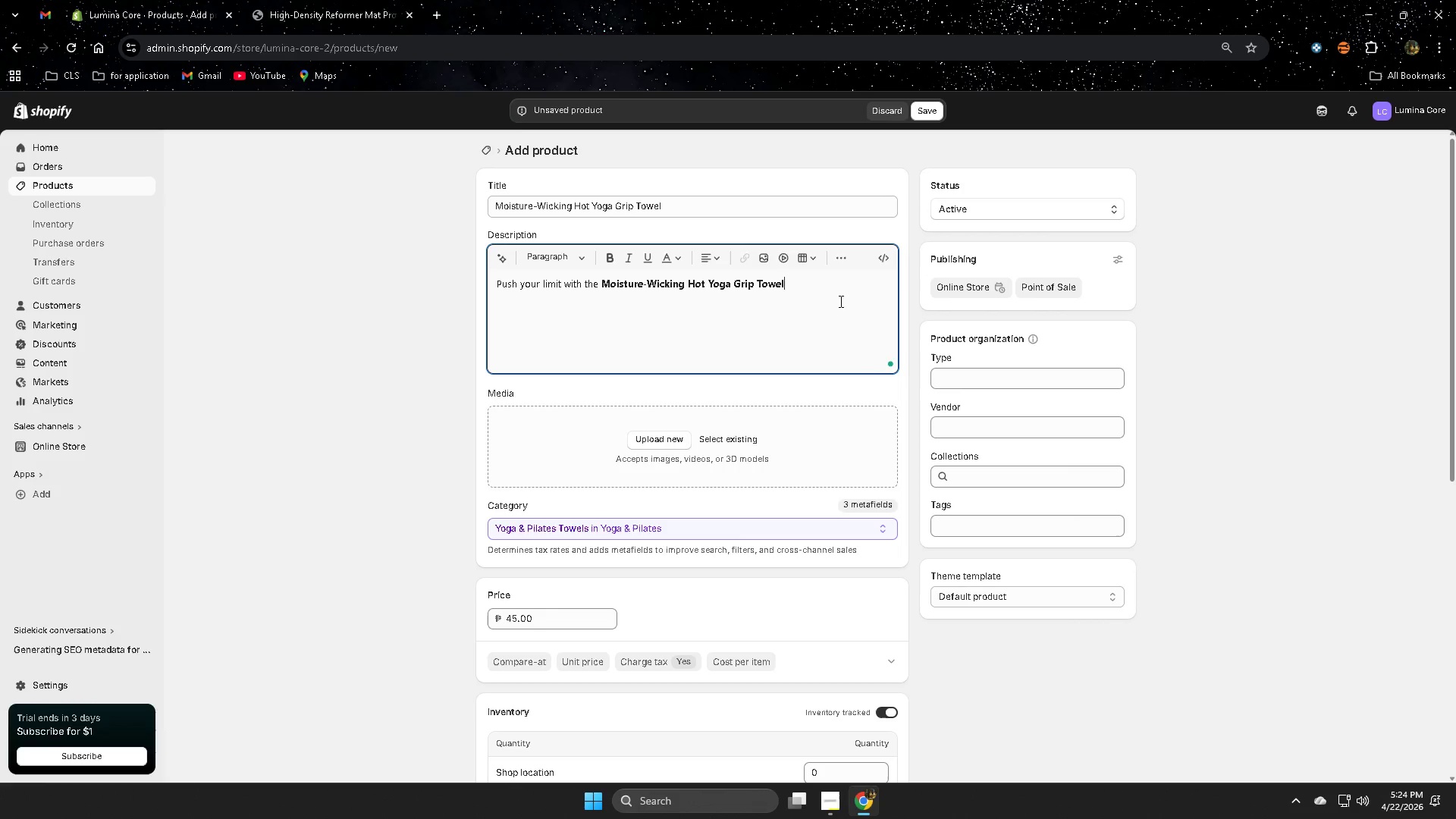 
key(Comma)
 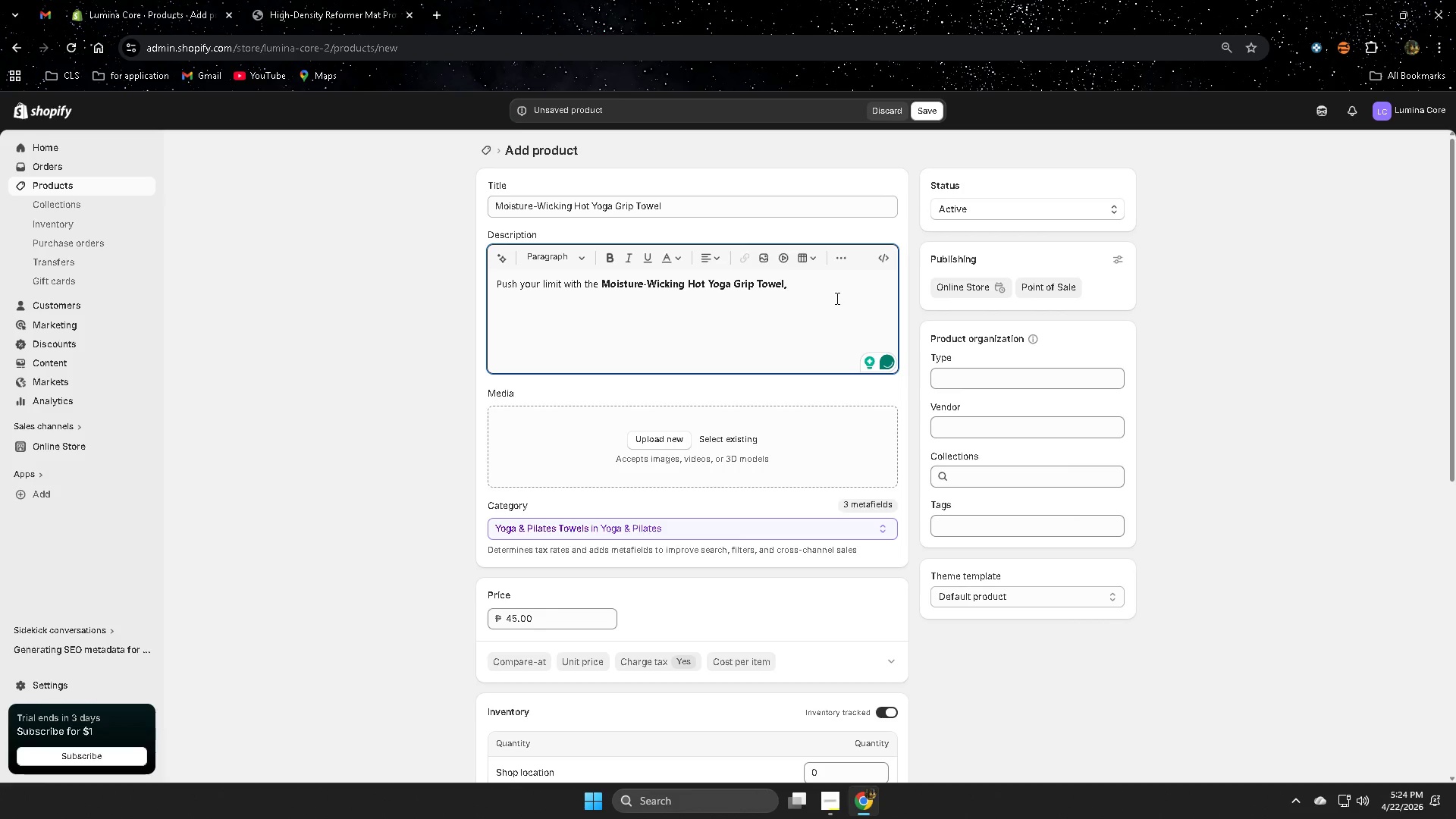 
key(Backspace)
 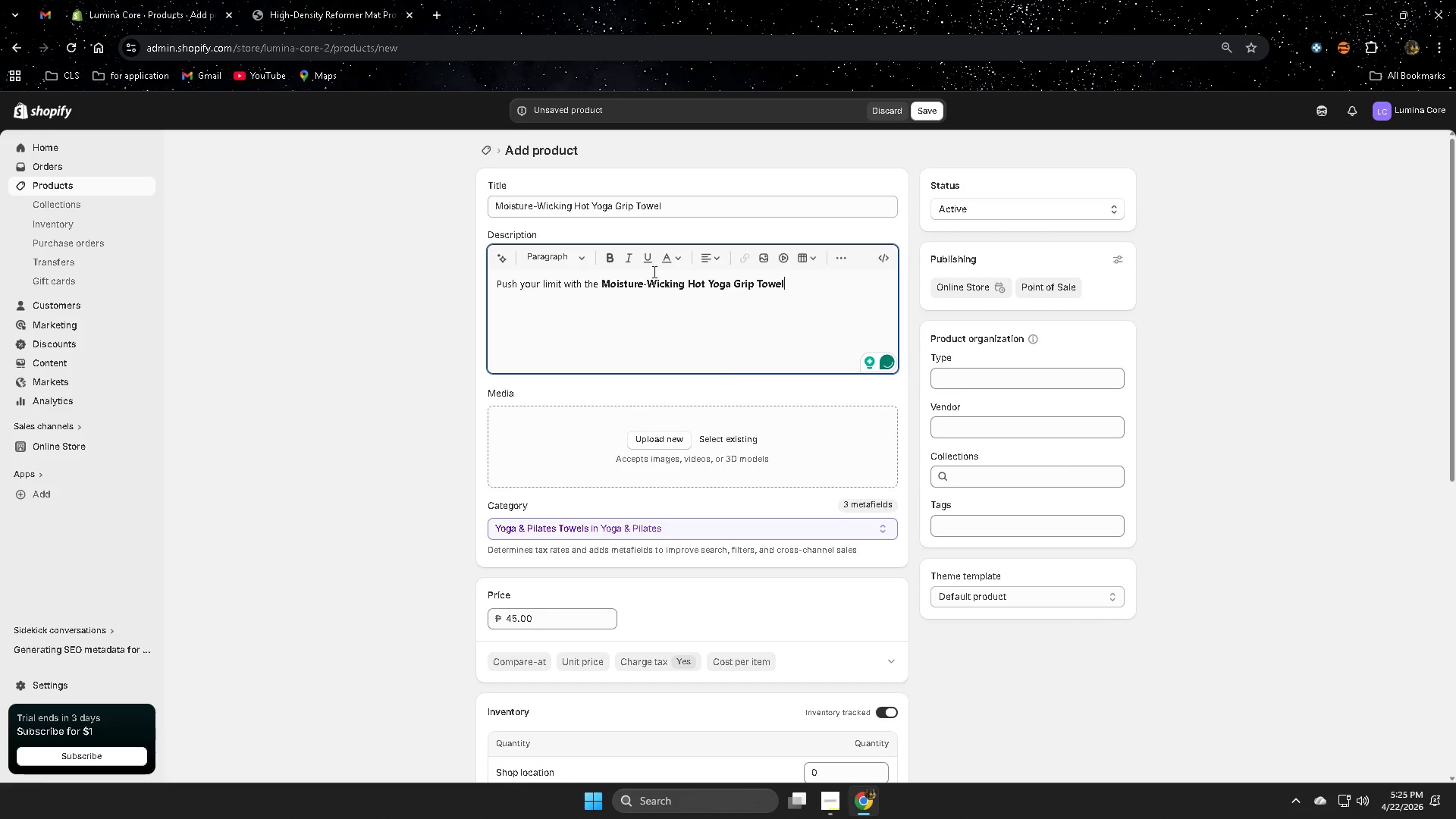 
key(Space)
 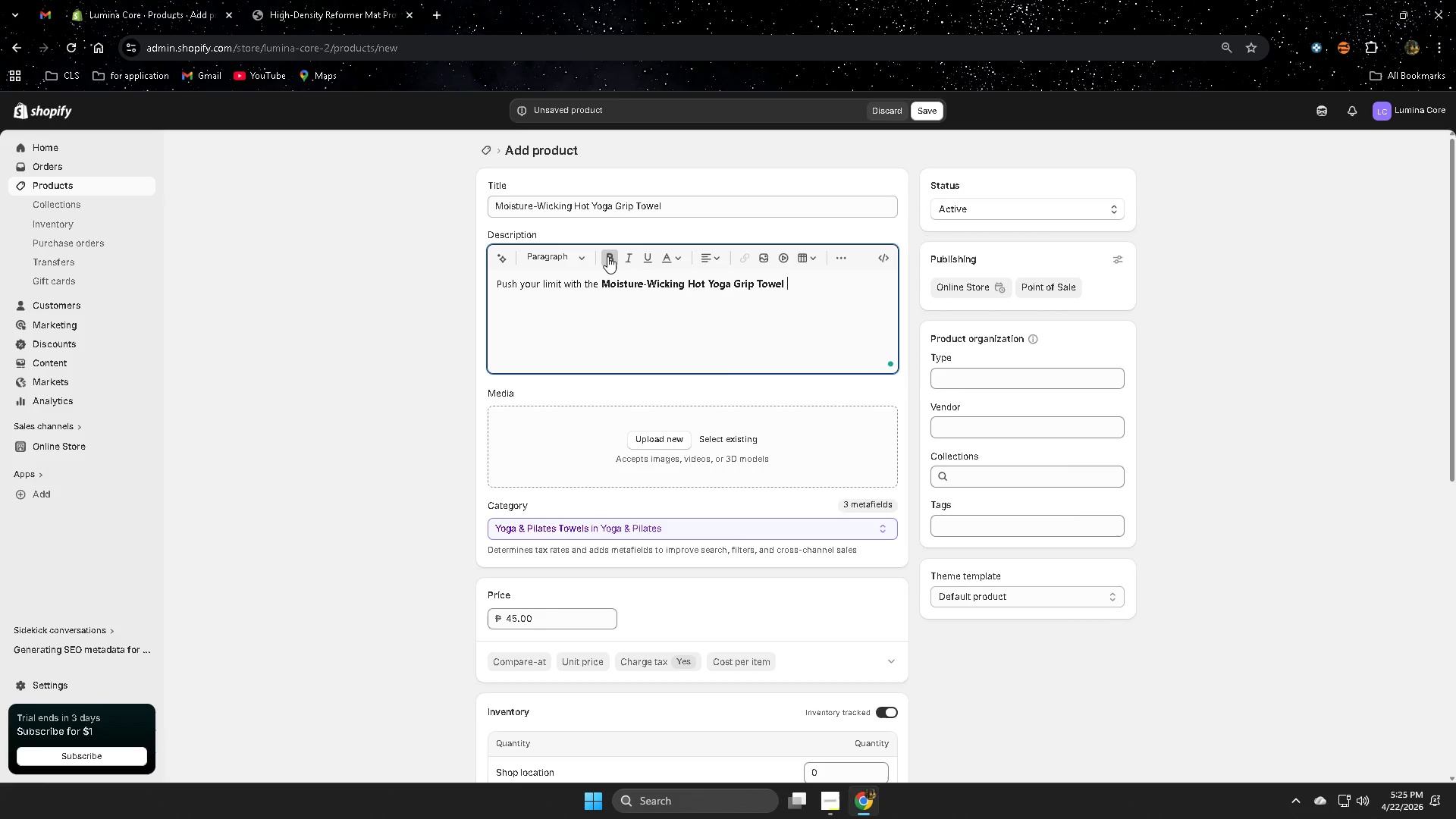 
double_click([607, 256])
 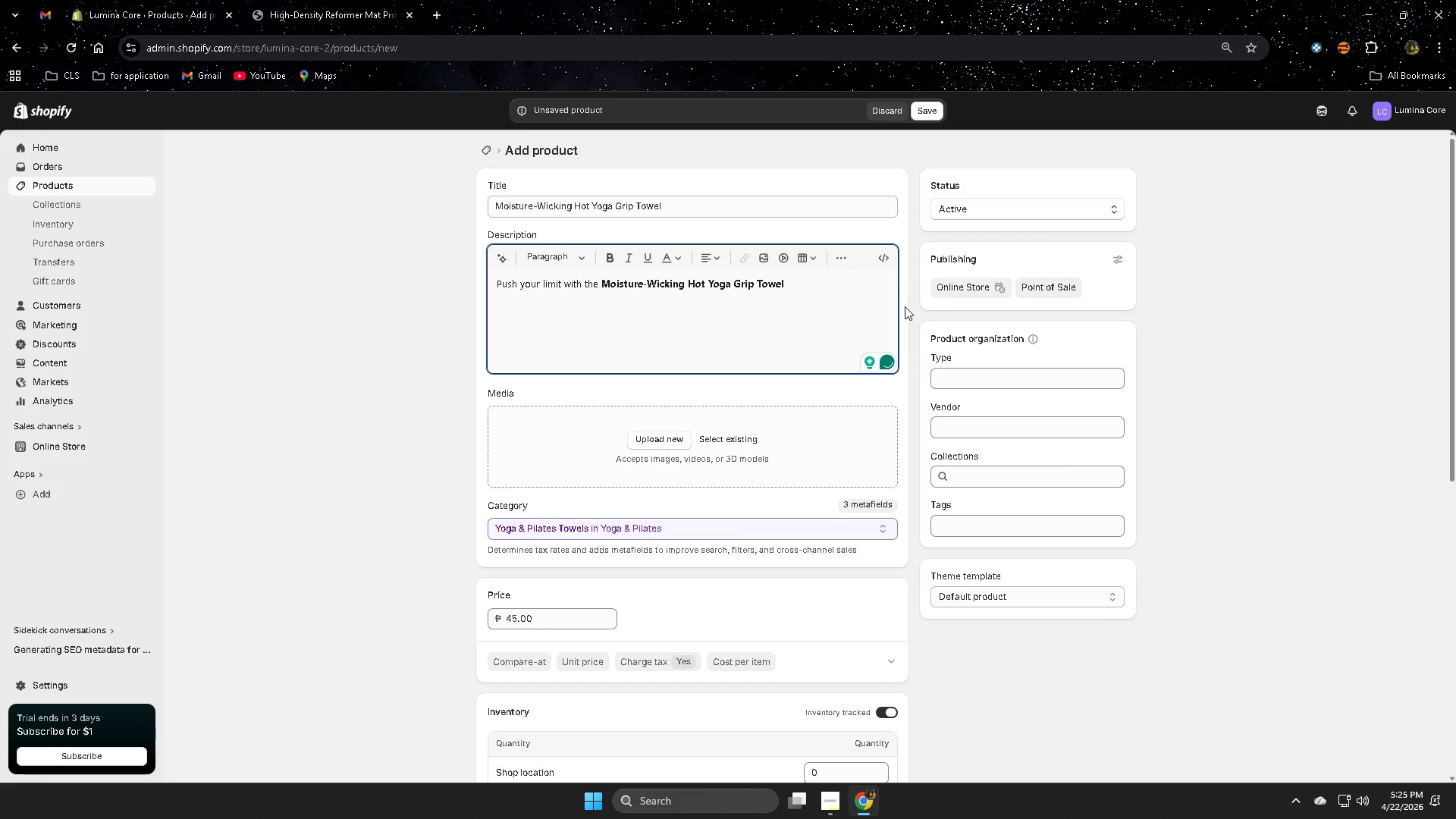 
key(Period)
 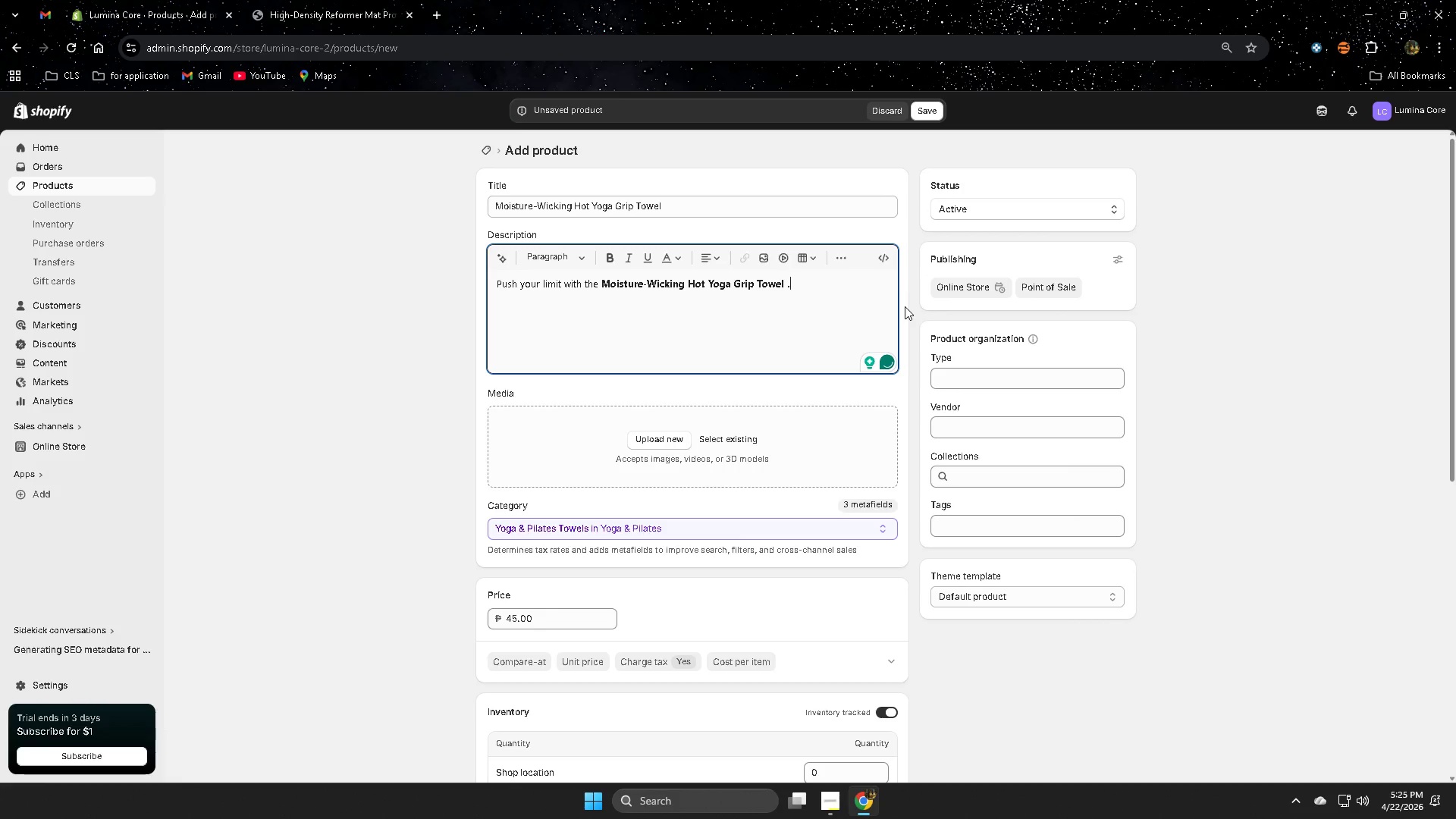 
key(Backspace)
 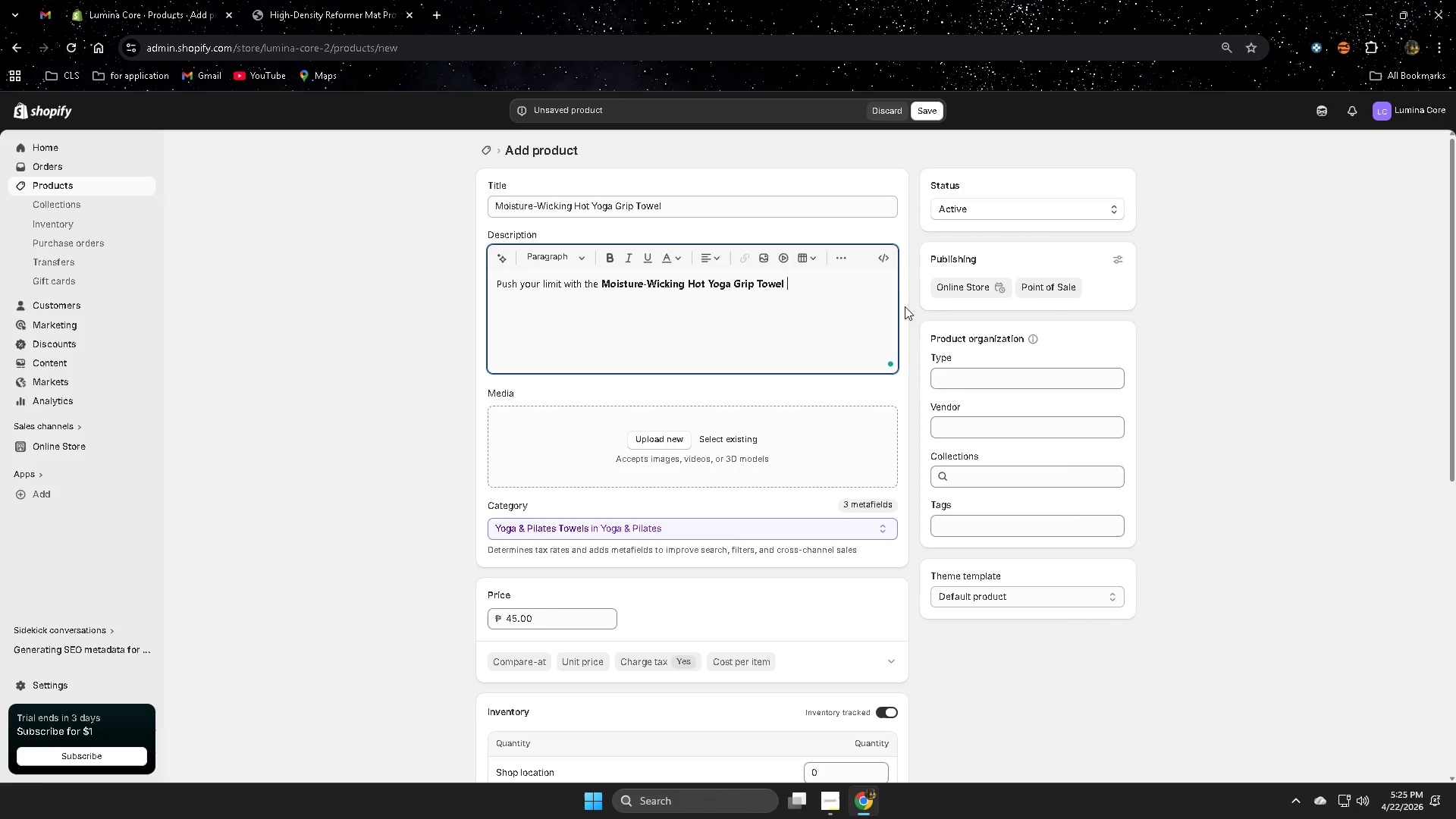 
key(Backspace)
 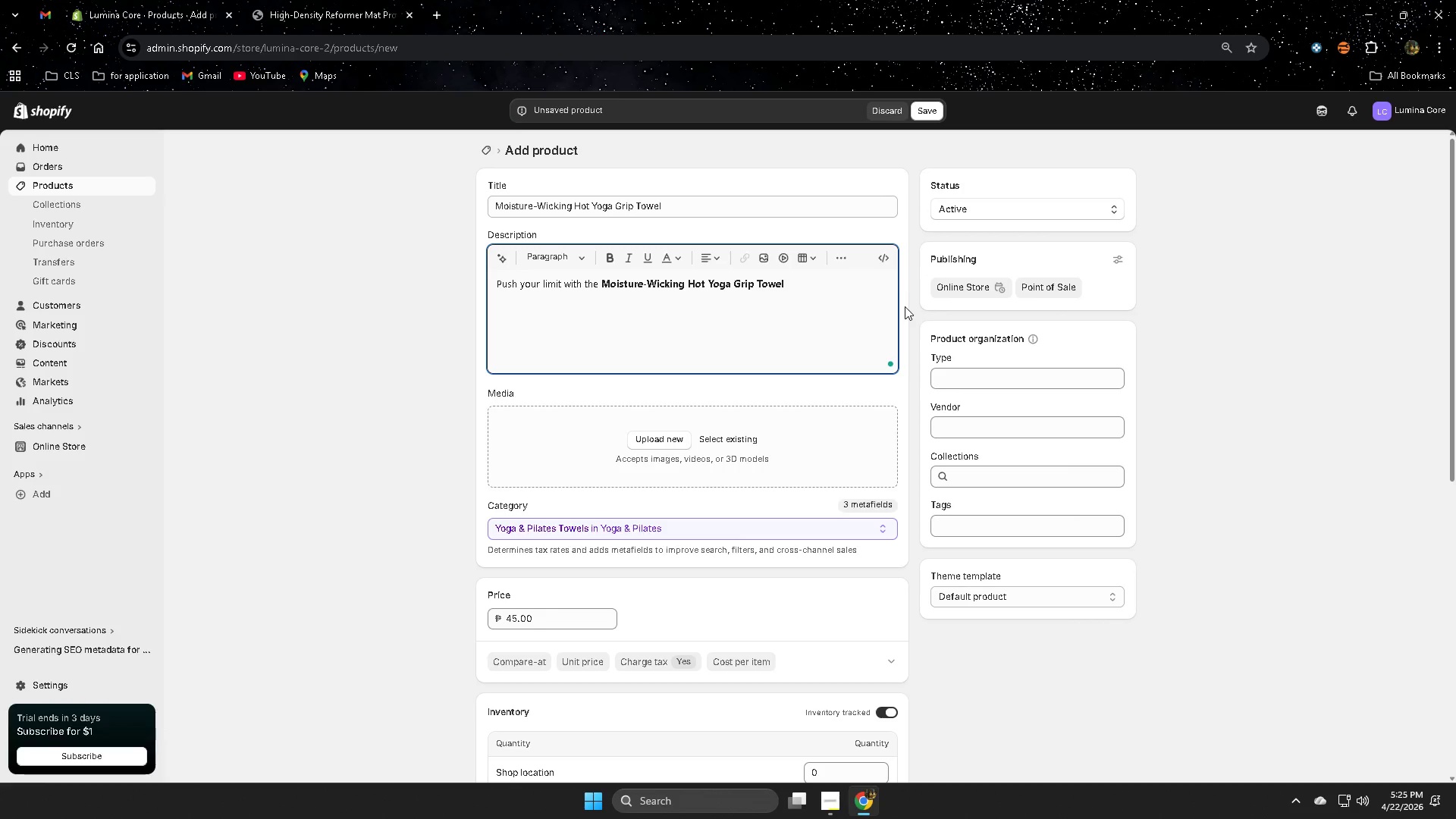 
key(Comma)
 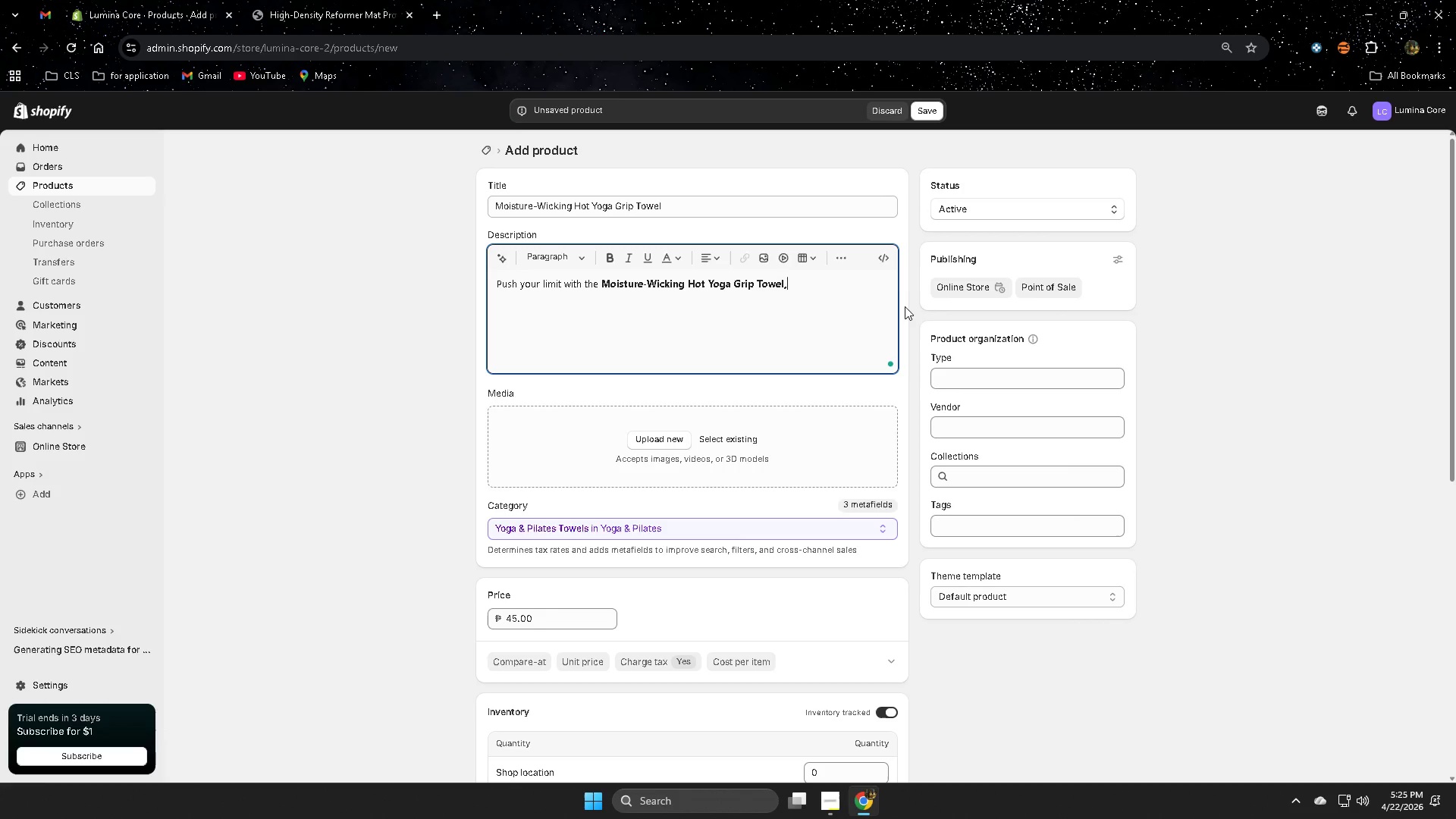 
key(Space)
 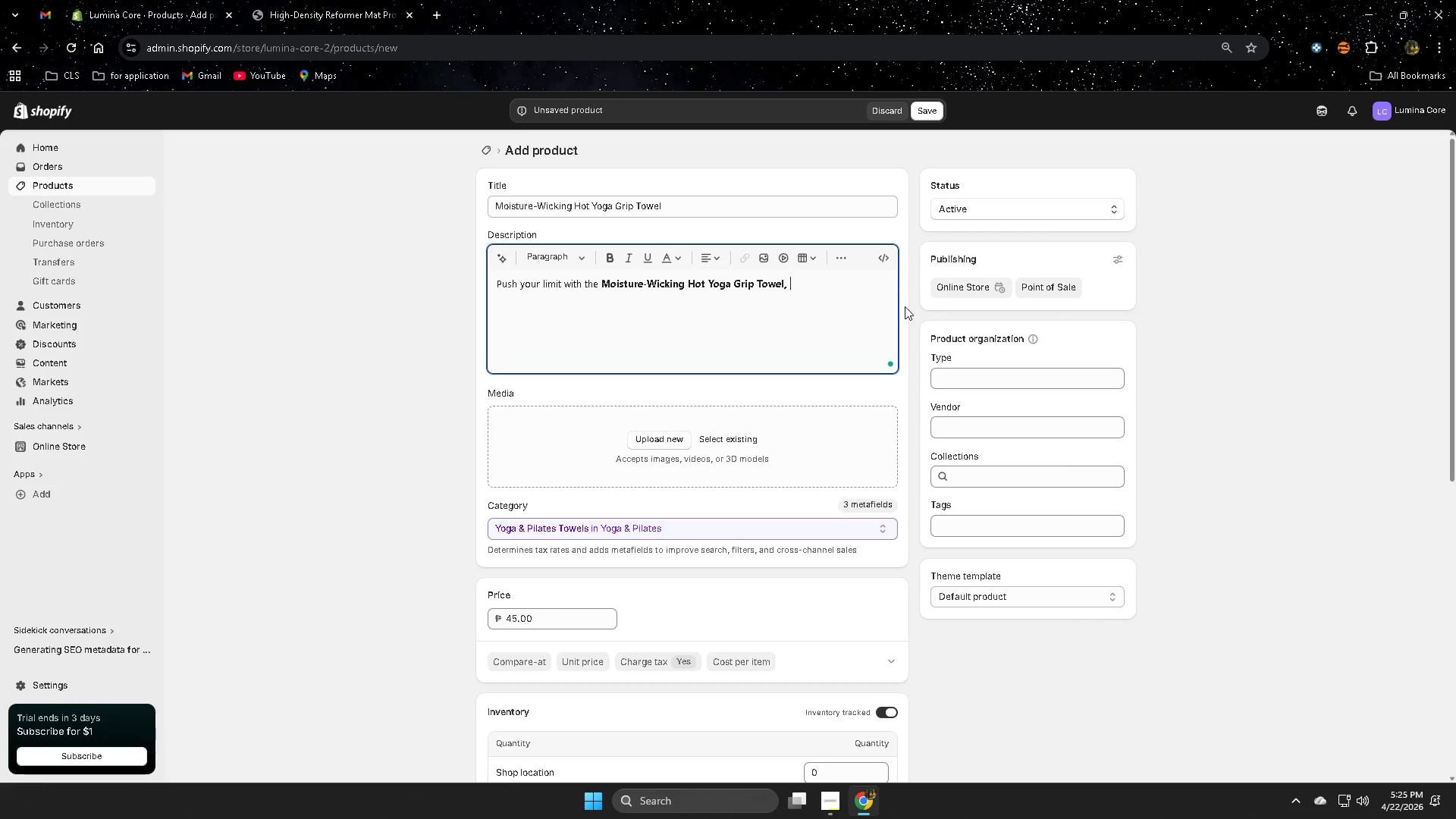 
key(Backspace)
 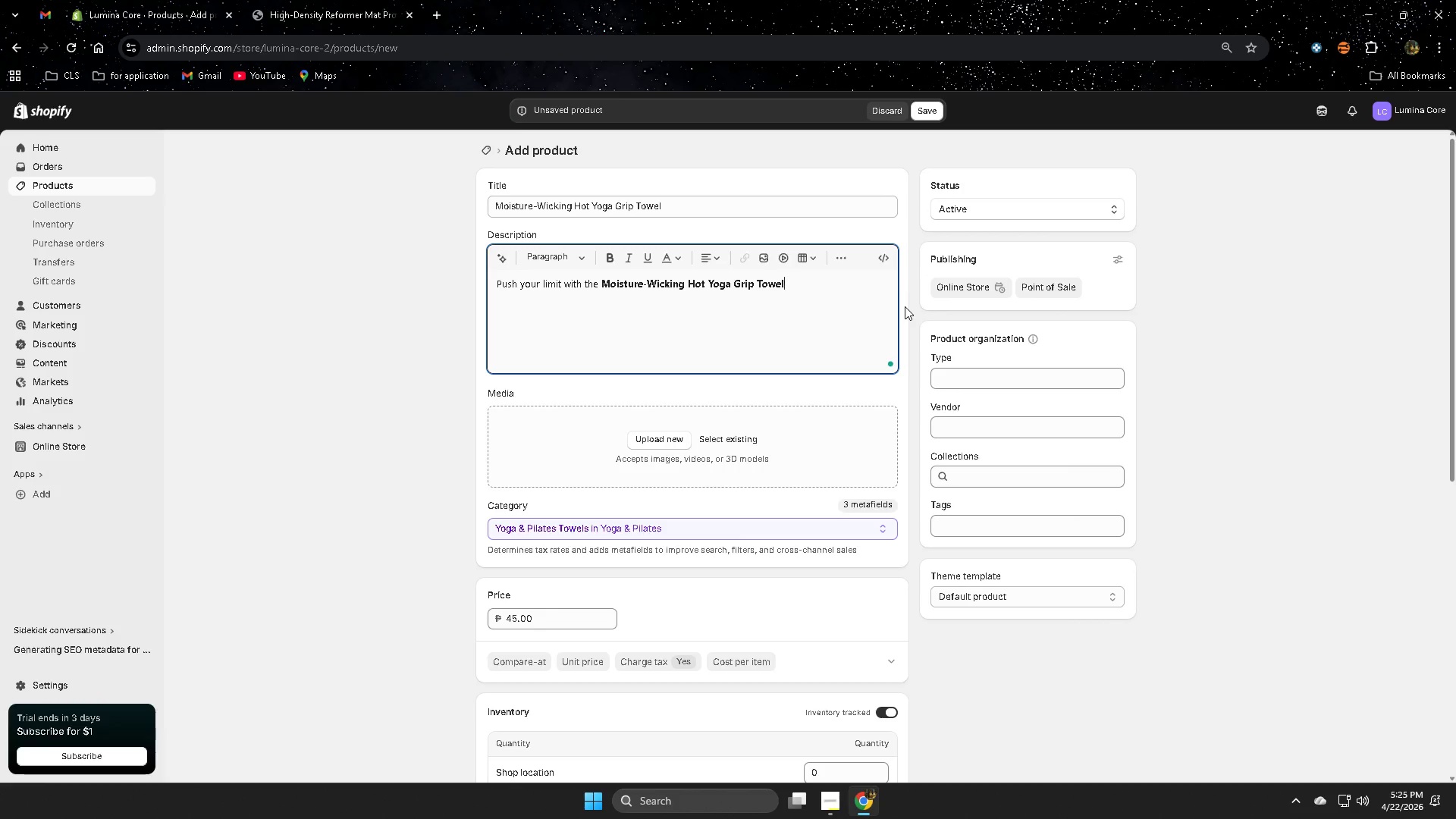 
key(Backspace)
 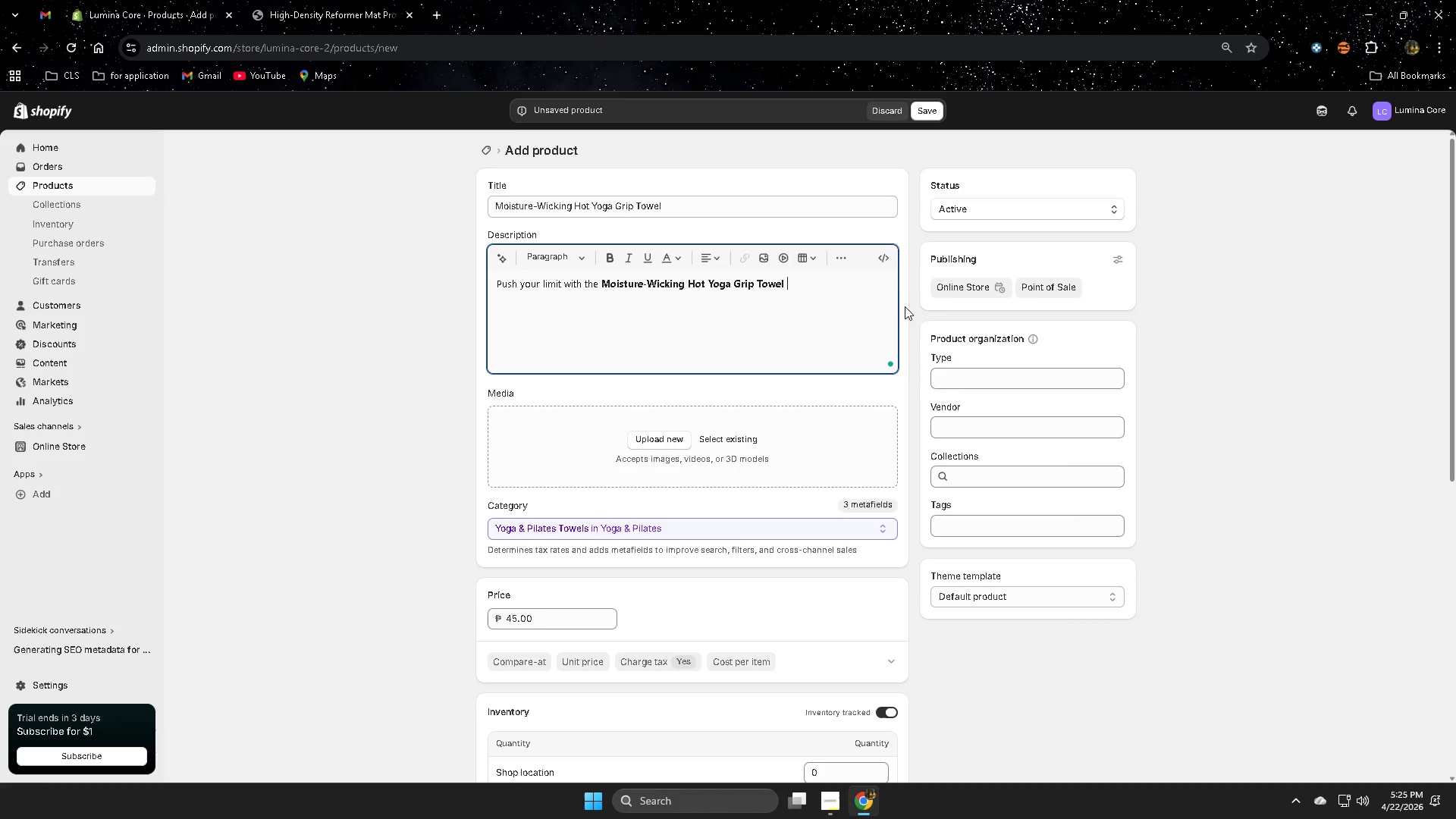 
key(Space)
 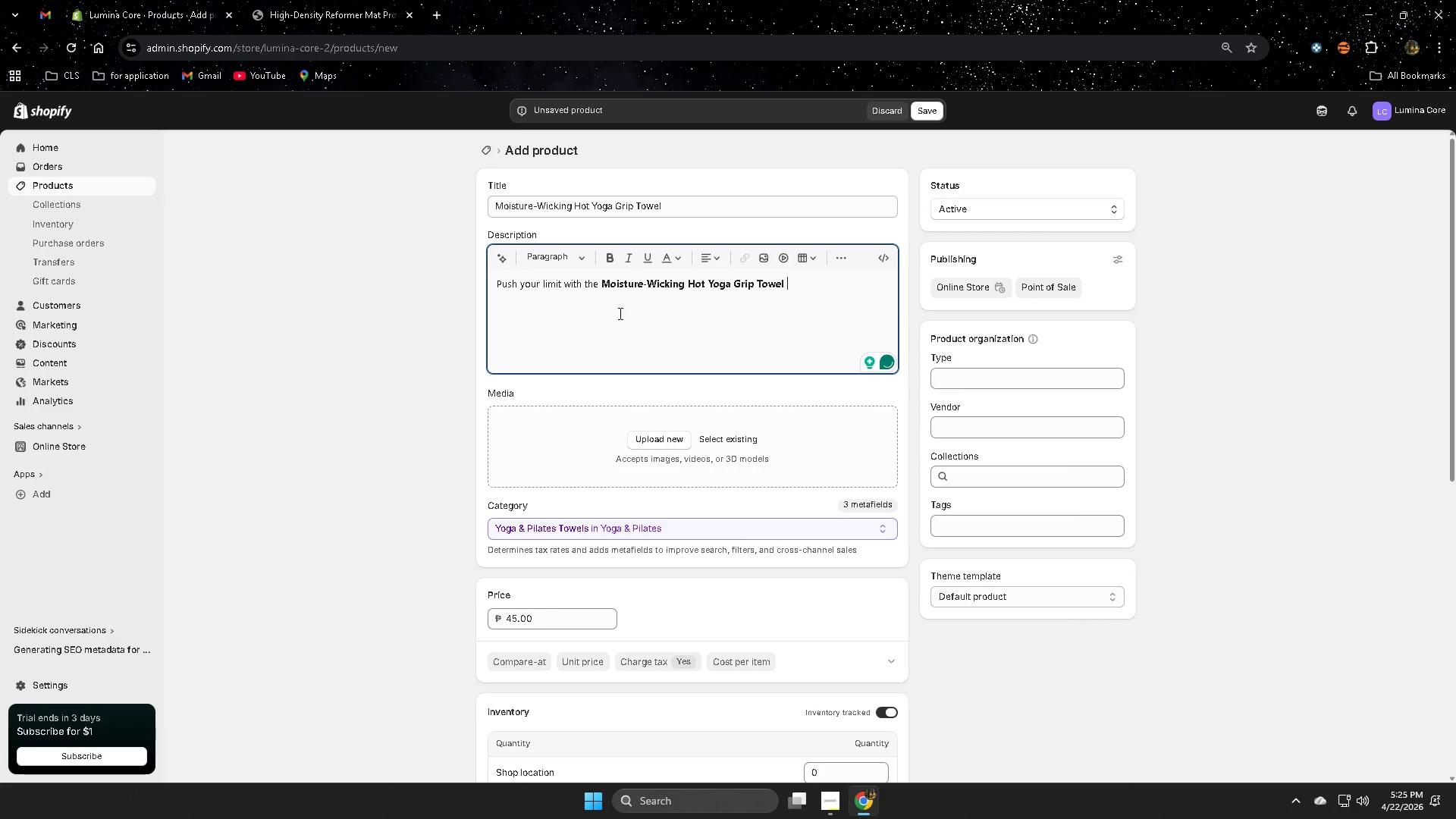 
left_click([606, 259])
 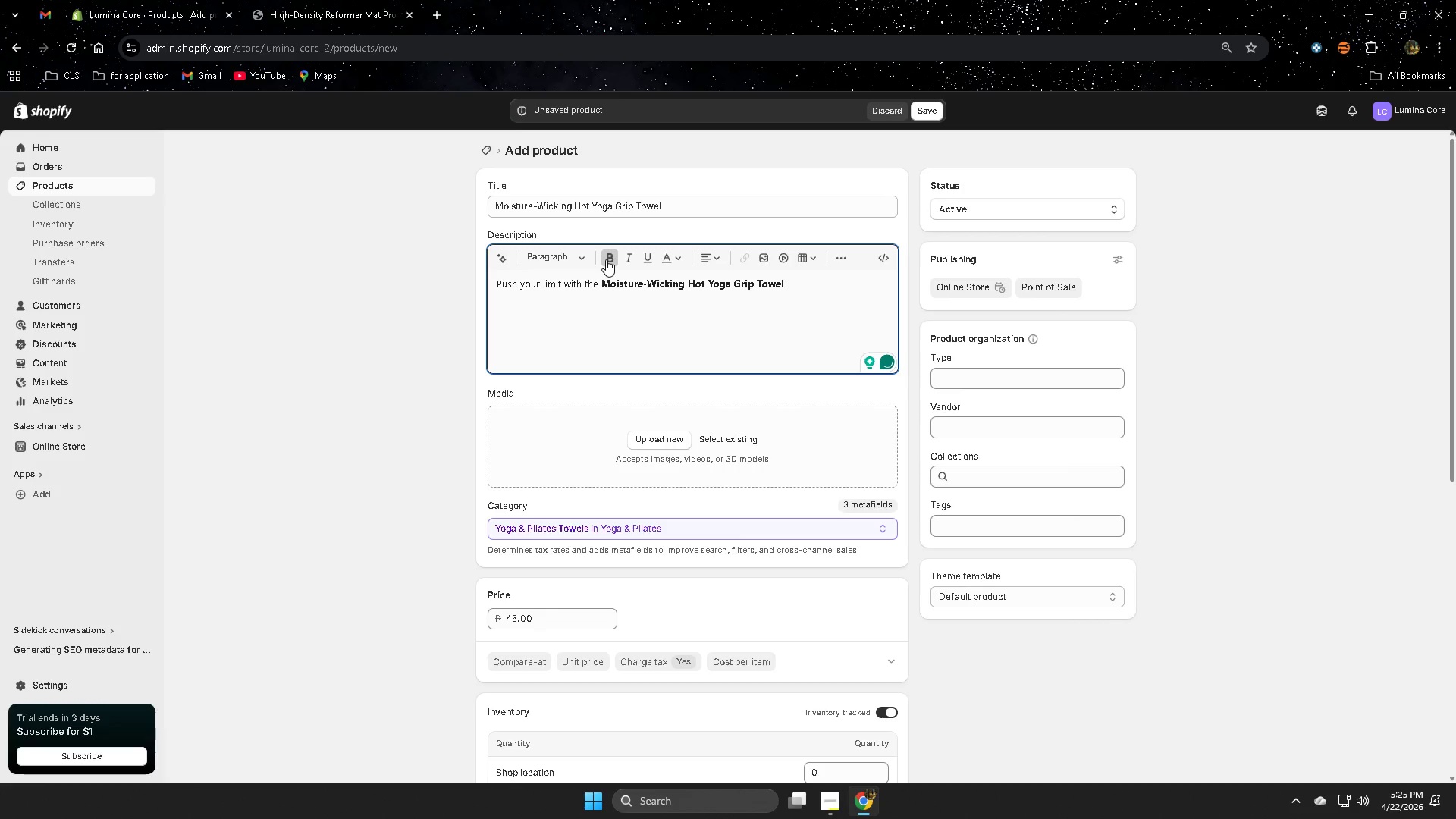 
key(Comma)
 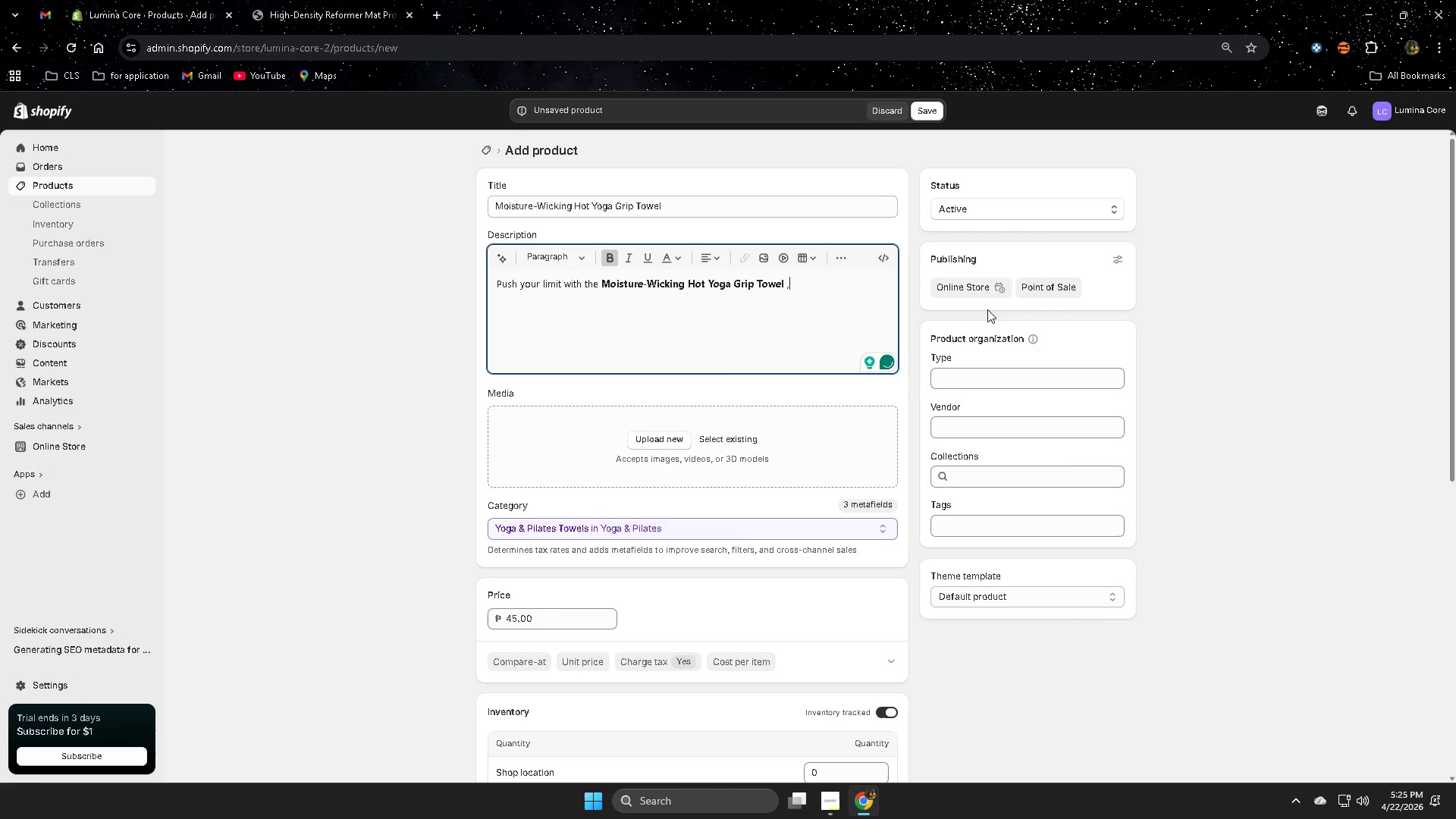 
type( asda)
key(Backspace)
key(Backspace)
key(Backspace)
key(Backspace)
 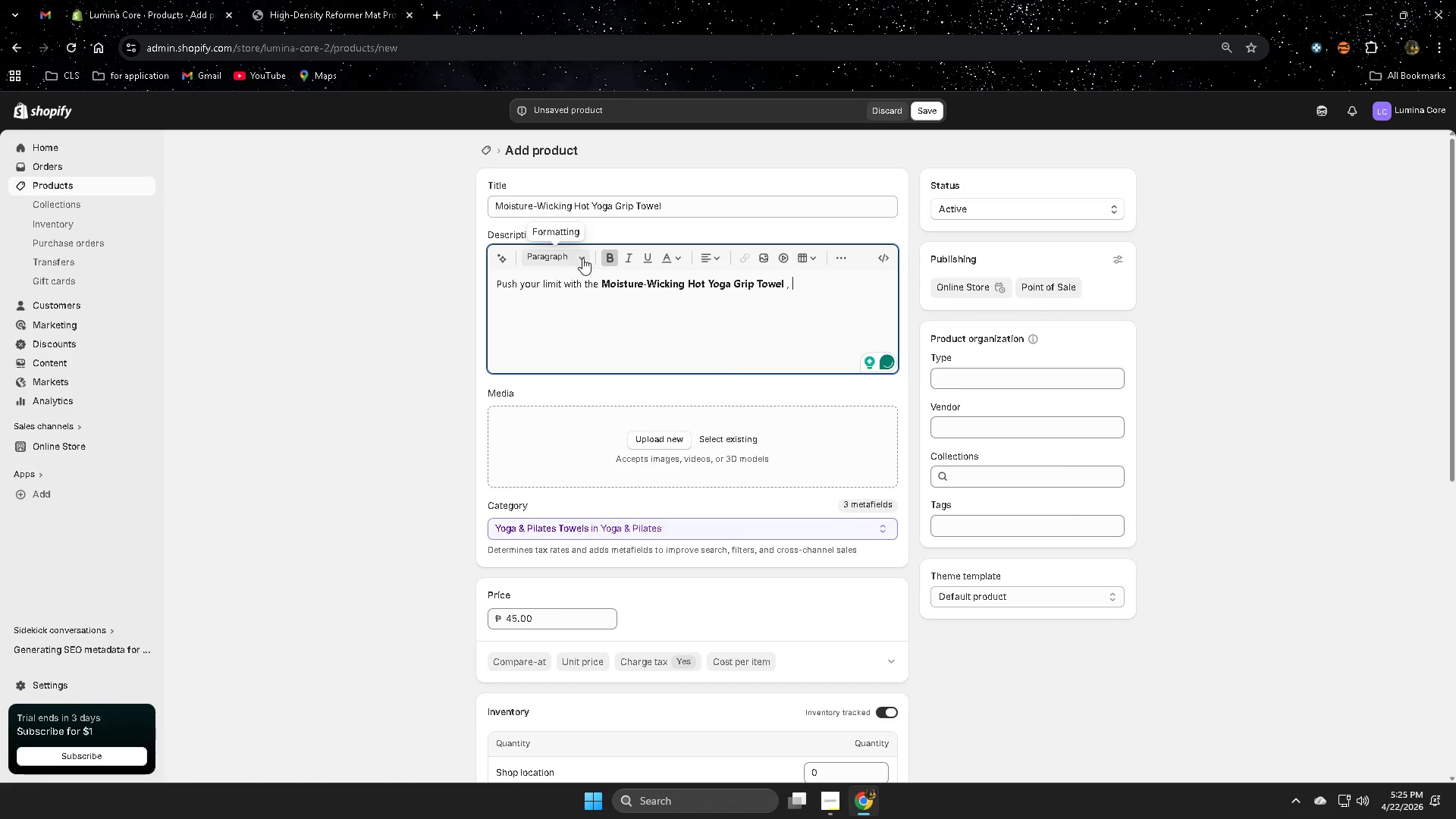 
left_click([608, 255])
 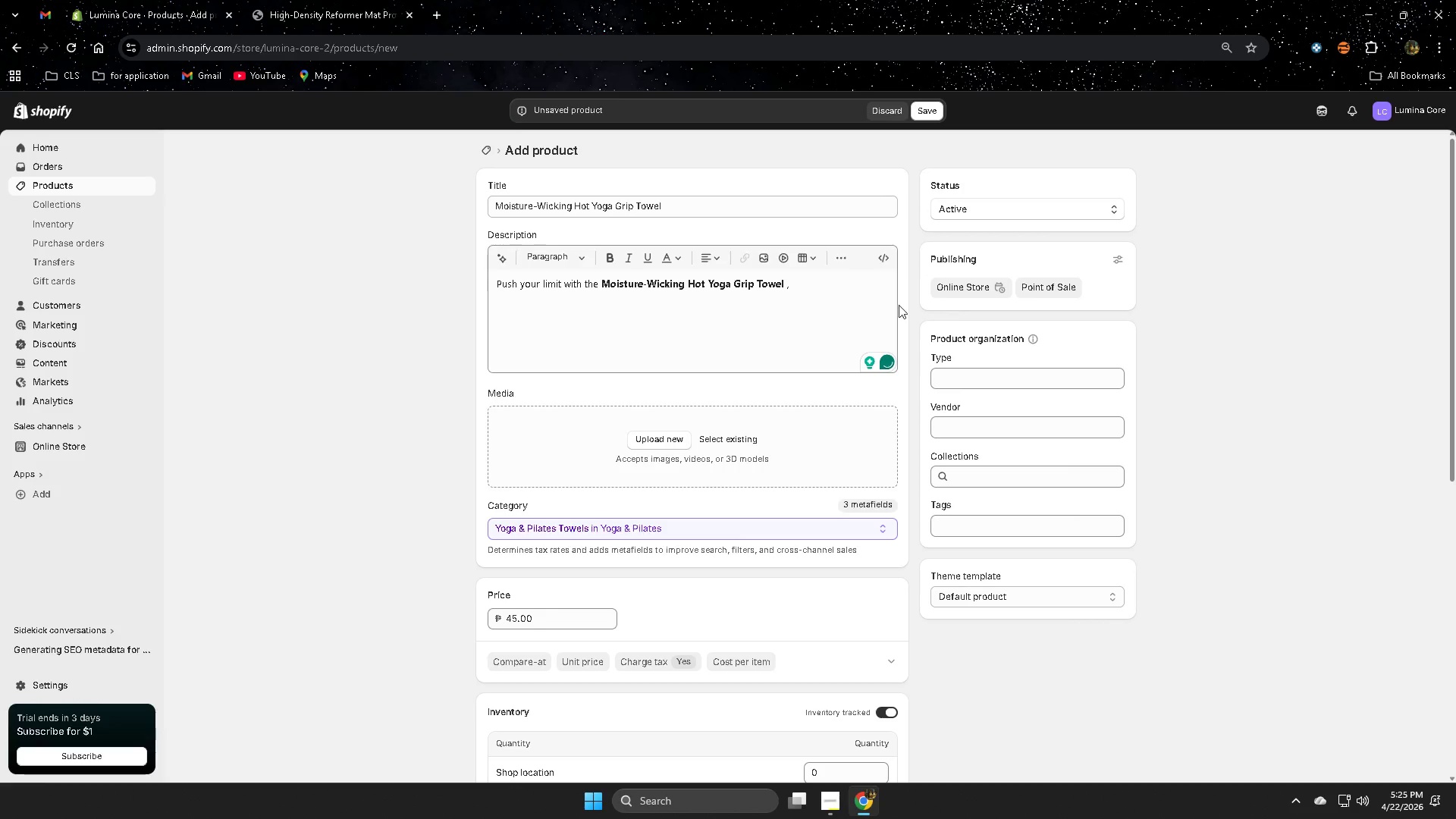 
left_click([810, 290])
 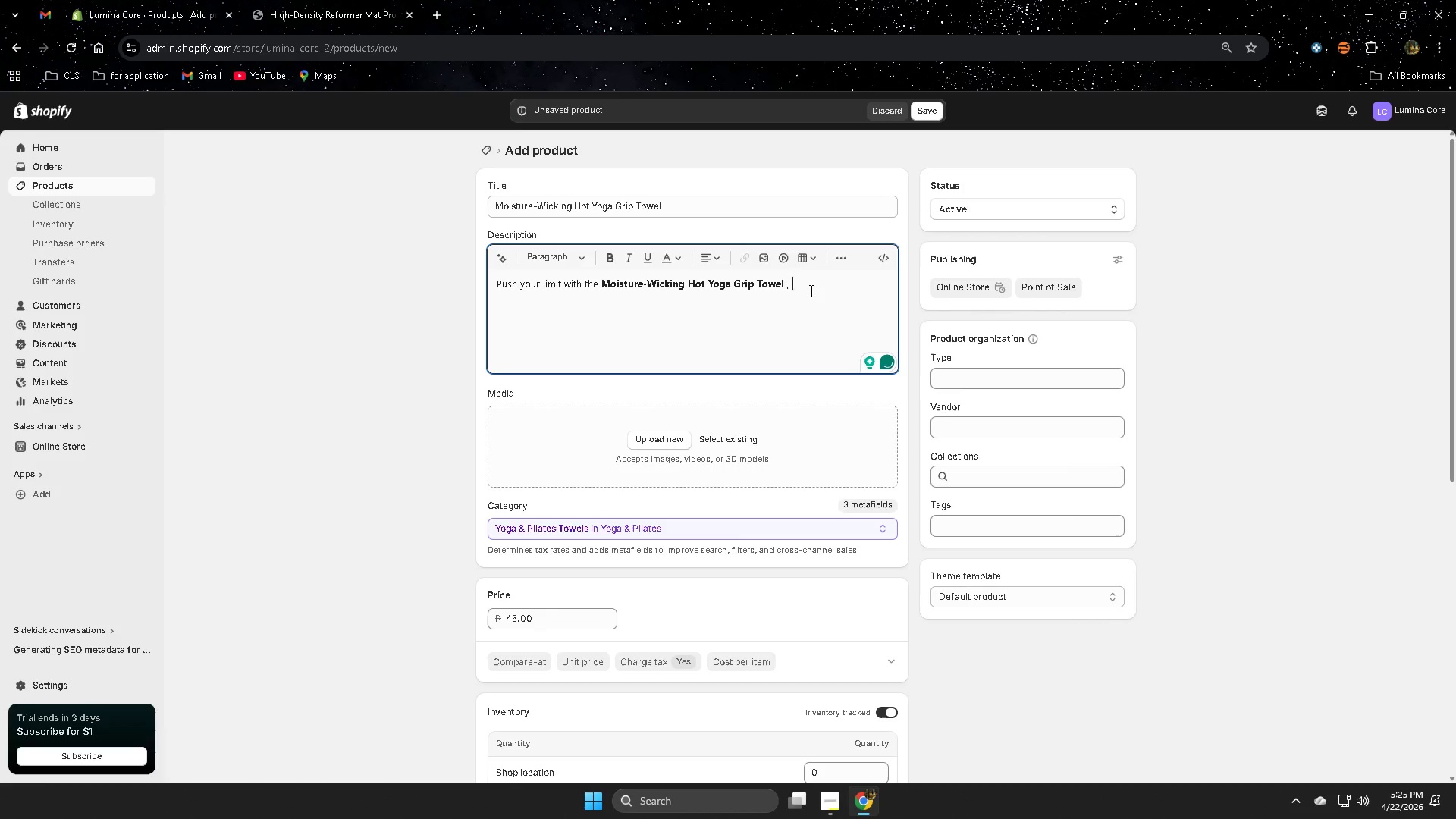 
type(da)
key(Backspace)
key(Backspace)
key(Backspace)
key(Backspace)
key(Backspace)
key(Backspace)
type(, )
key(Backspace)
key(Backspace)
type( , )
key(Backspace)
key(Backspace)
key(Backspace)
type(,m)
key(Backspace)
 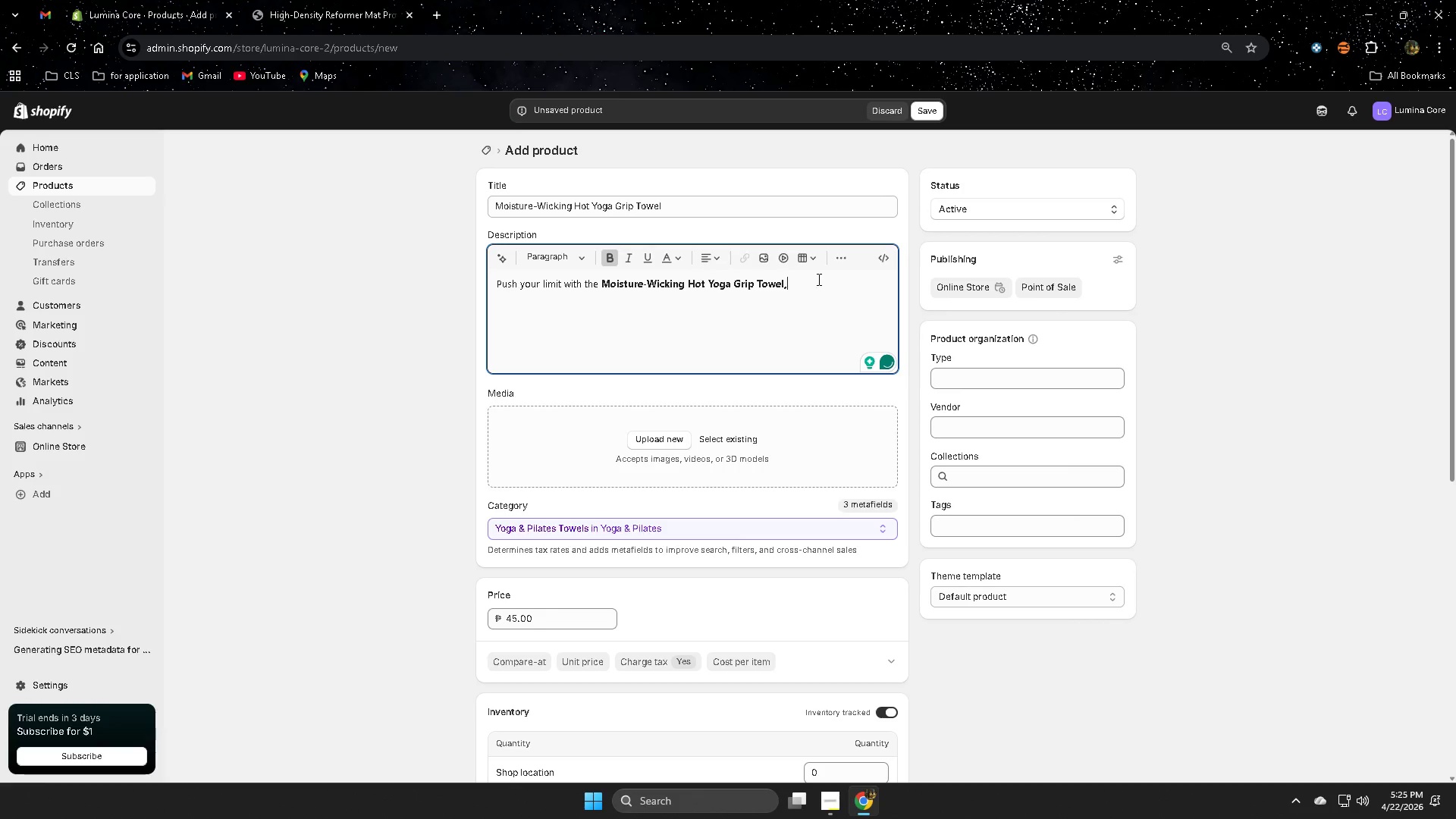 
mouse_move([581, 265])
 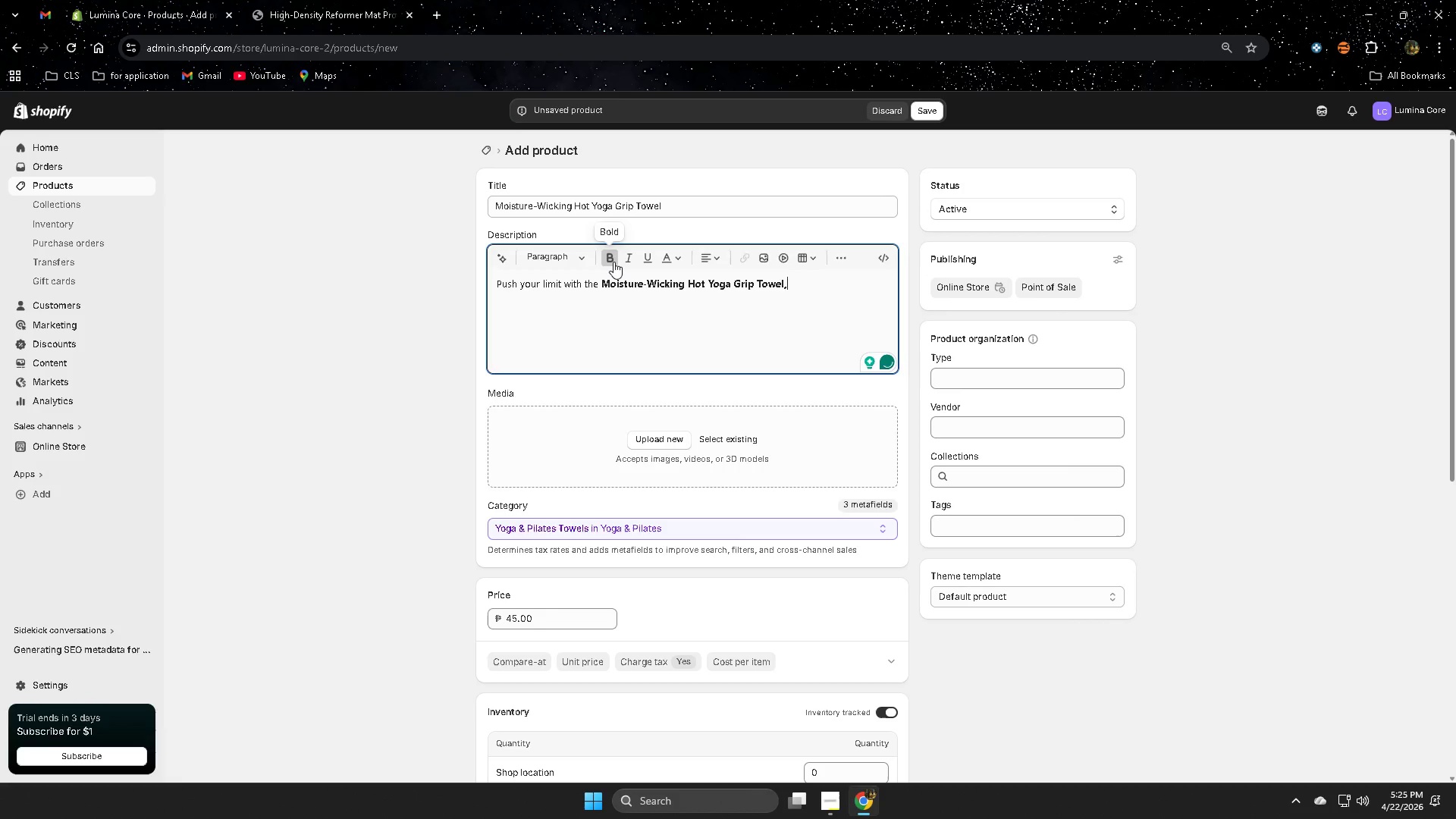 
left_click([613, 262])
 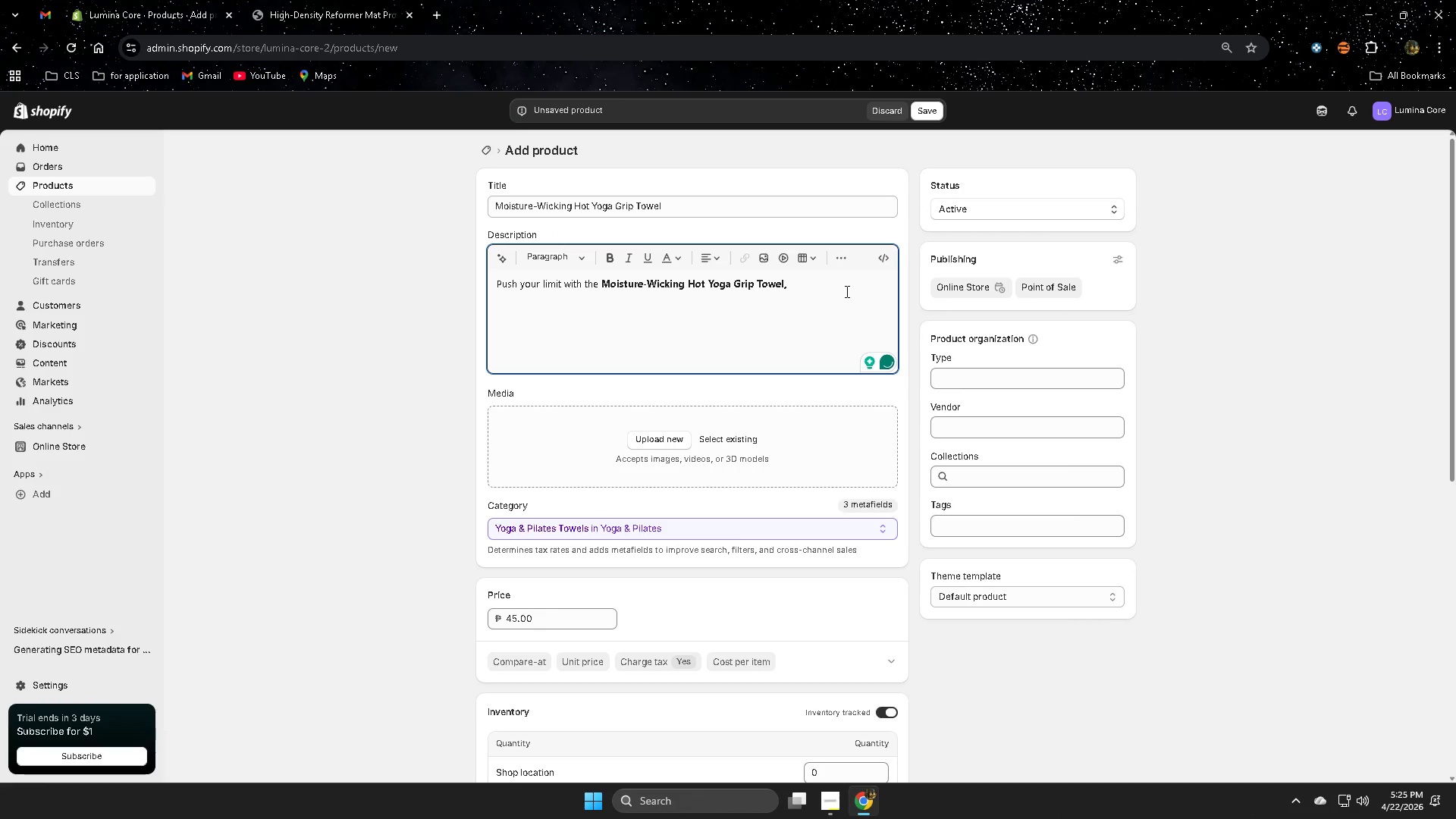 
type( da)
key(Backspace)
key(Backspace)
 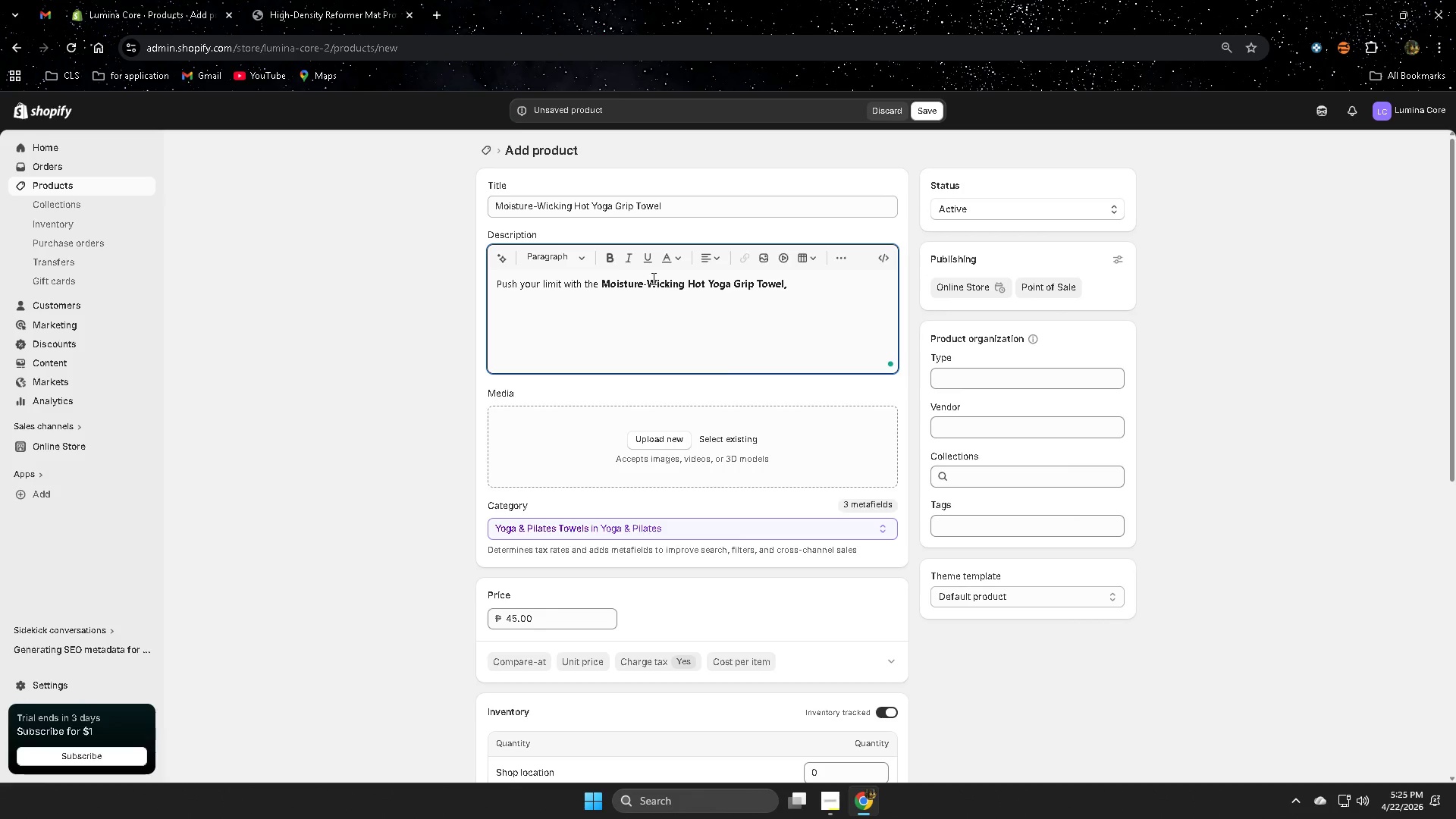 
left_click([604, 263])
 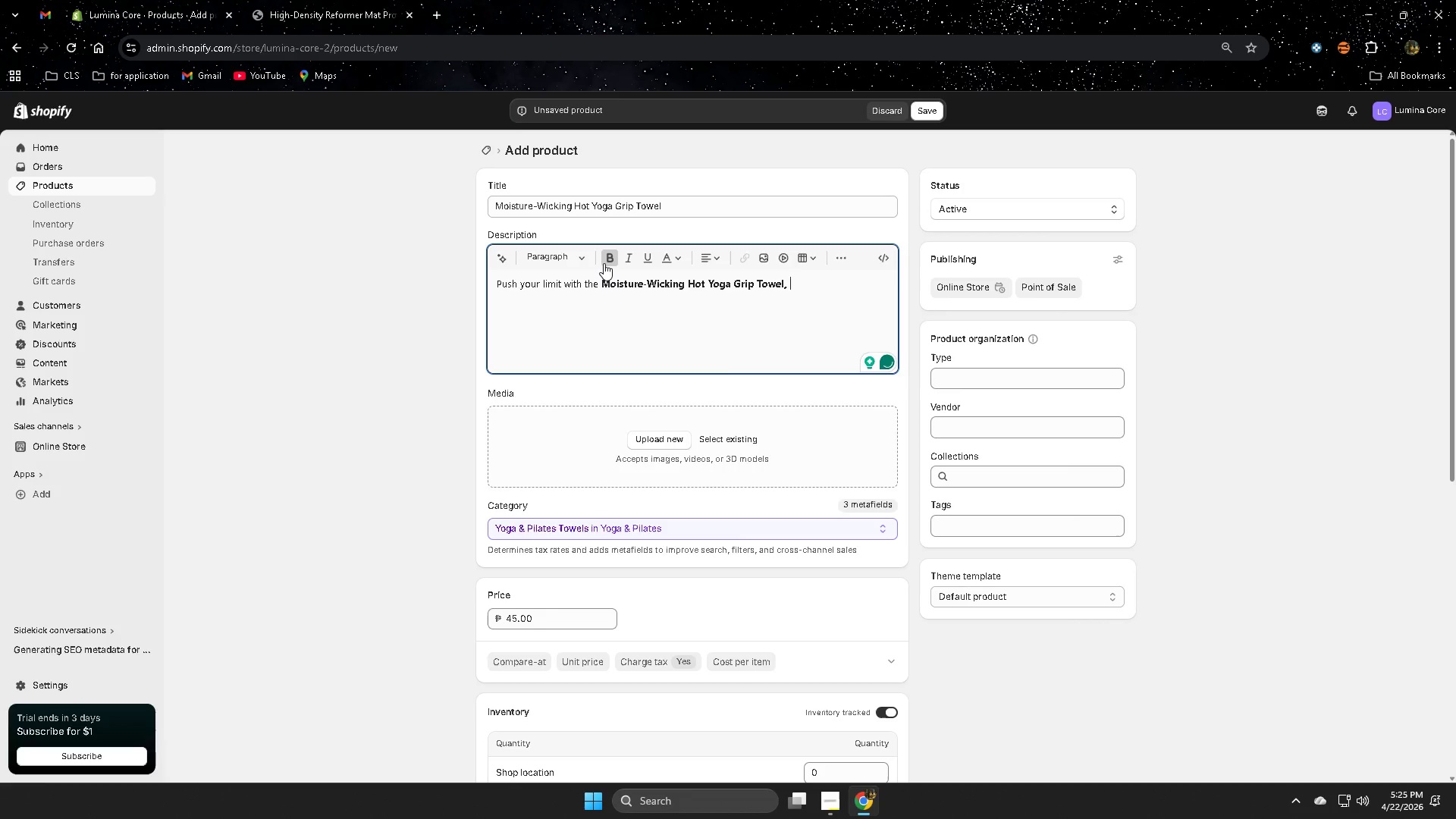 
type(sa)
key(Backspace)
key(Backspace)
 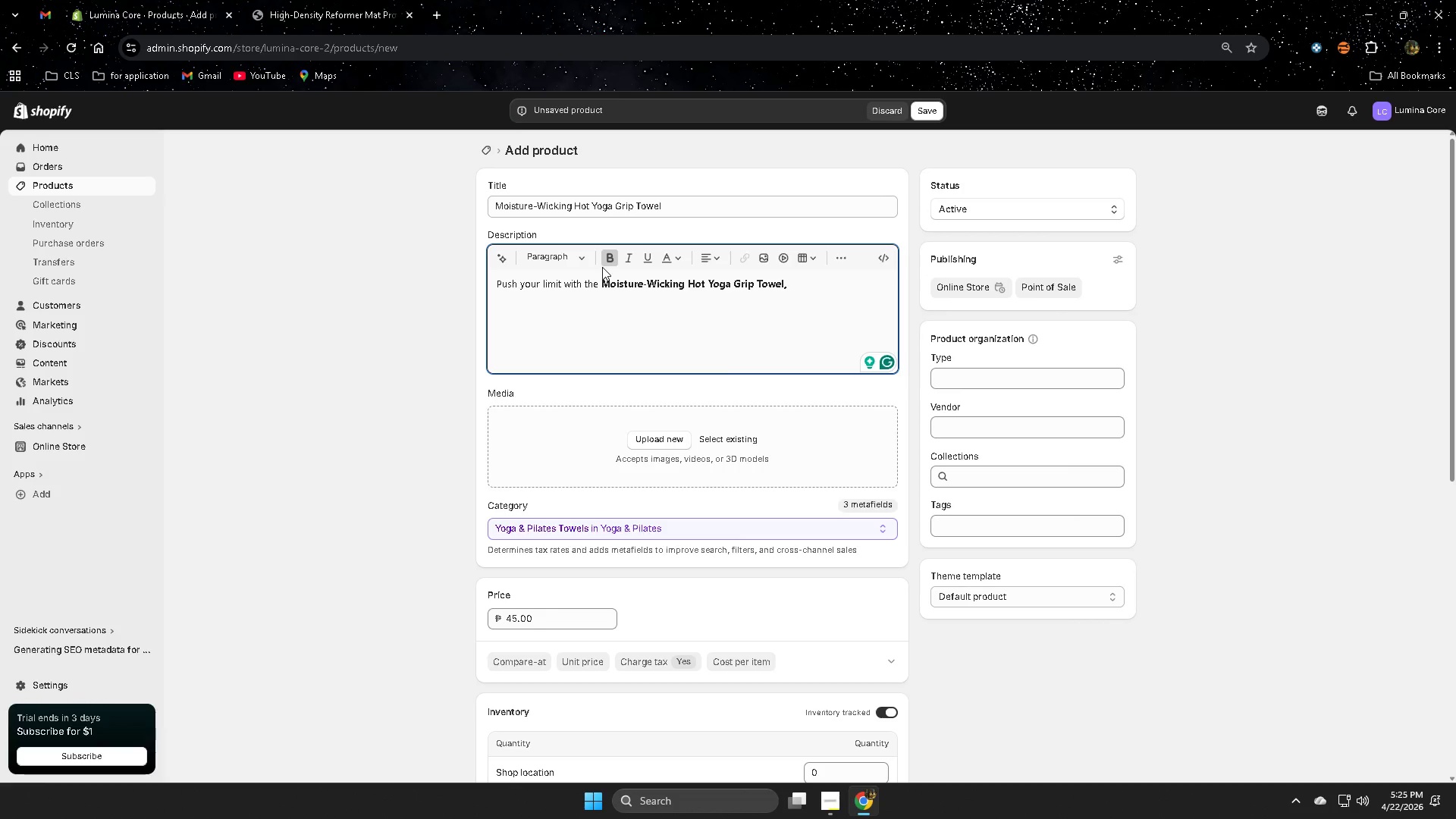 
wait(6.55)
 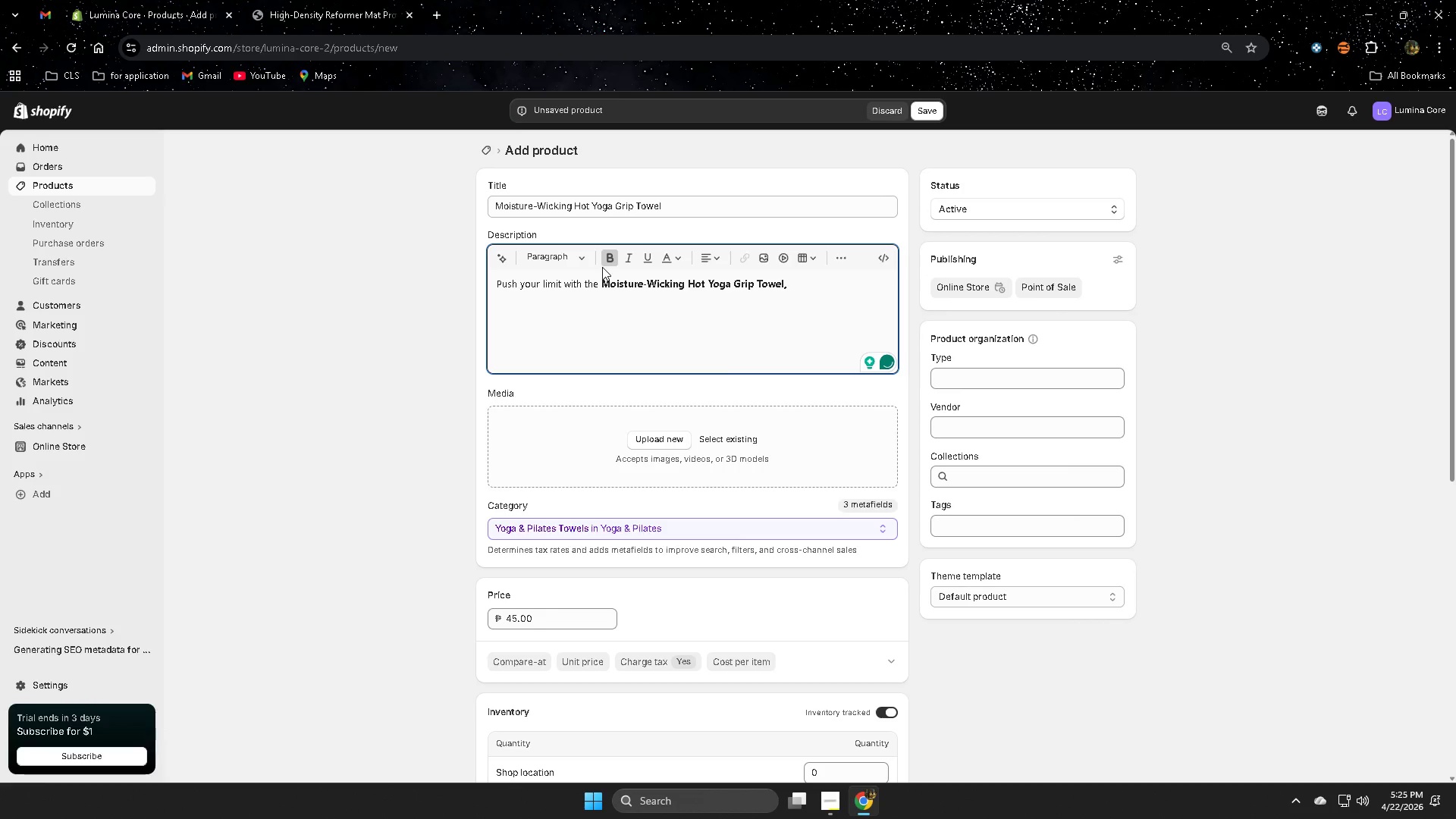 
key(E)
 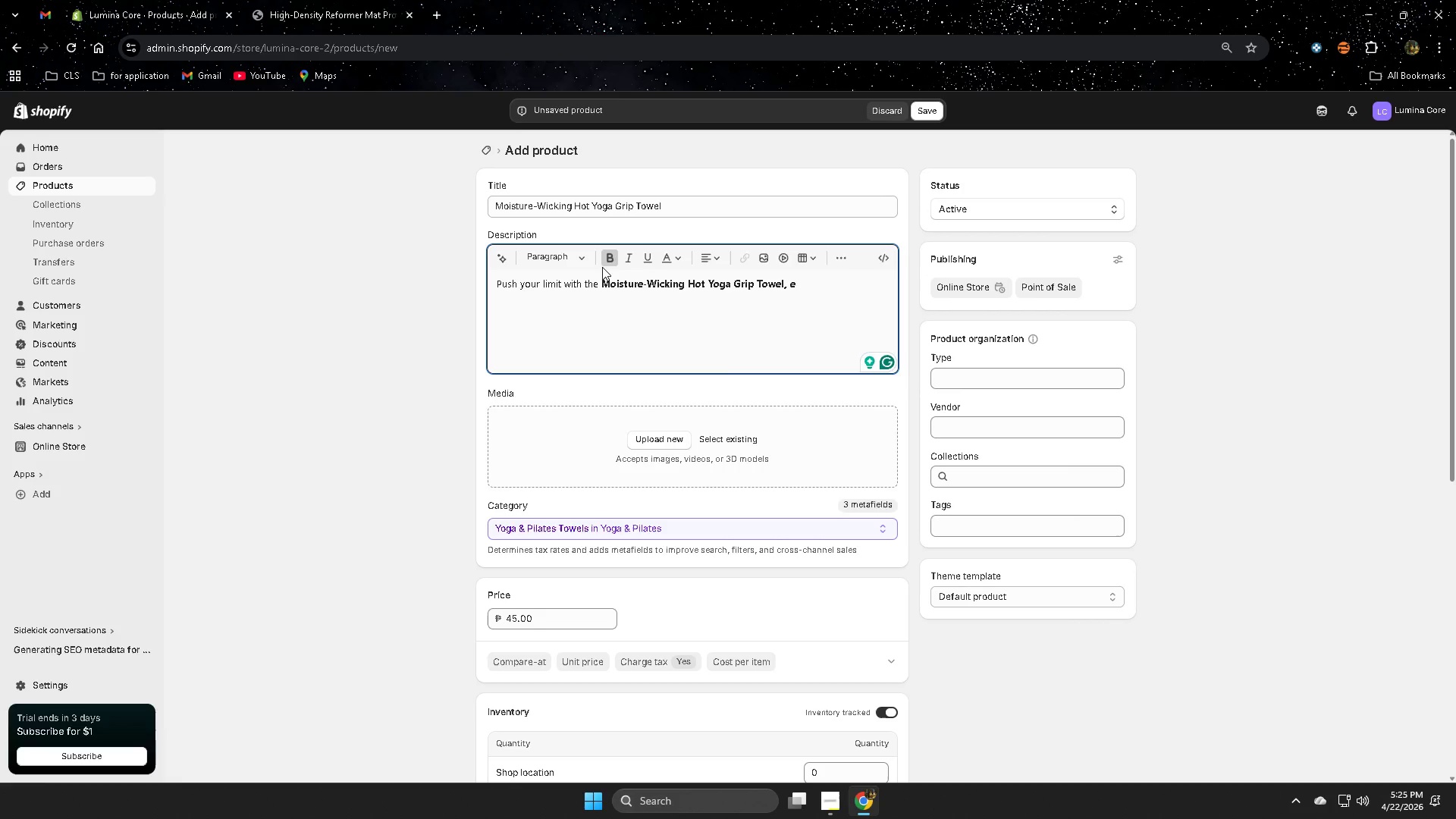 
key(Backspace)
 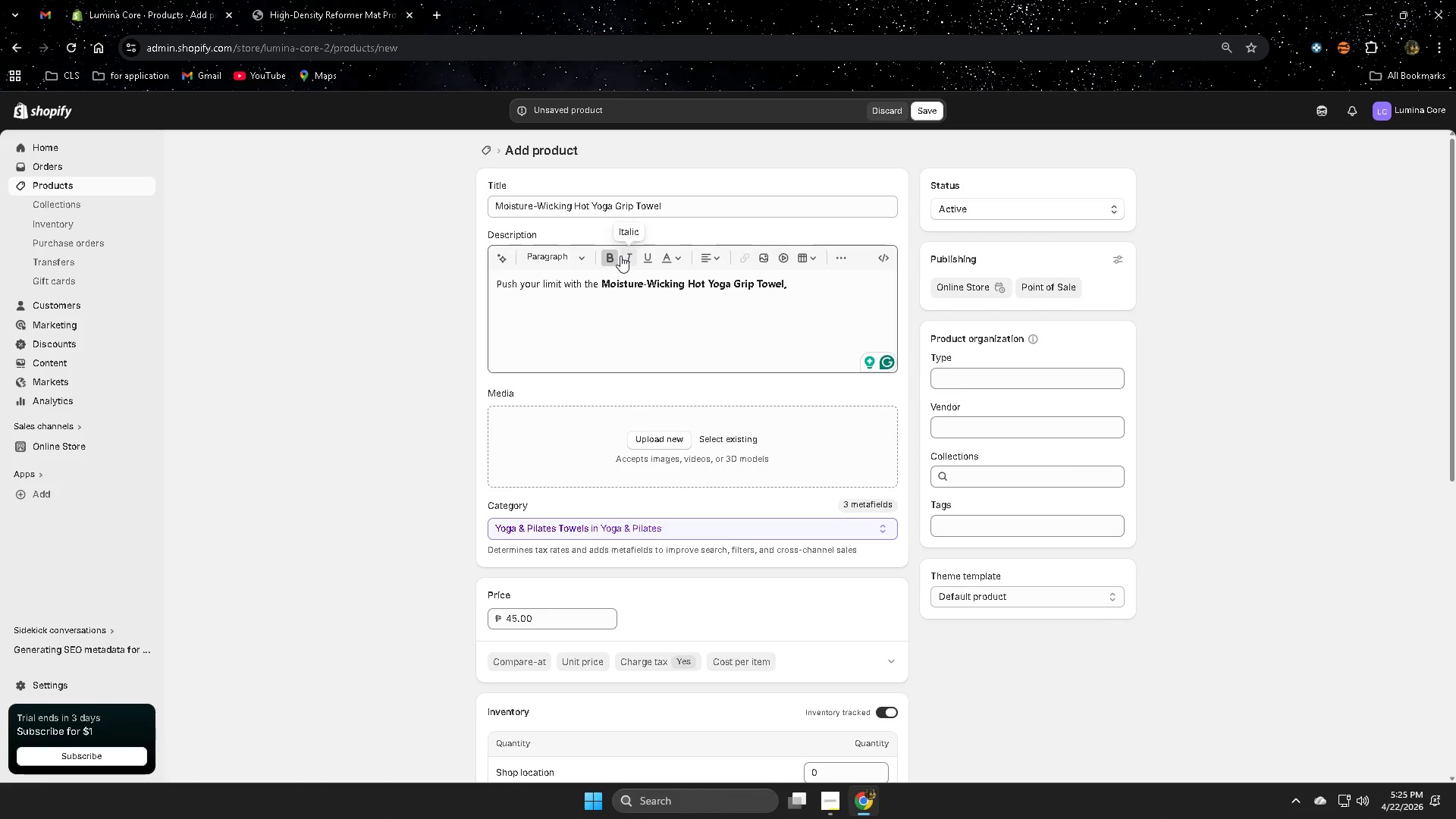 
left_click([607, 256])
 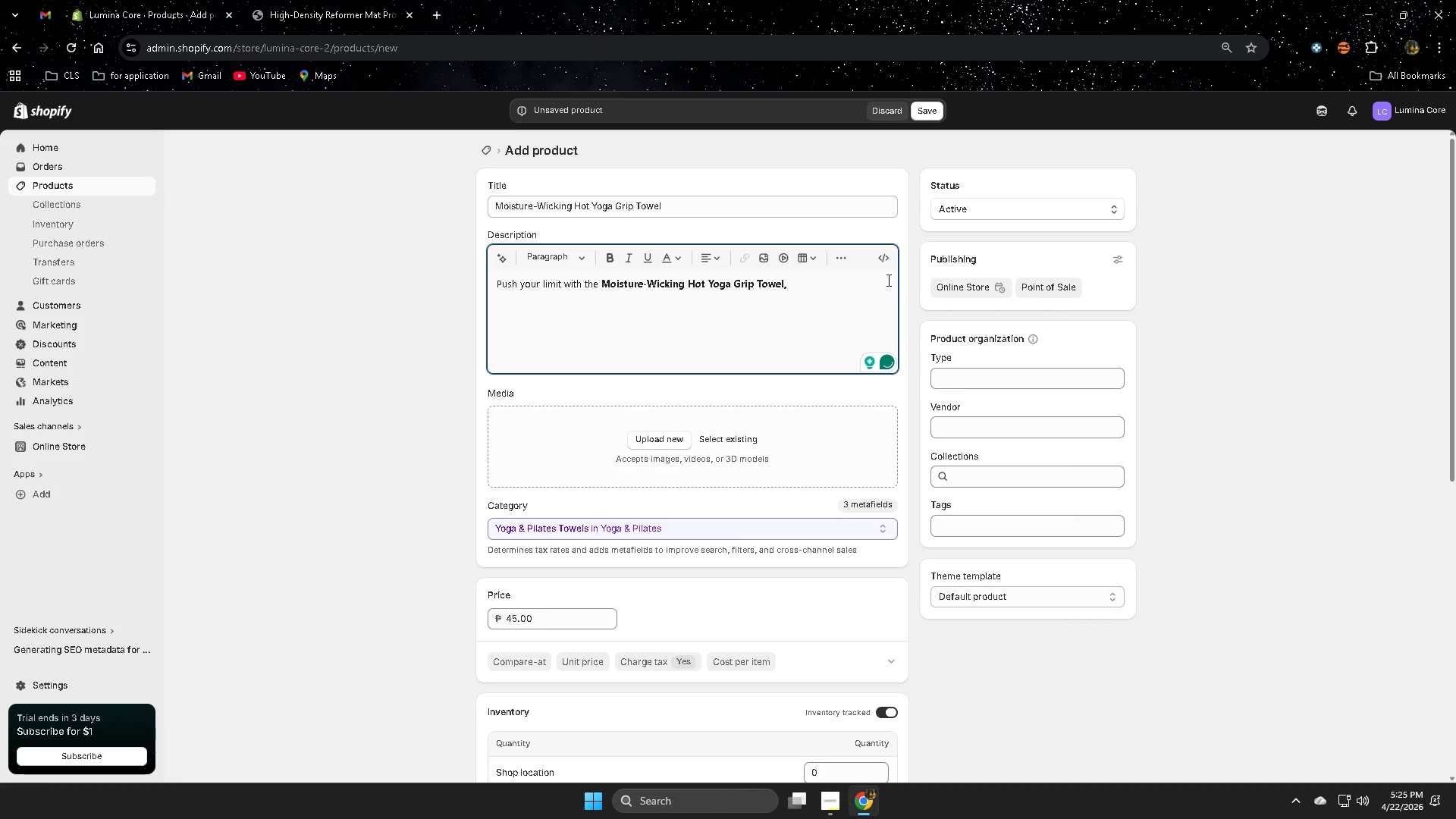 
type(e)
key(Backspace)
type(eng)
key(Backspace)
key(Backspace)
key(Backspace)
 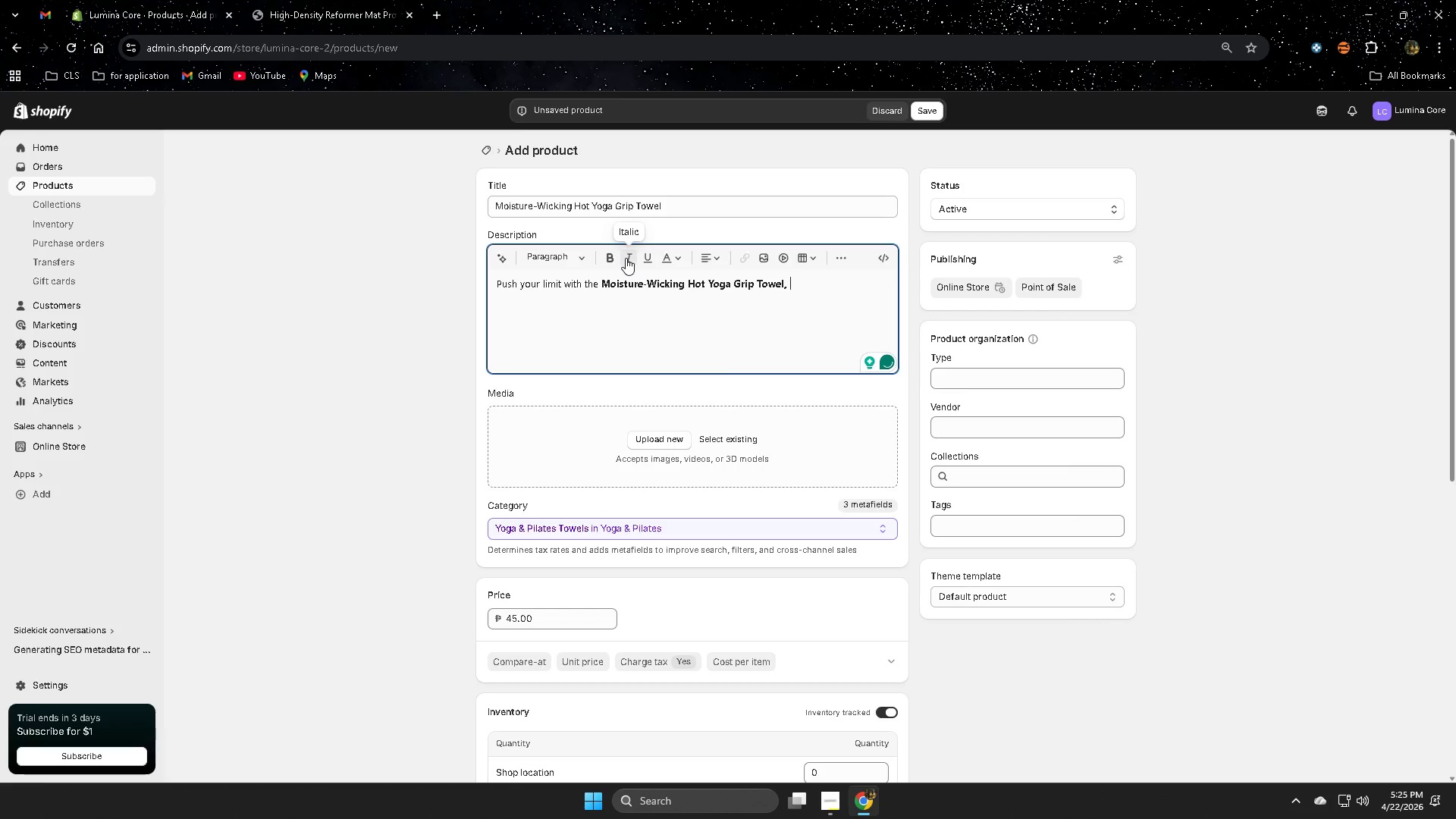 
key(Space)
 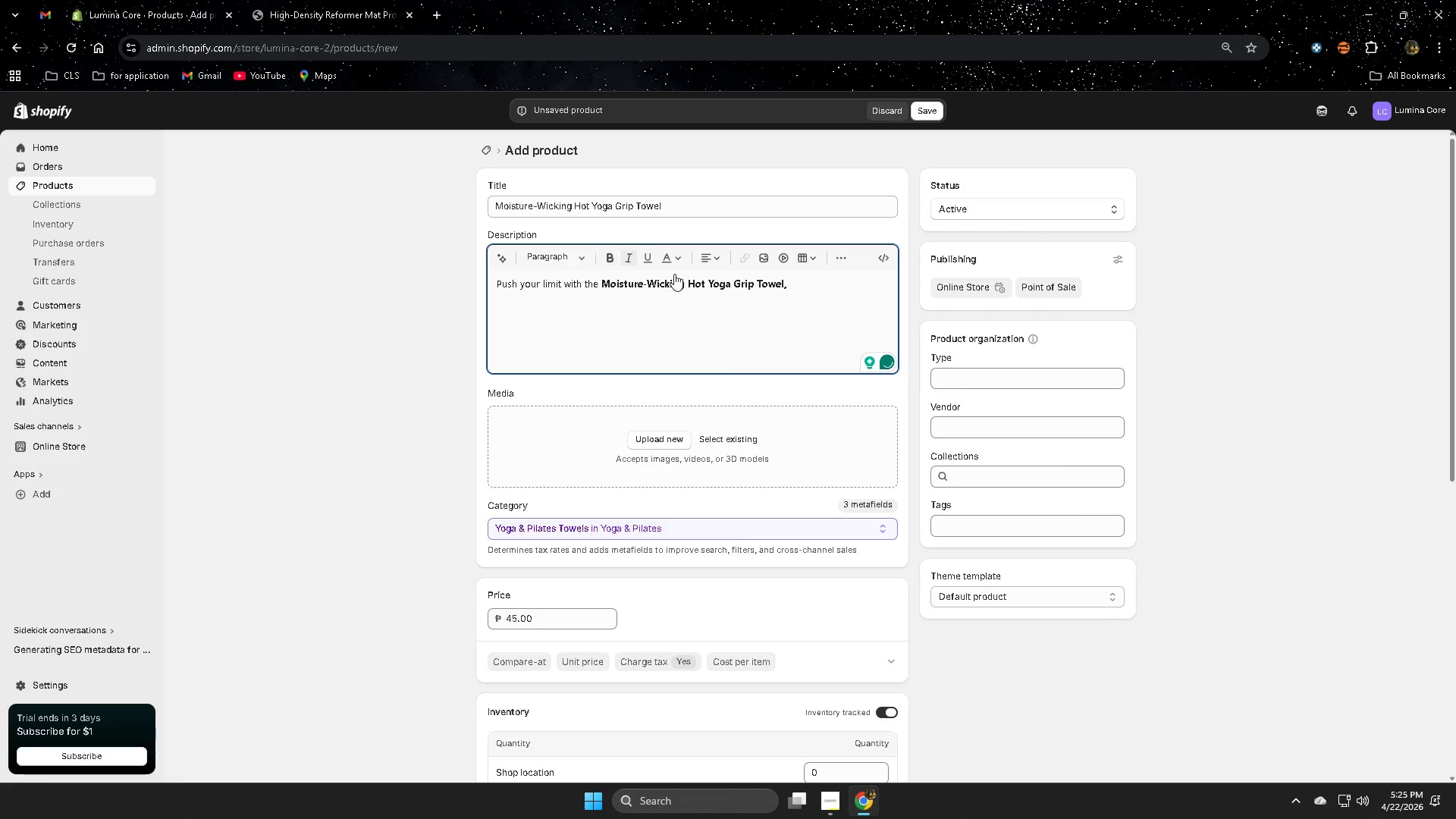 
key(E)
 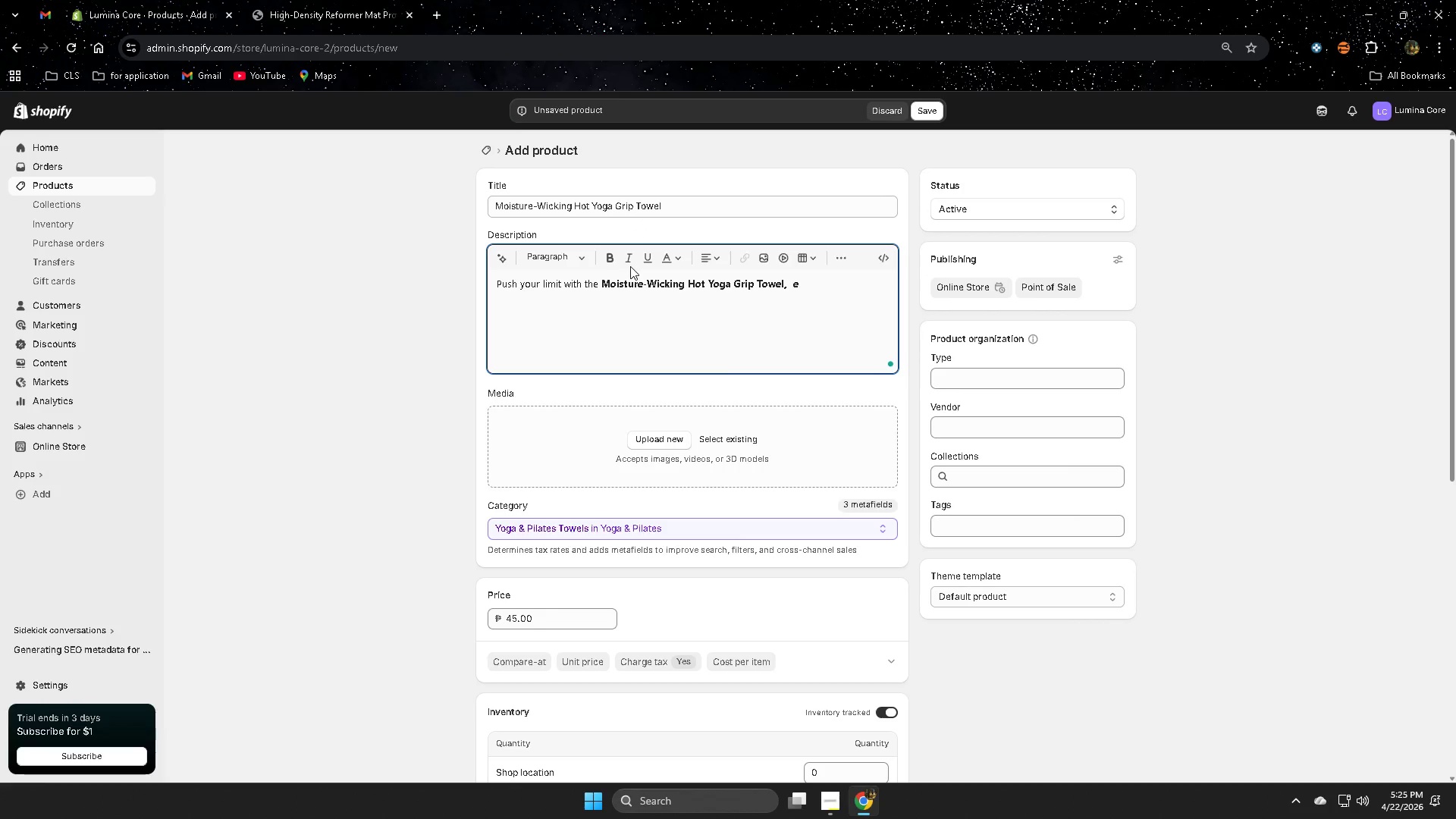 
left_click([615, 253])
 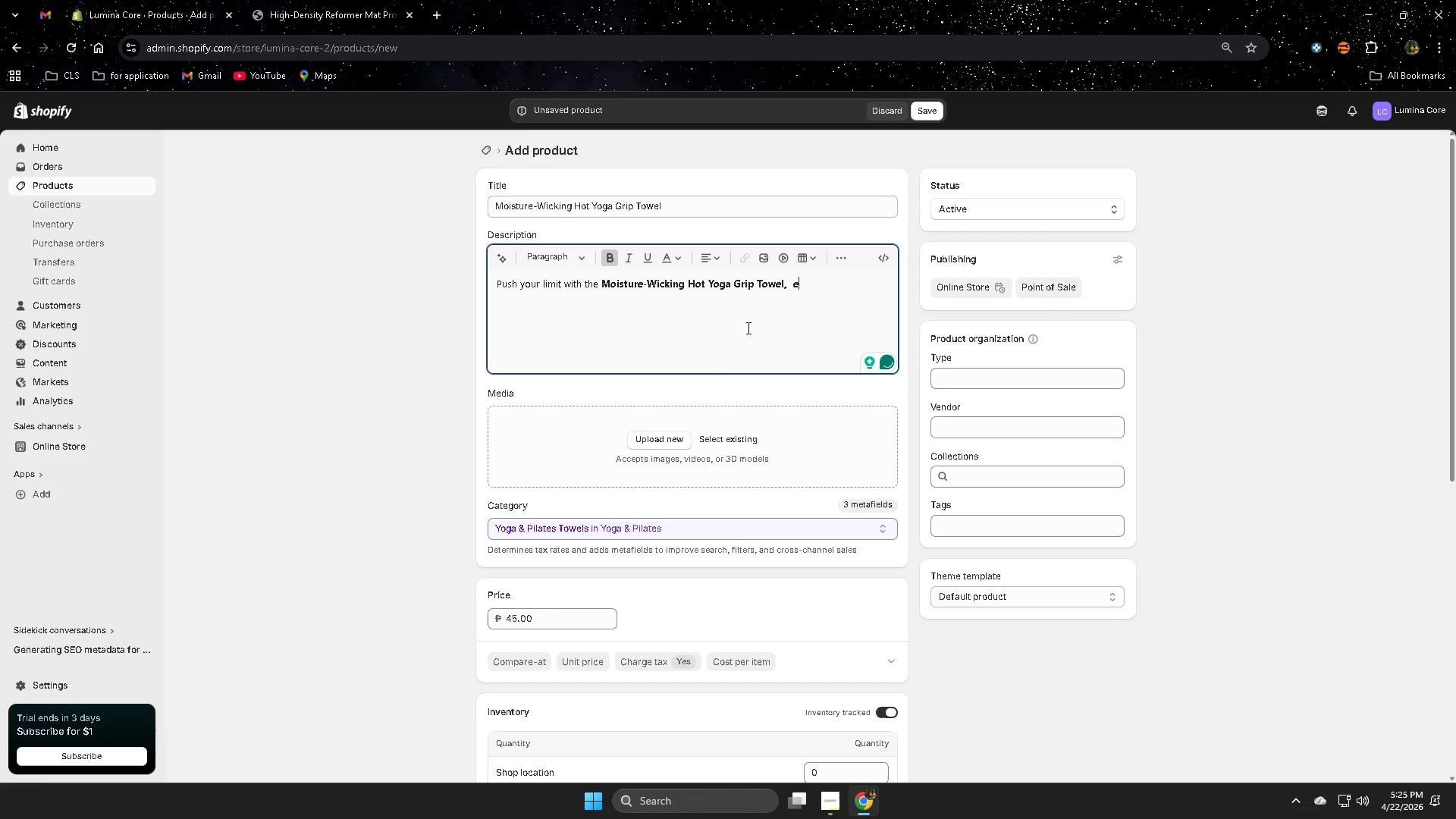 
left_click([749, 331])
 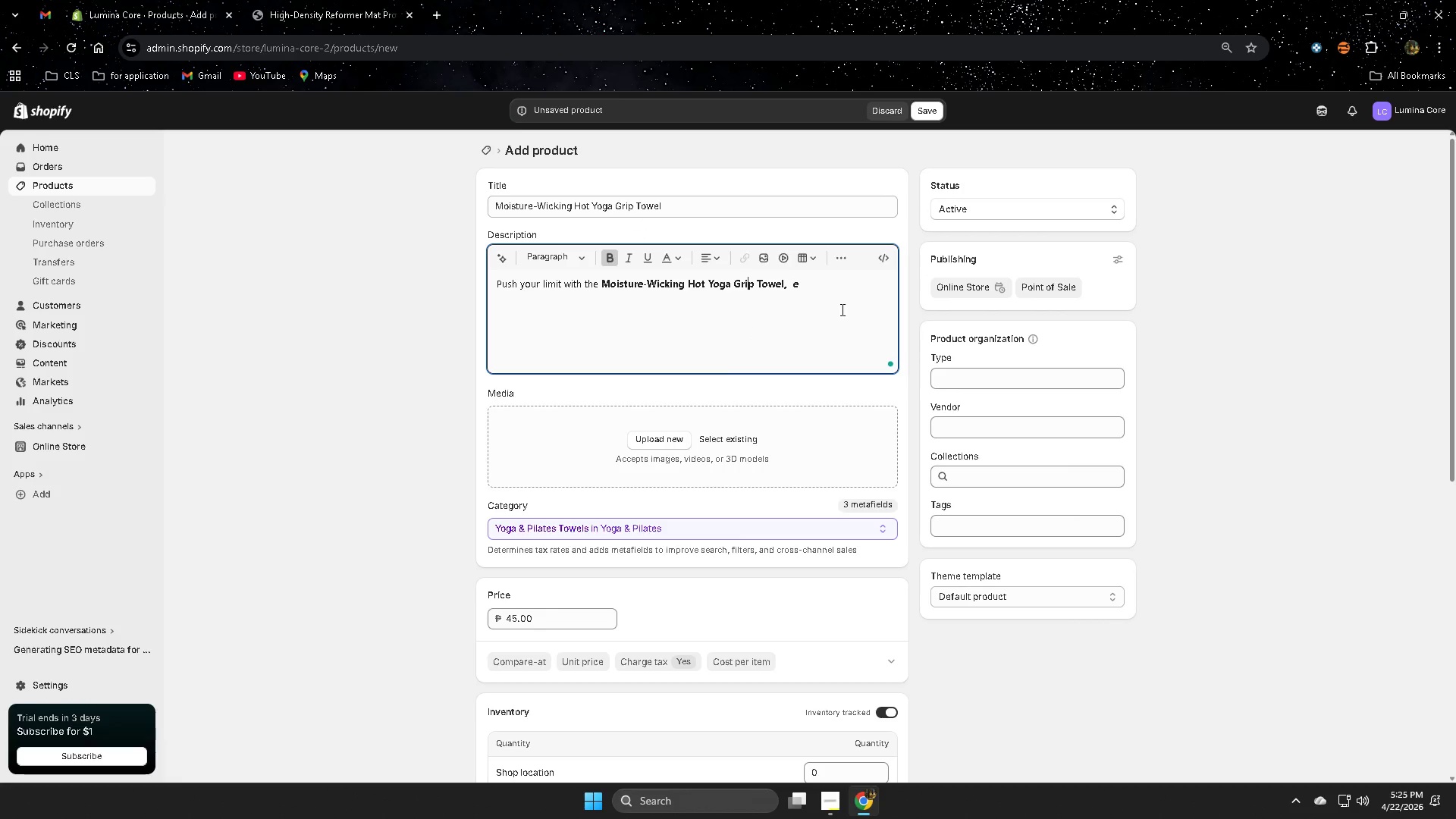 
left_click([834, 292])
 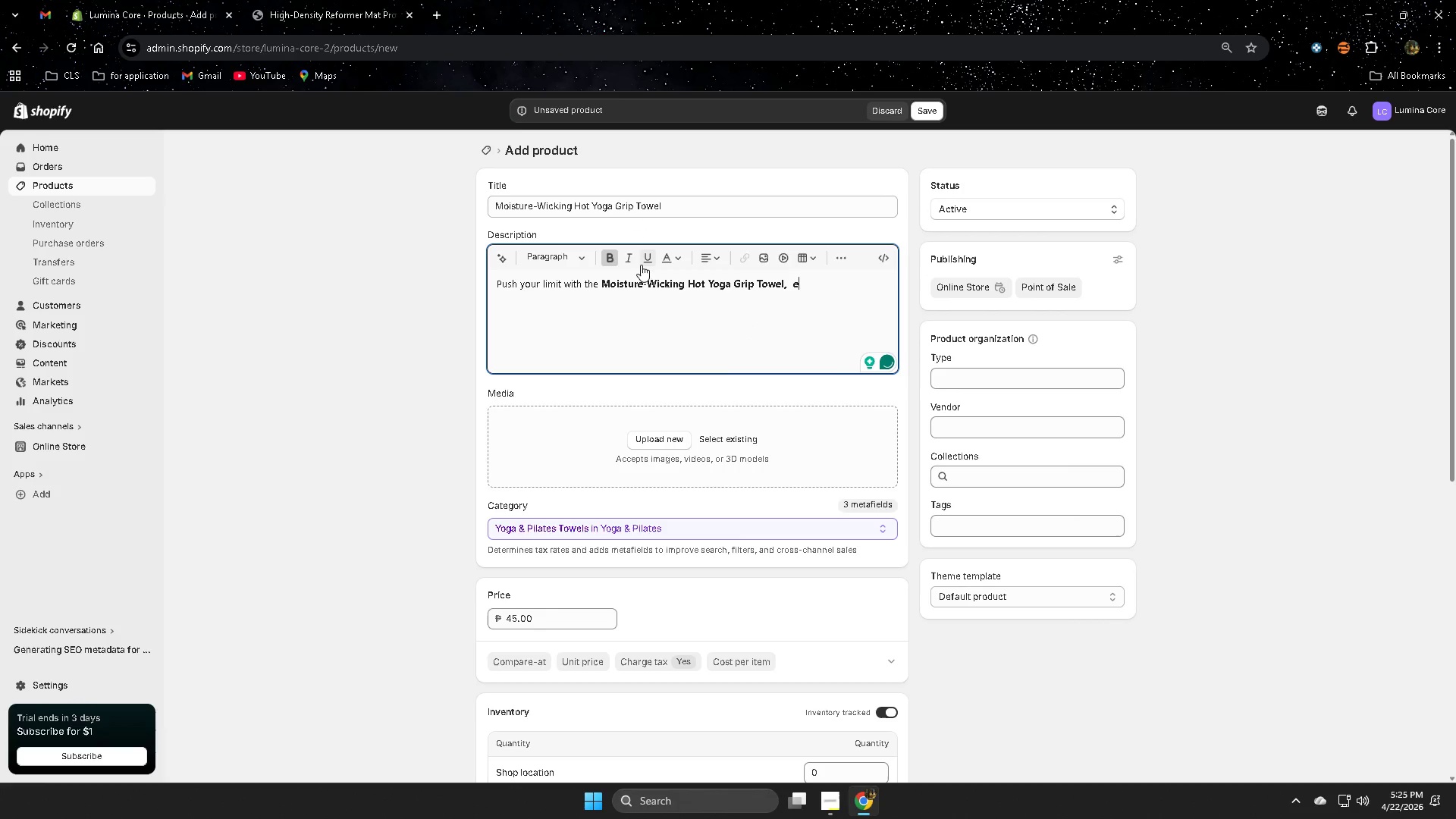 
left_click([612, 253])
 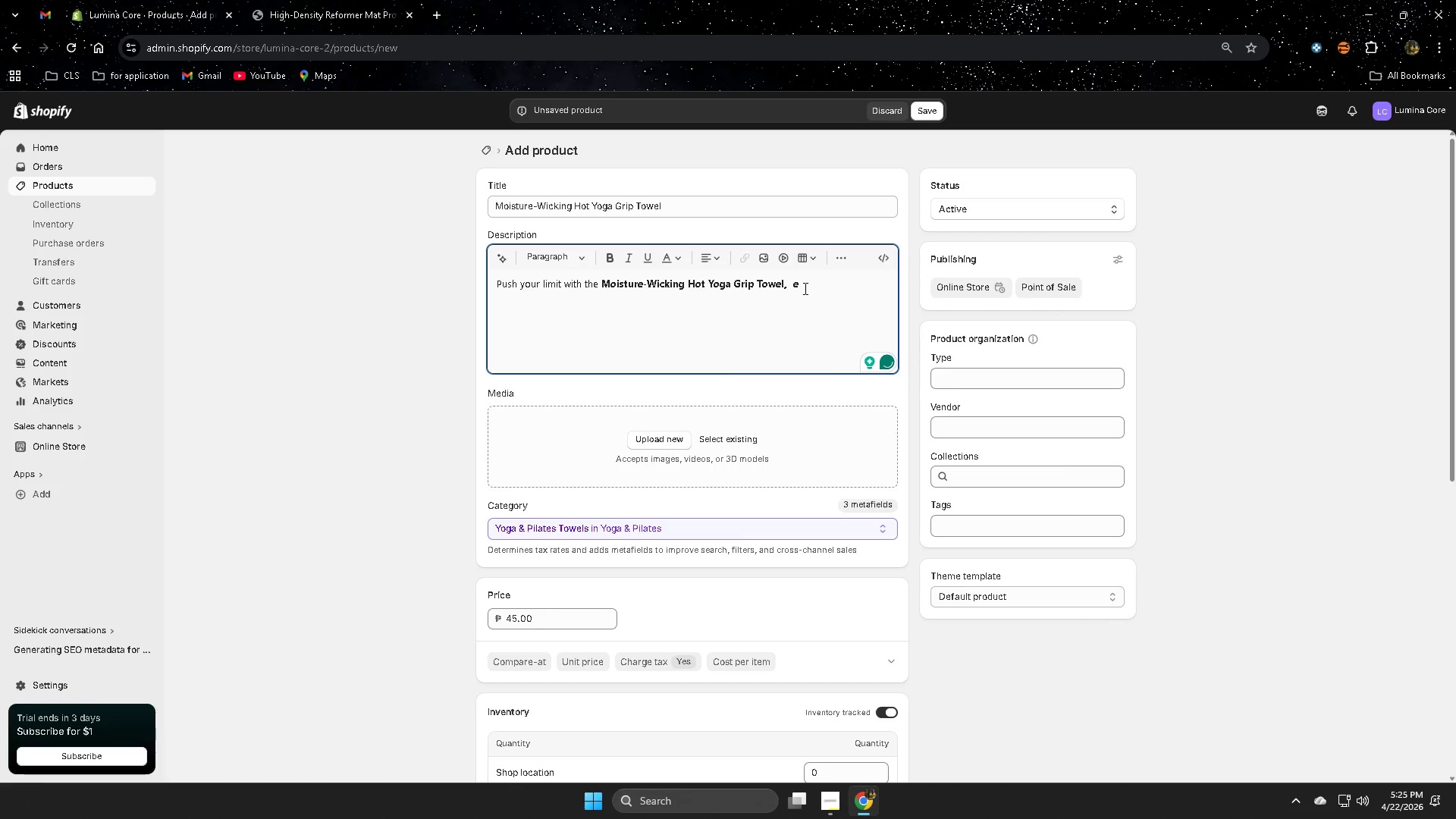 
type(d)
key(Backspace)
key(Backspace)
type(eg)
key(Backspace)
key(Backspace)
key(Backspace)
type(e)
key(Backspace)
 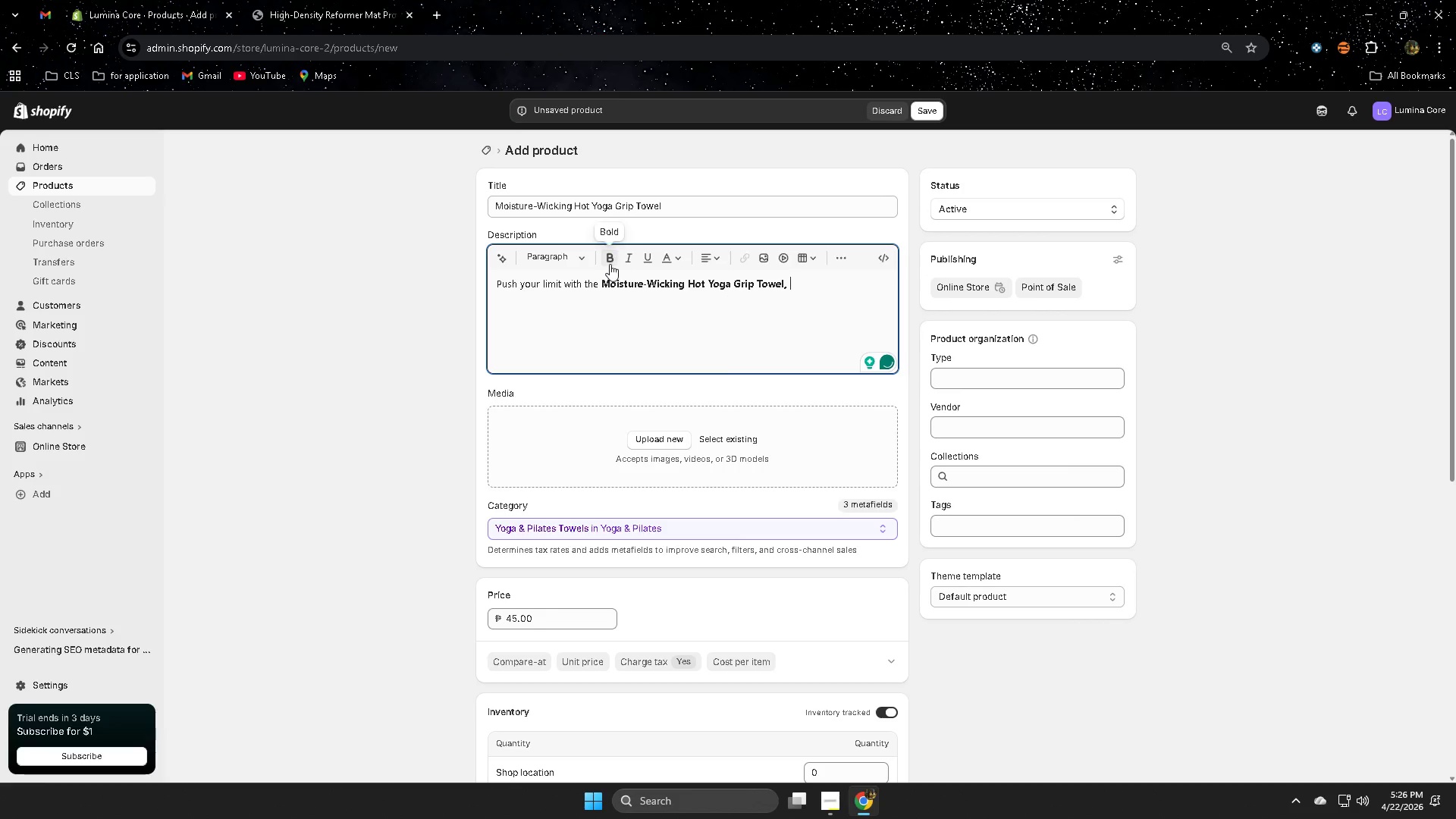 
left_click([610, 264])
 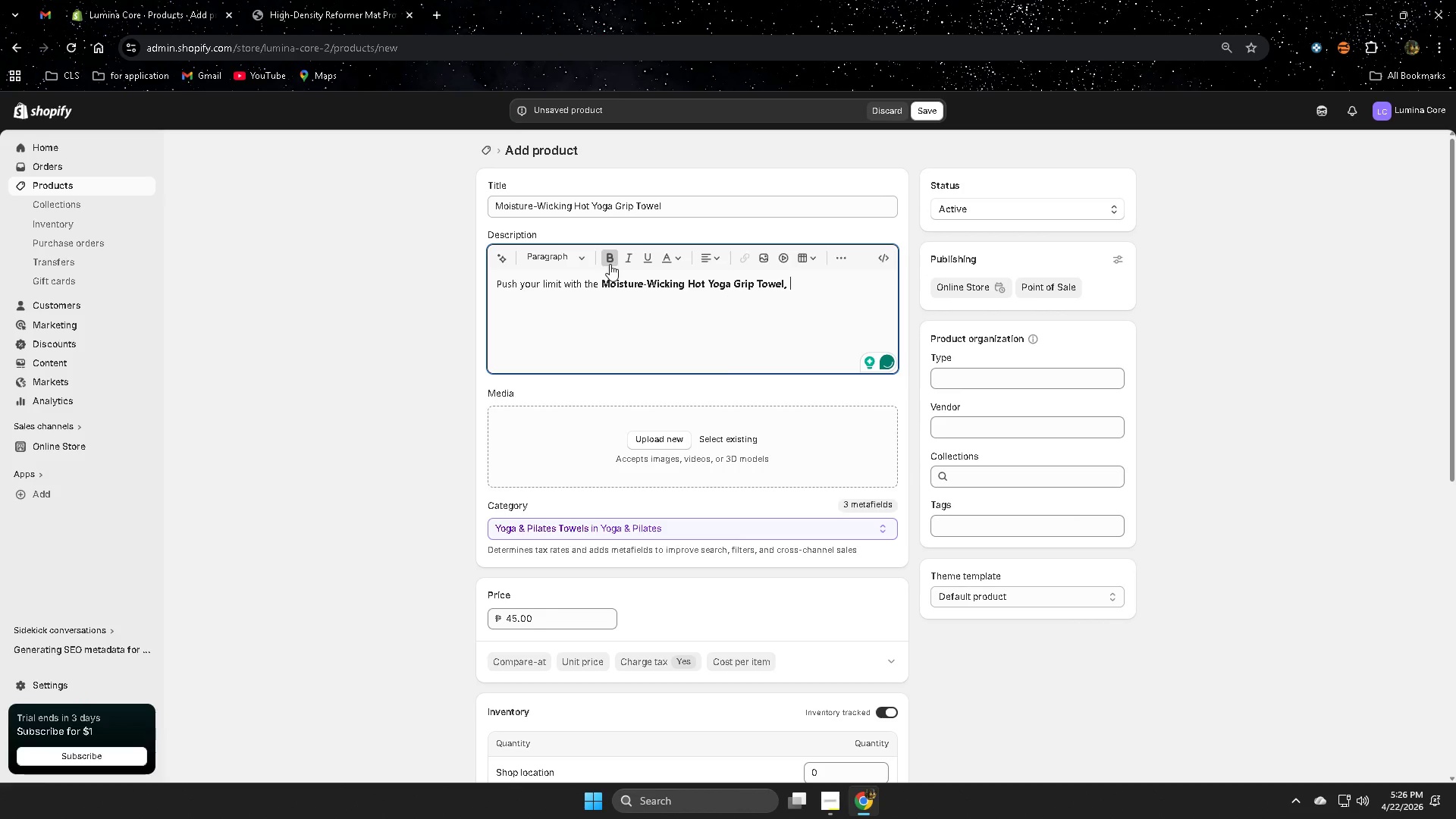 
left_click([610, 259])
 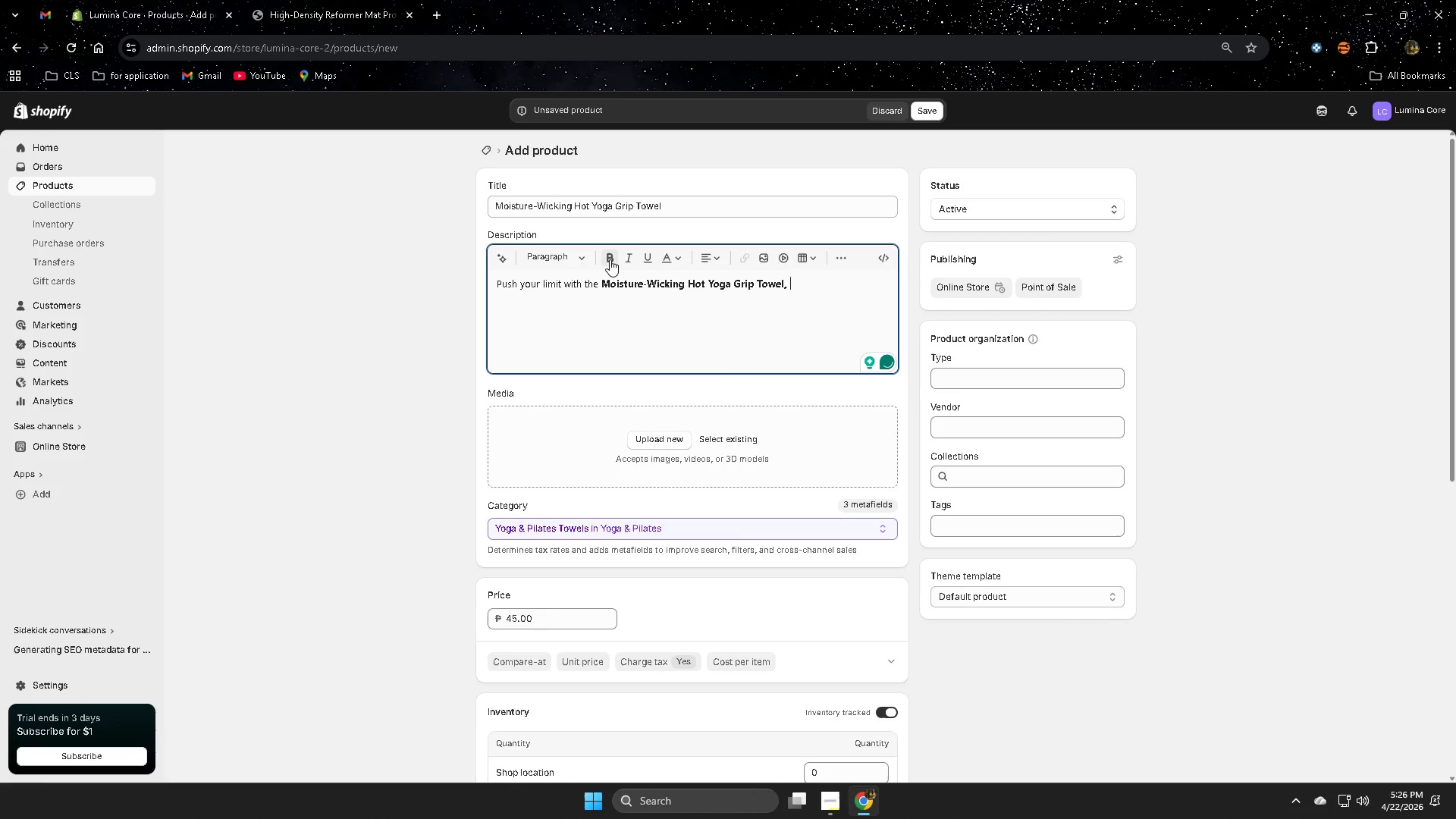 
key(E)
 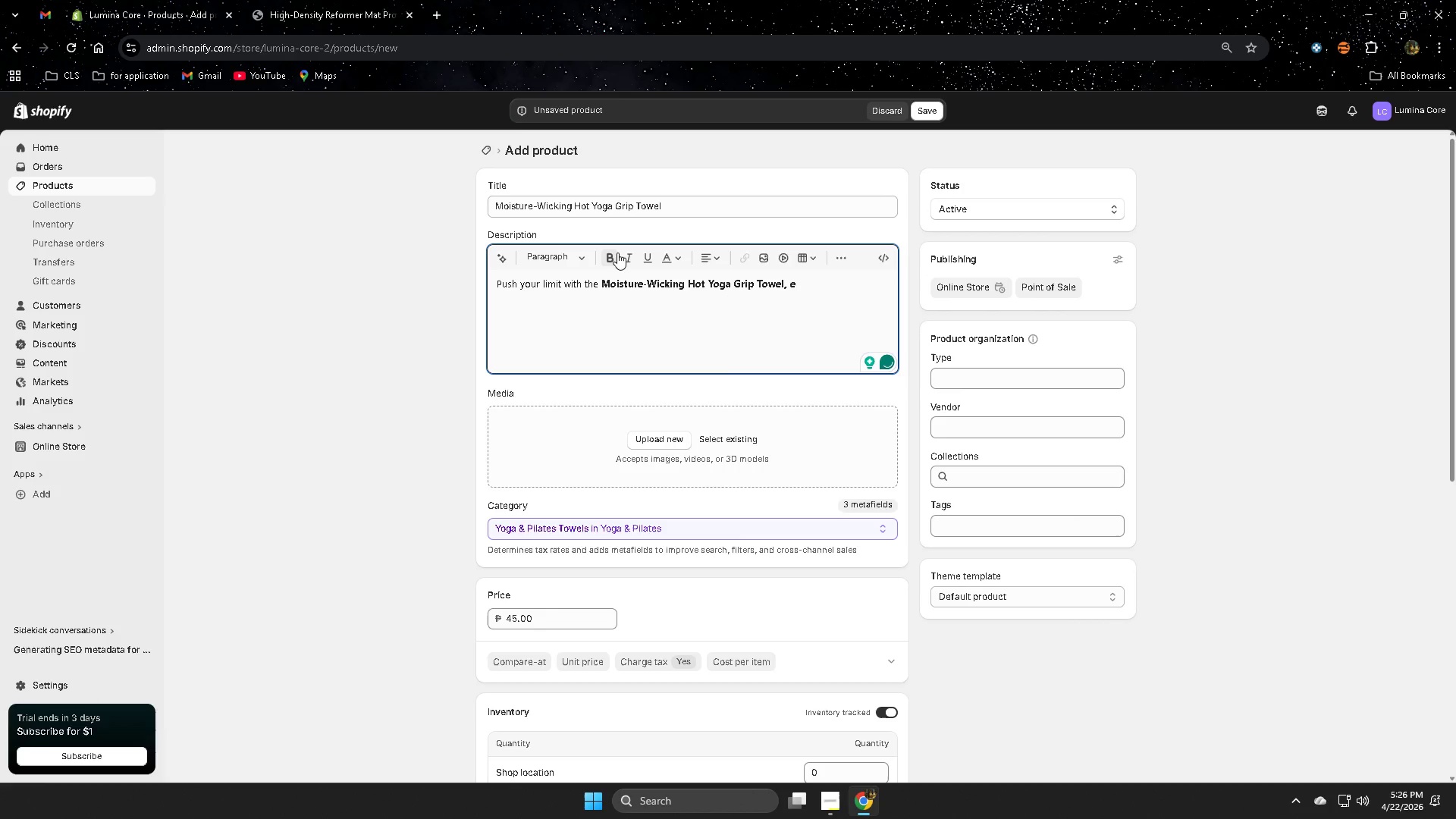 
key(Backspace)
 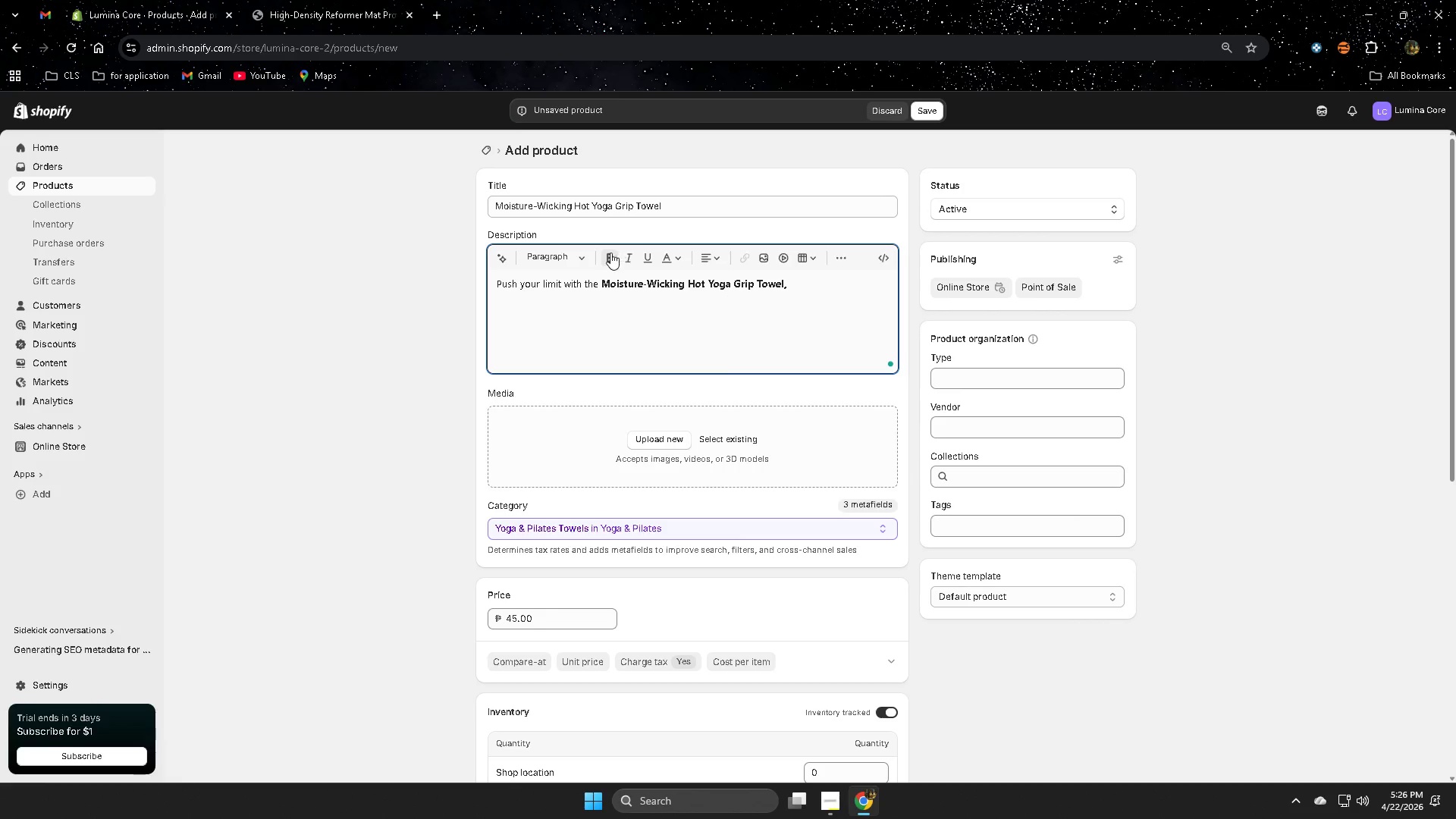 
left_click([607, 254])
 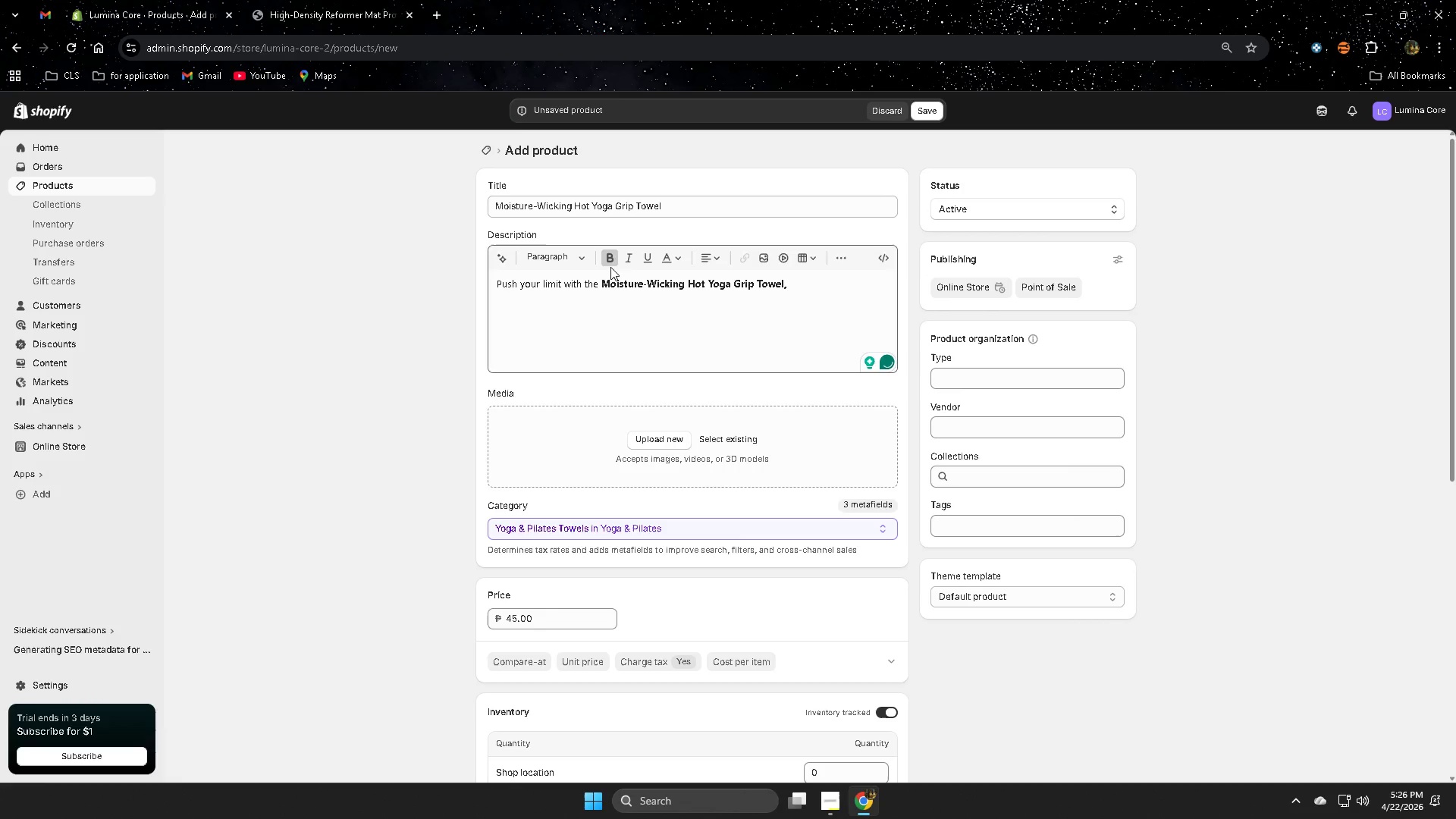 
double_click([1272, 322])
 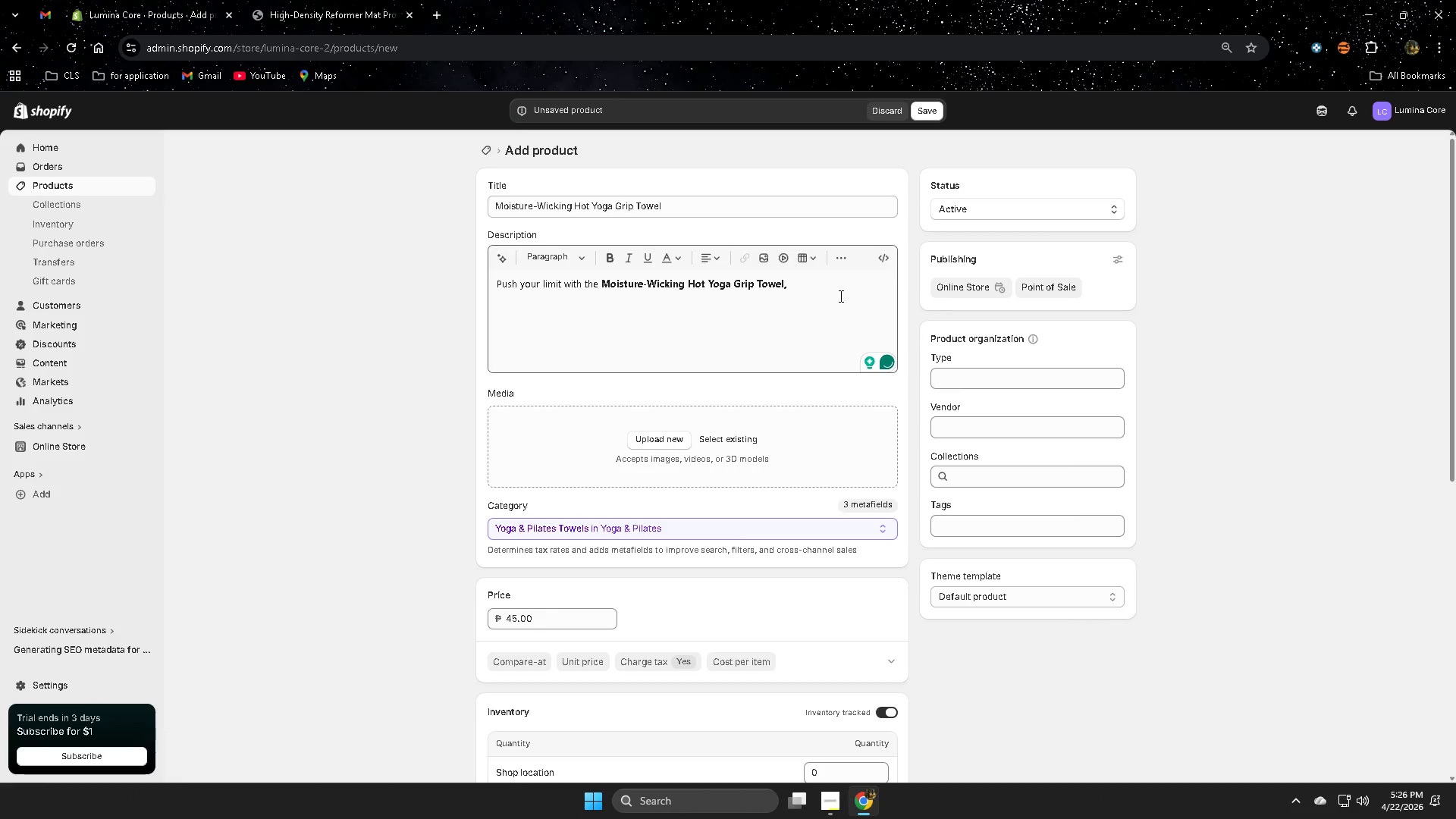 
left_click([814, 284])
 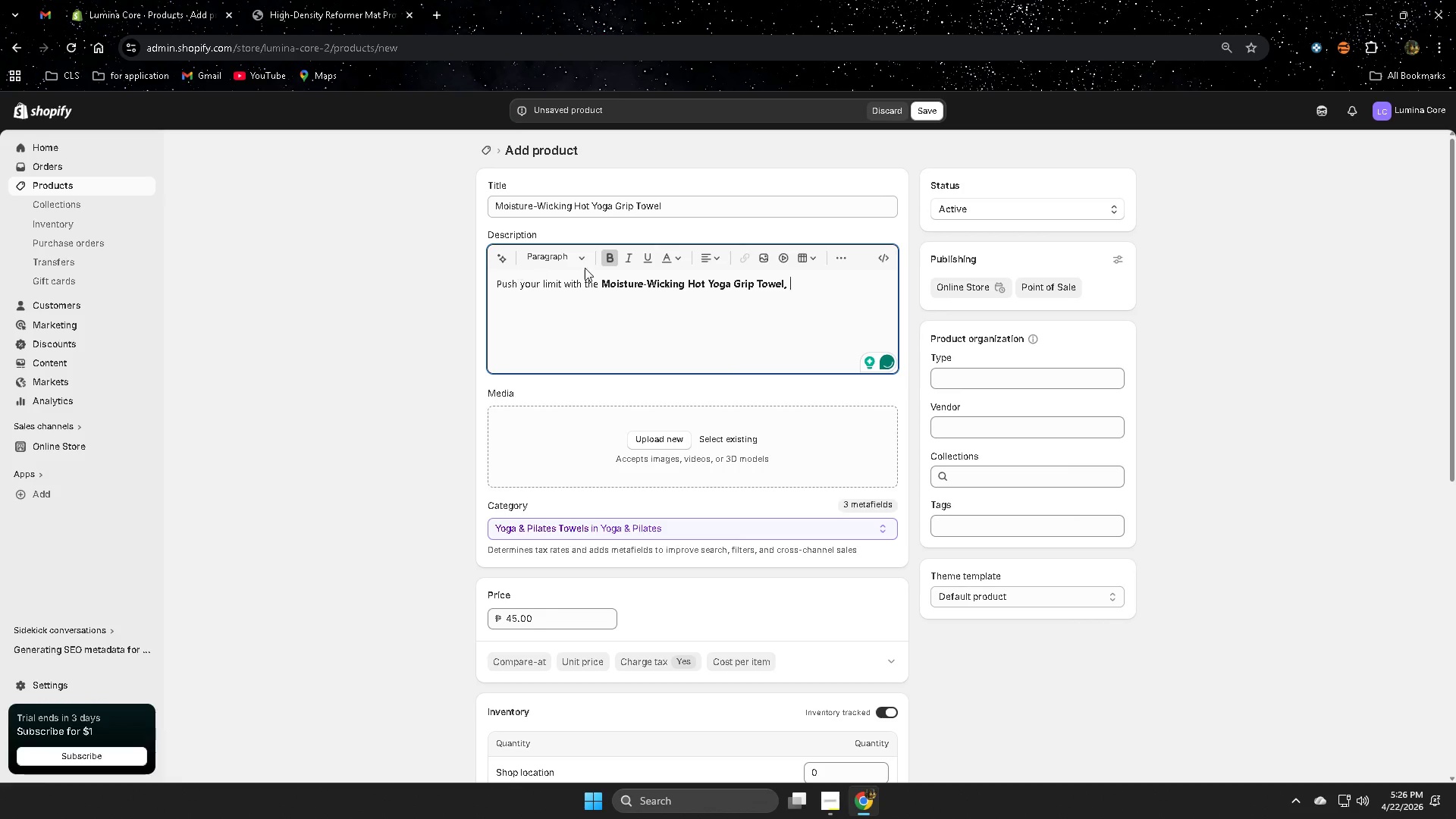 
double_click([359, 287])
 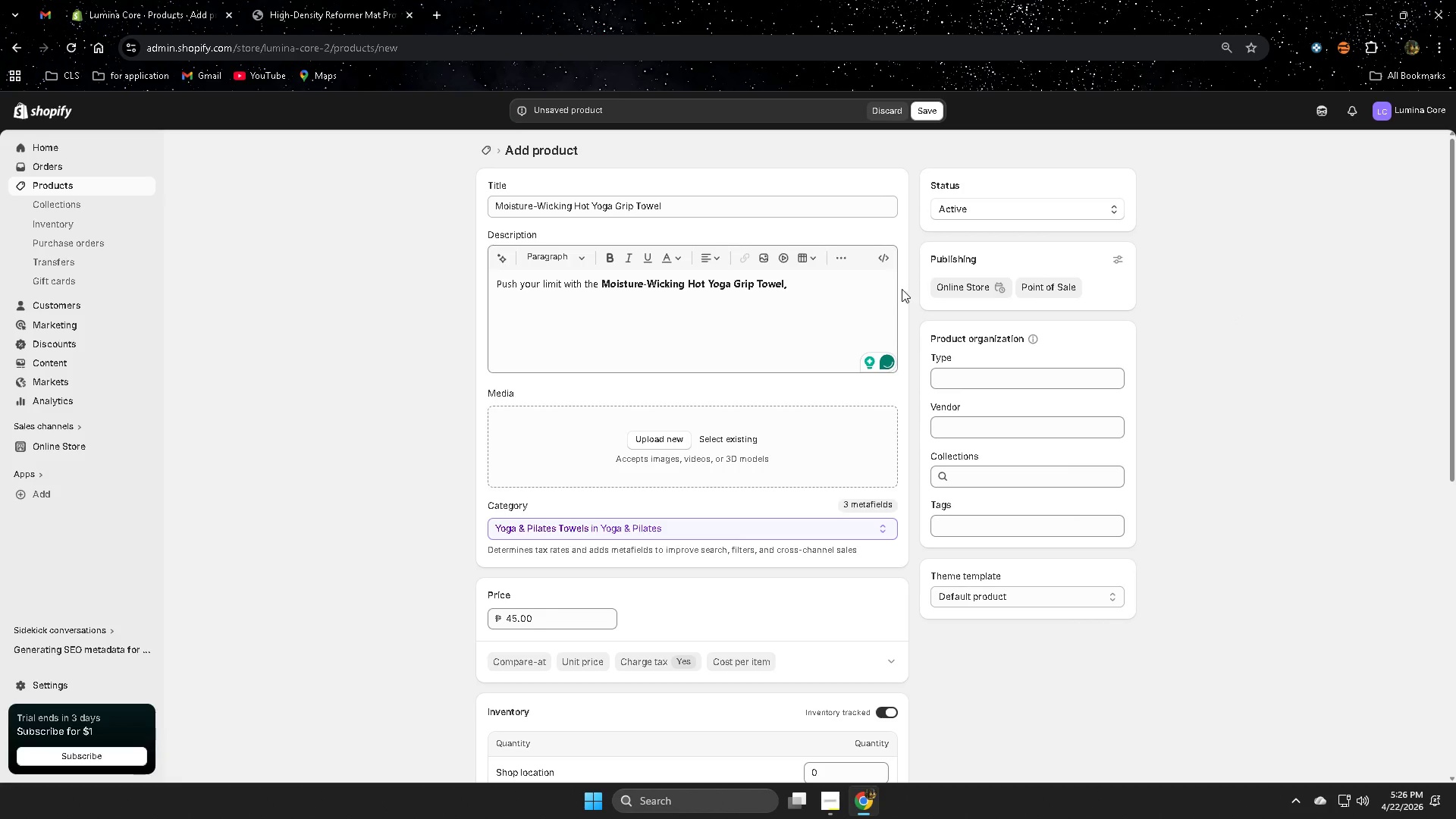 
left_click([858, 288])
 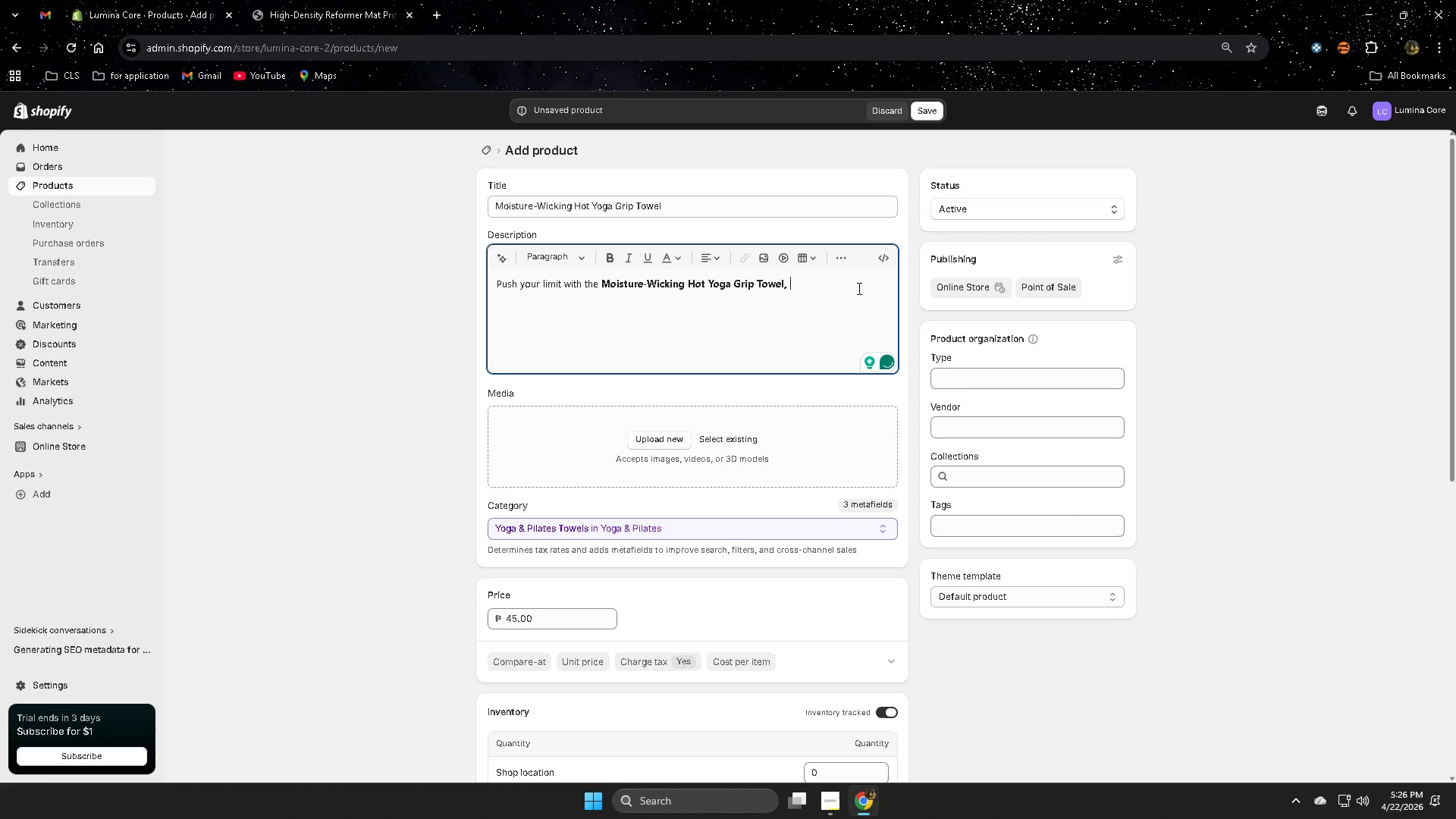 
type(eng)
 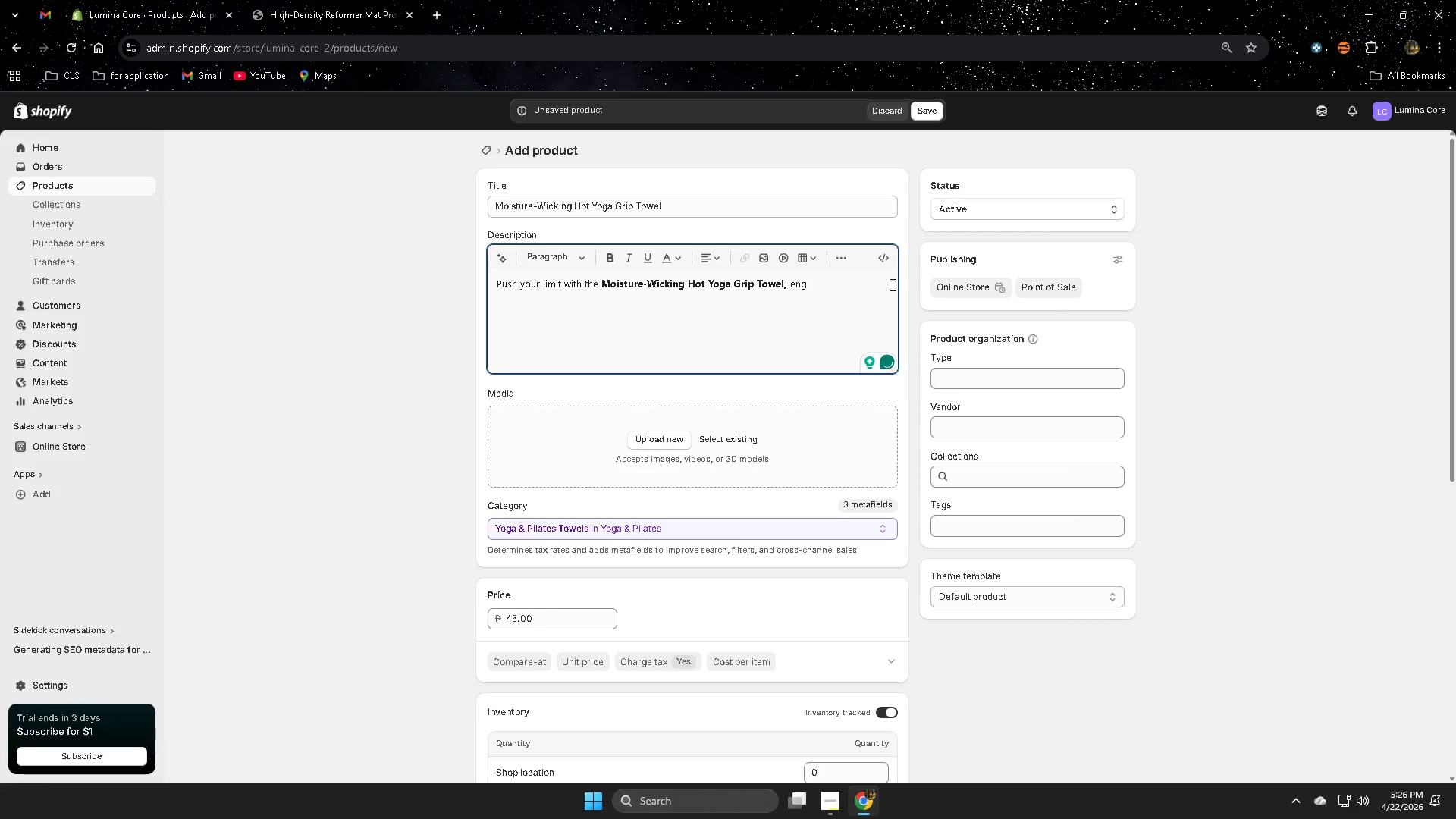 
wait(6.36)
 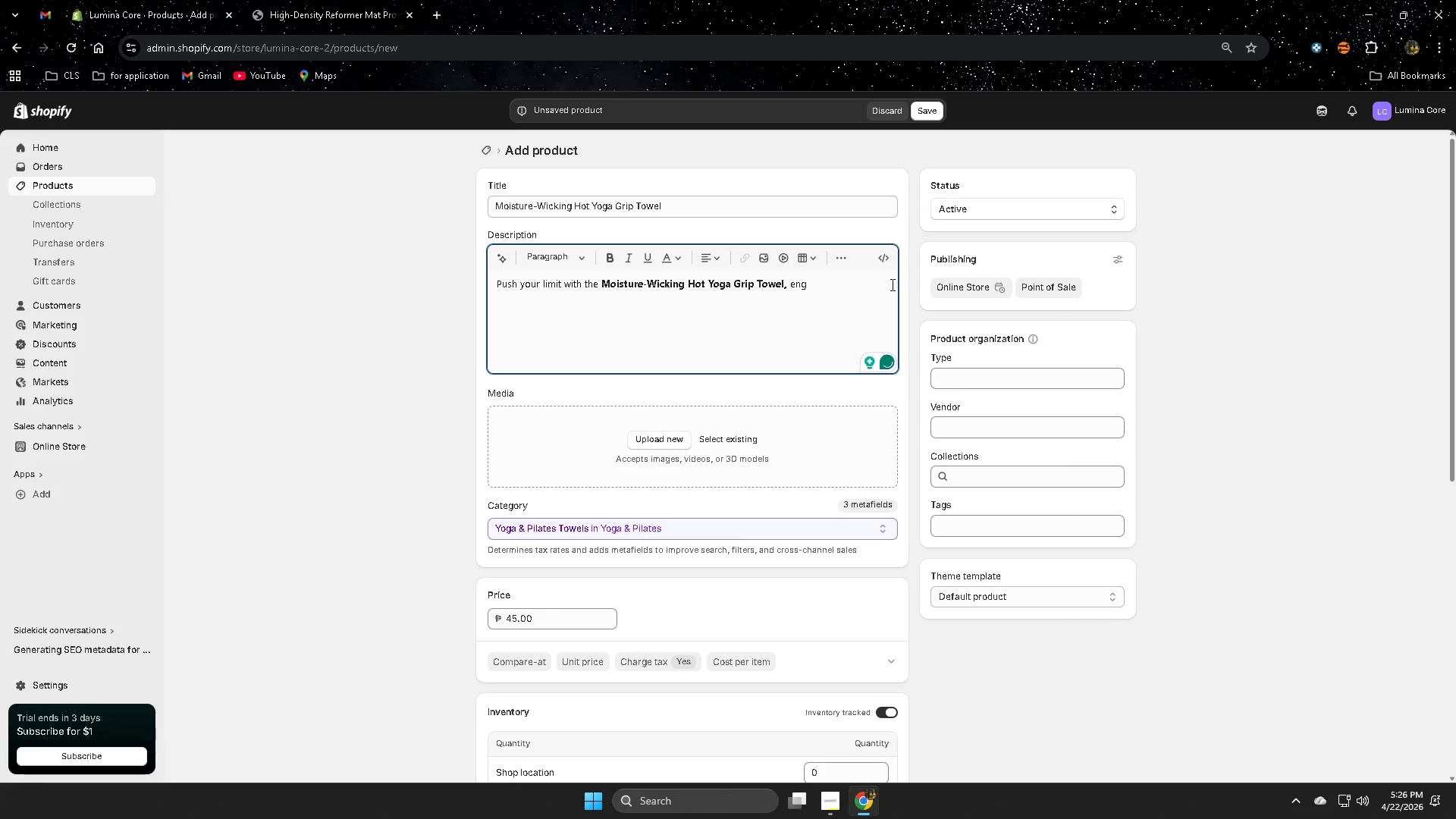 
type(ineered to perform)
 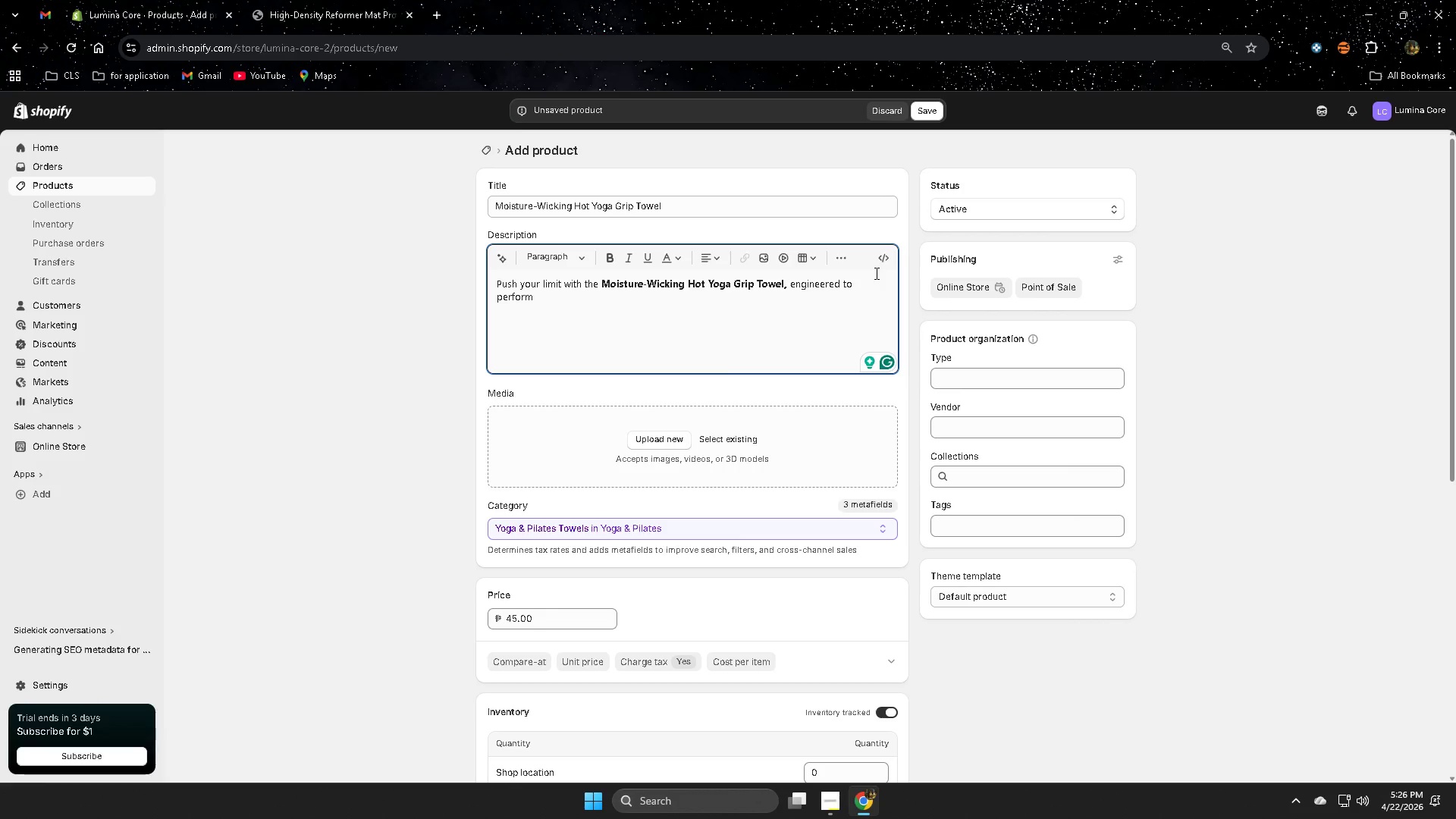 
wait(24.67)
 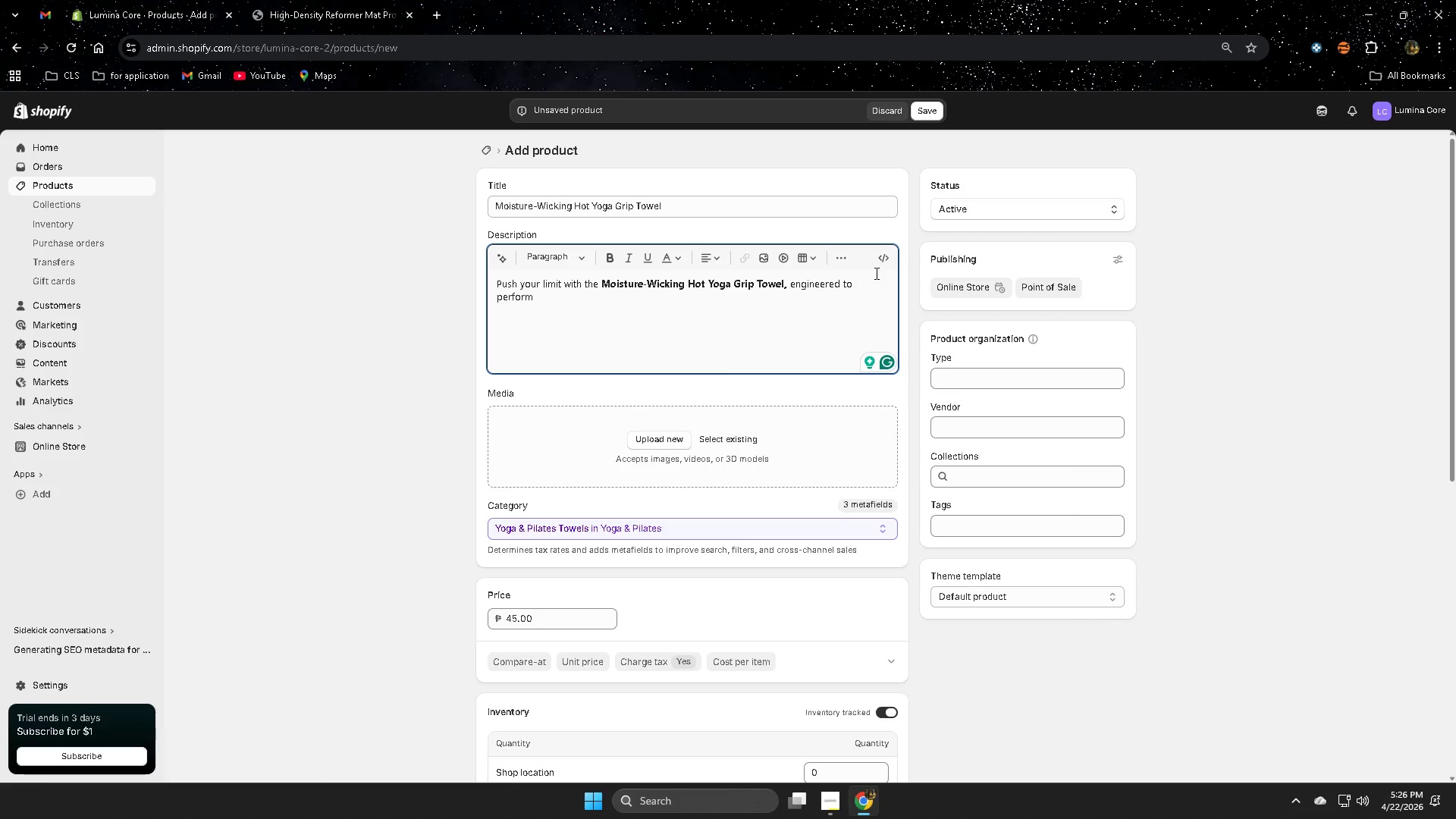 
type( under the )
 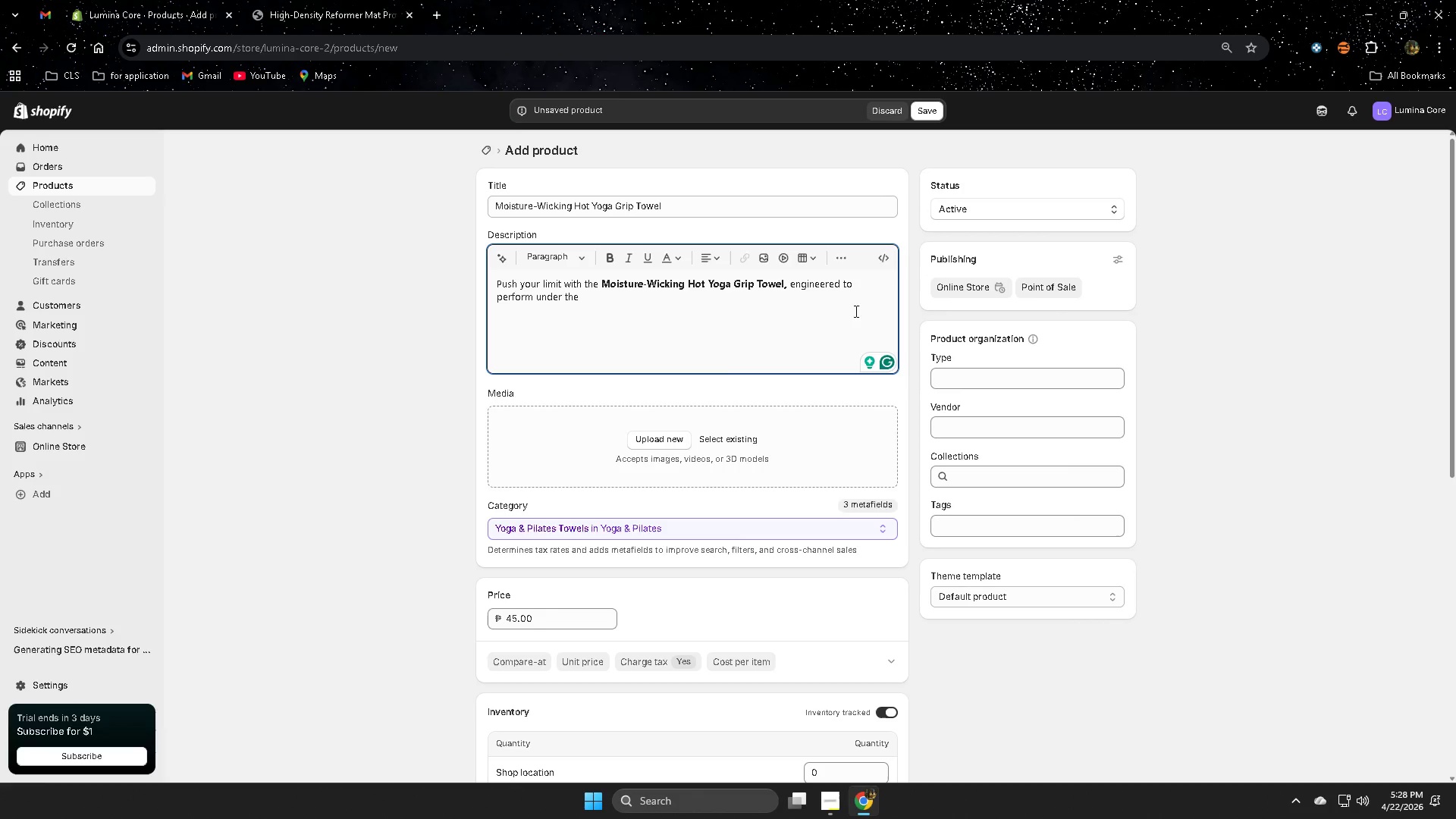 
wait(68.27)
 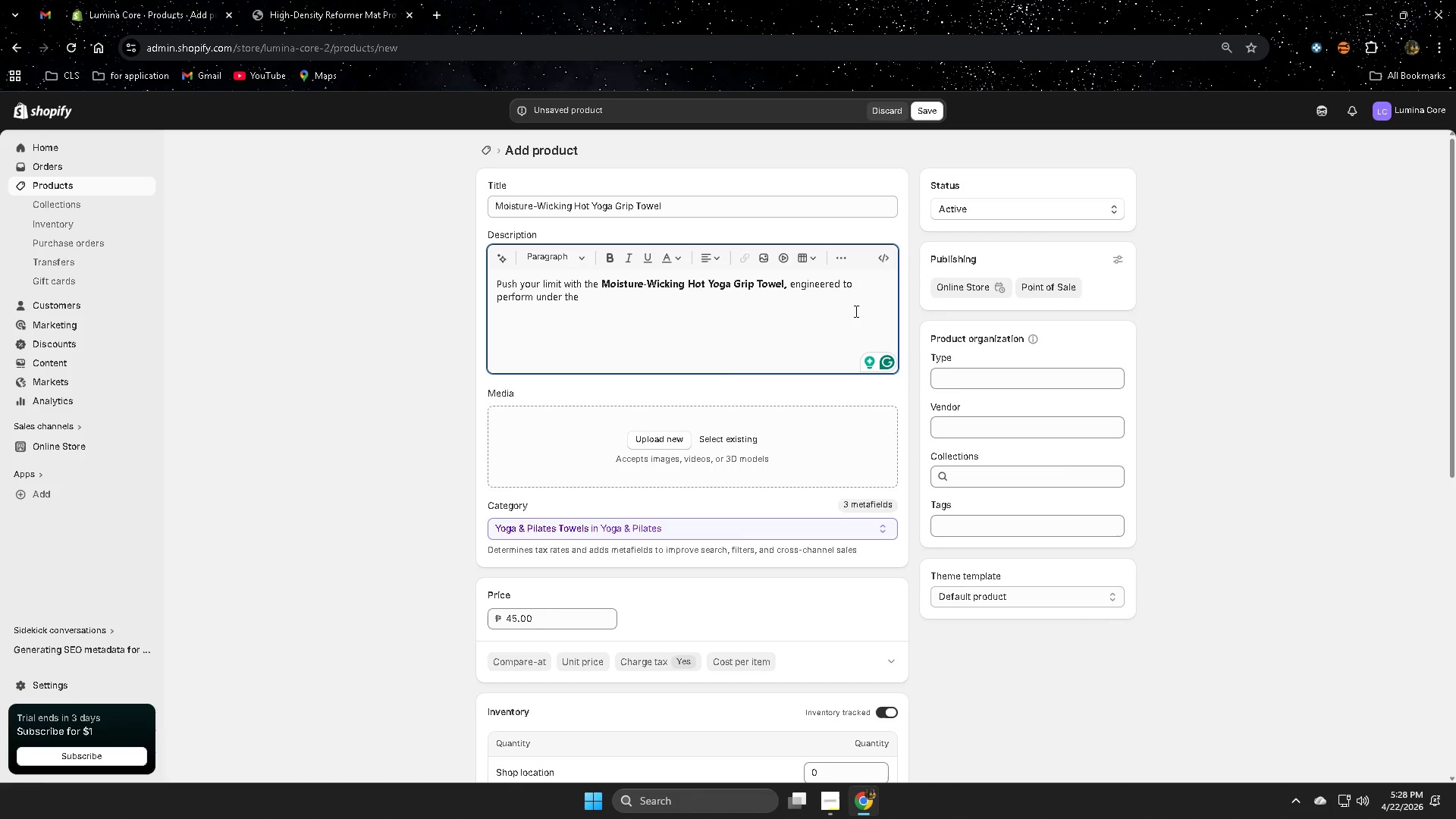 
type(most inter)
key(Backspace)
type(nse gea)
key(Backspace)
key(Backspace)
key(Backspace)
type(heat)
 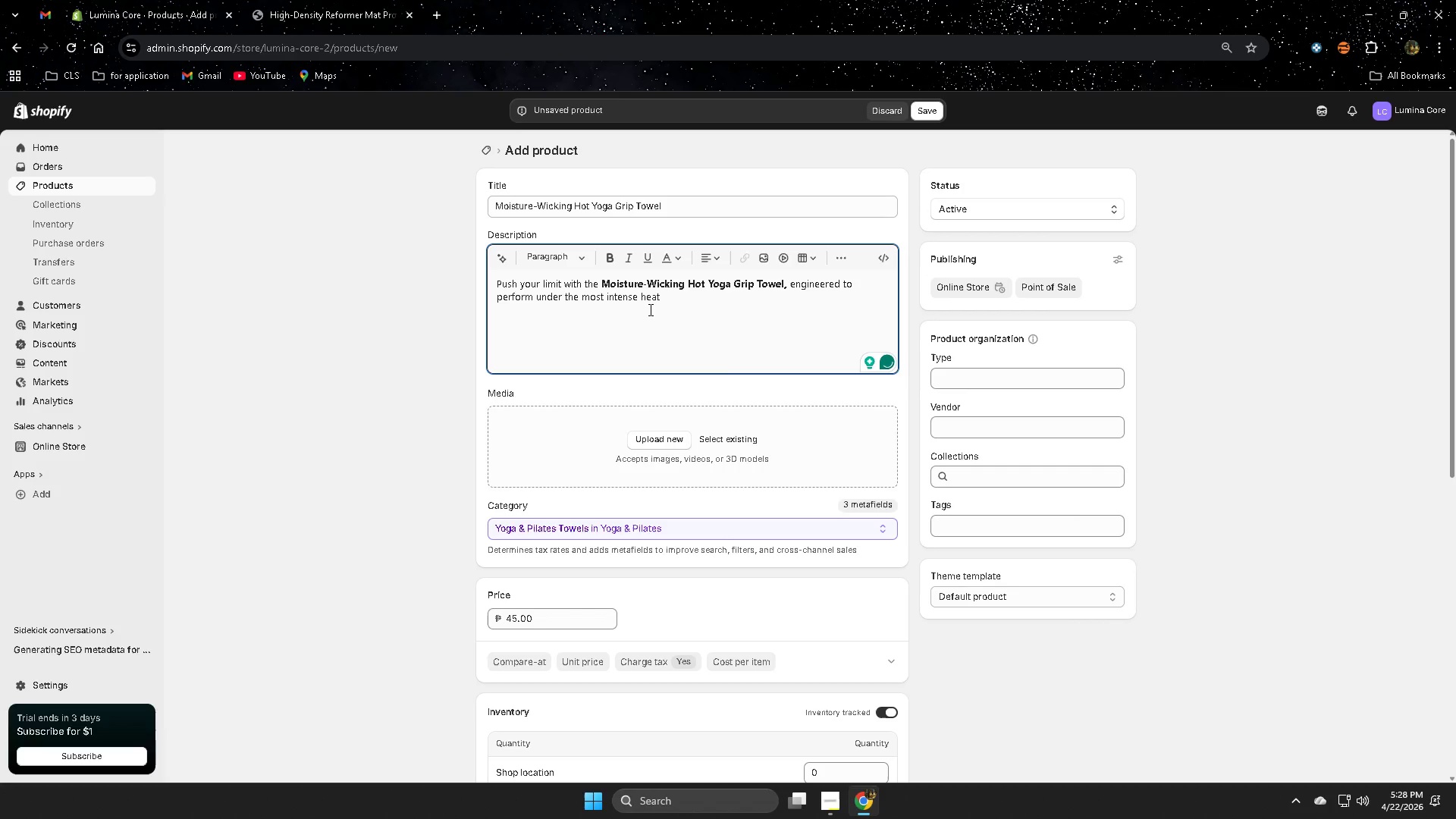 
wait(5.03)
 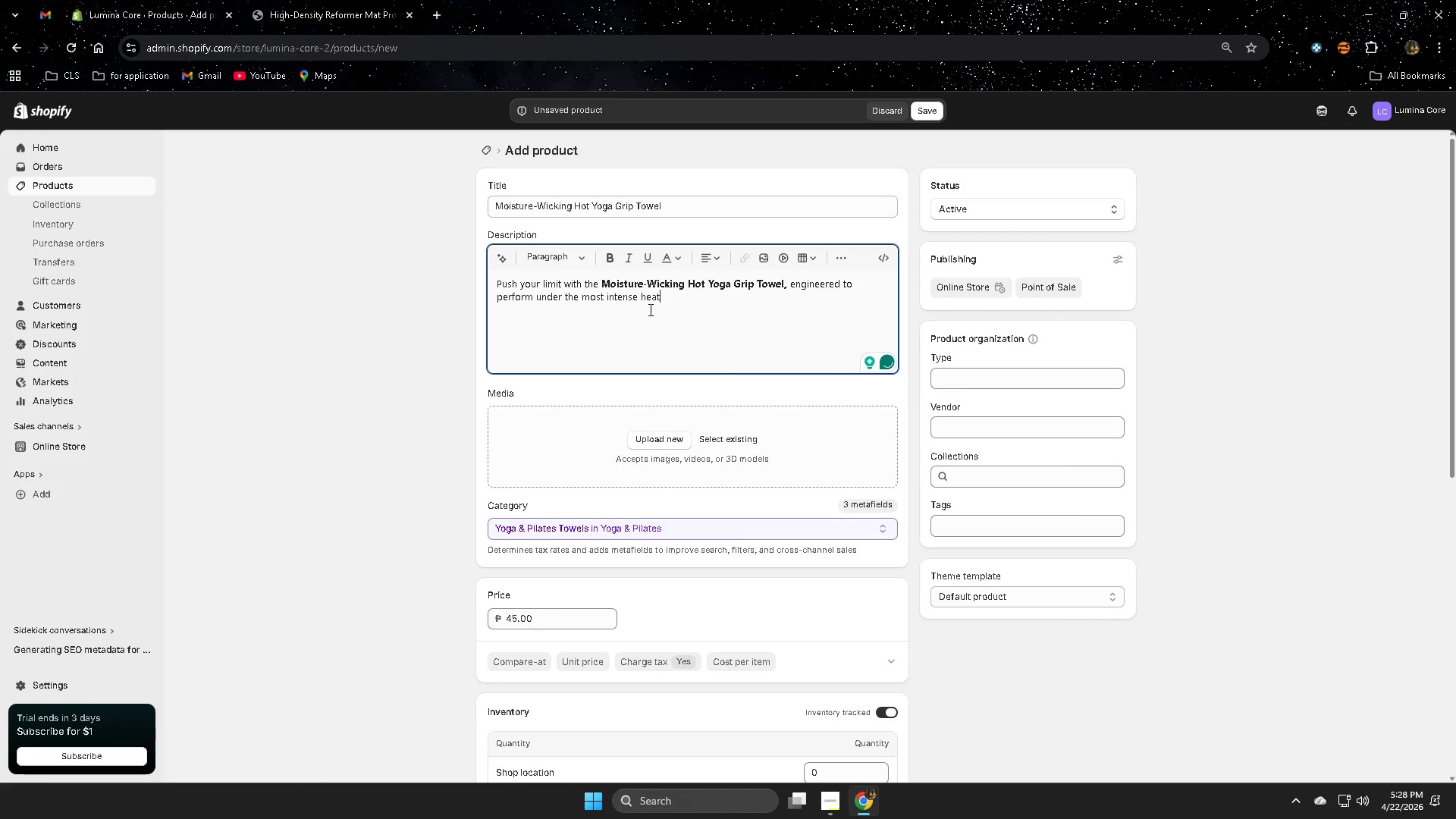 
type(con)
key(Backspace)
key(Backspace)
key(Backspace)
type( conditions)
 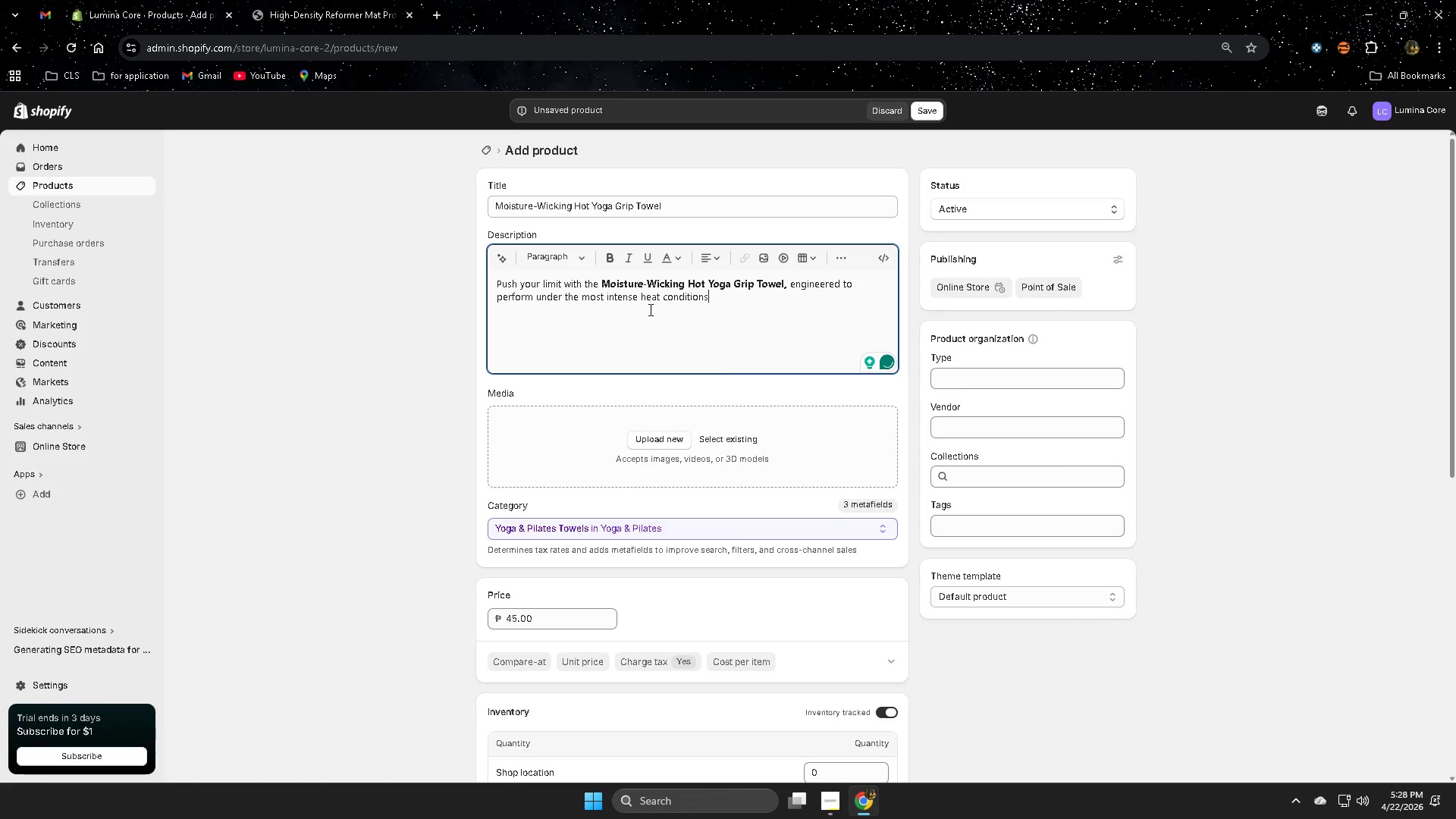 
type(. Designed )
 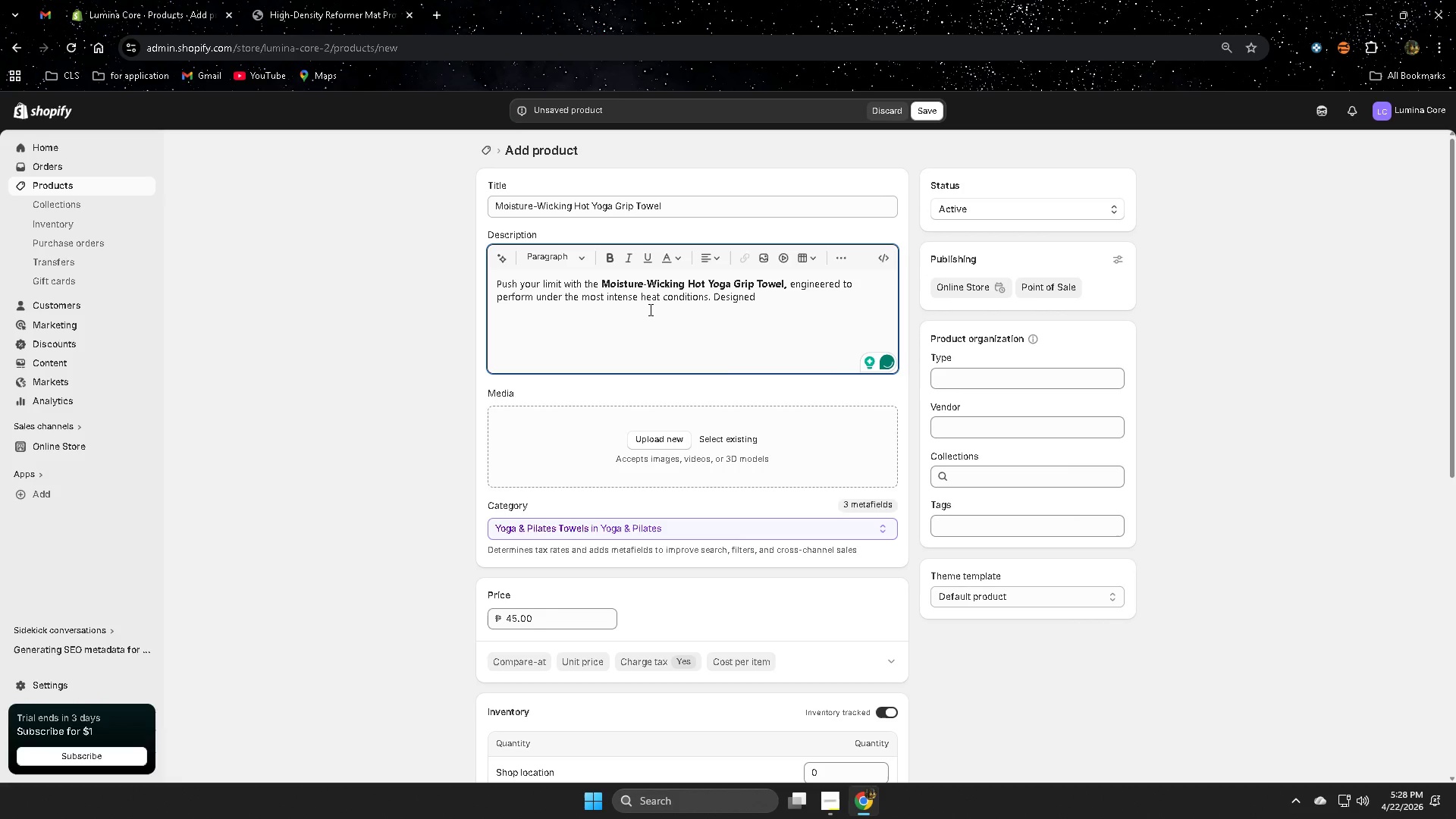 
type(with)
 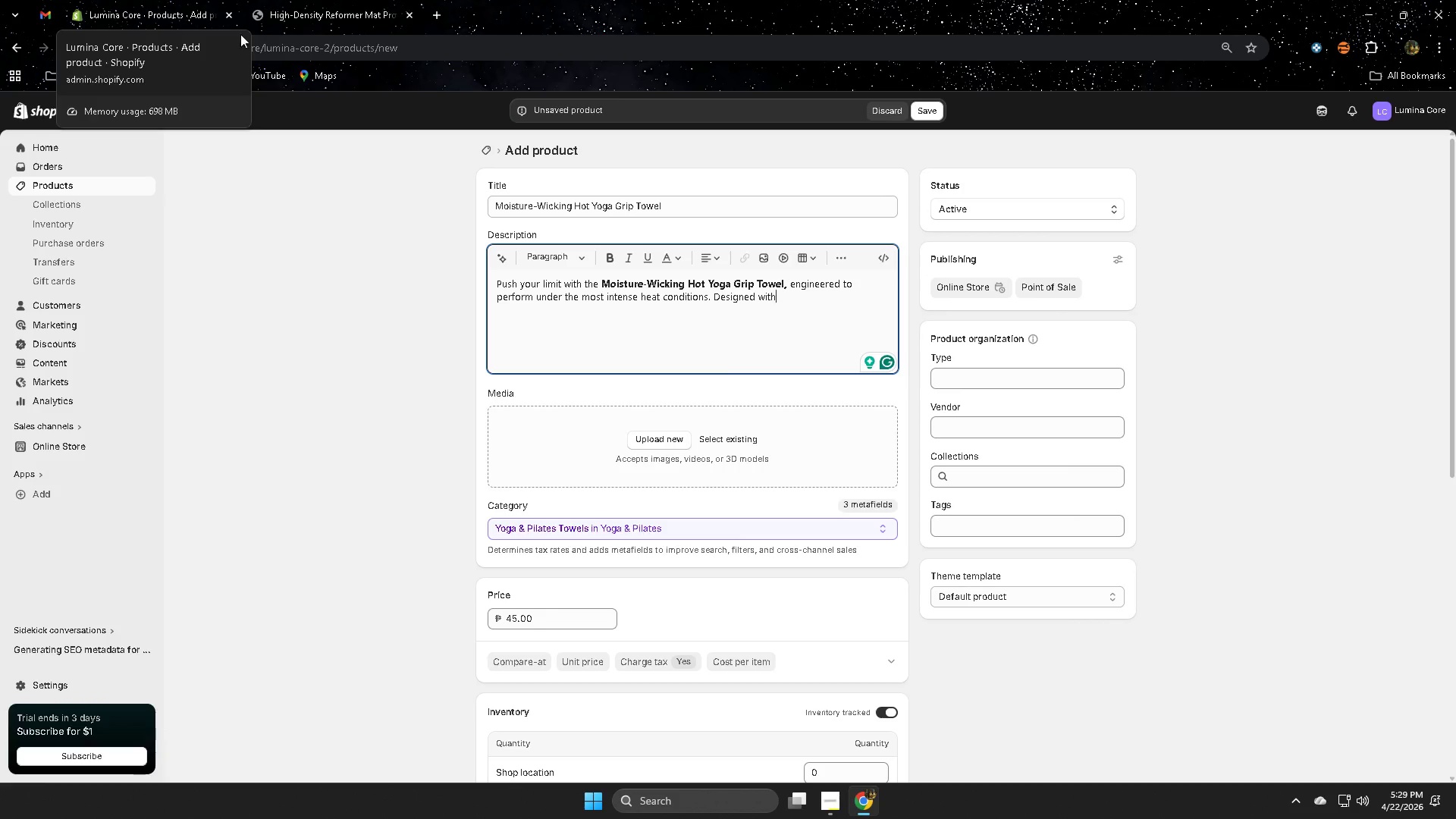 
wait(60.06)
 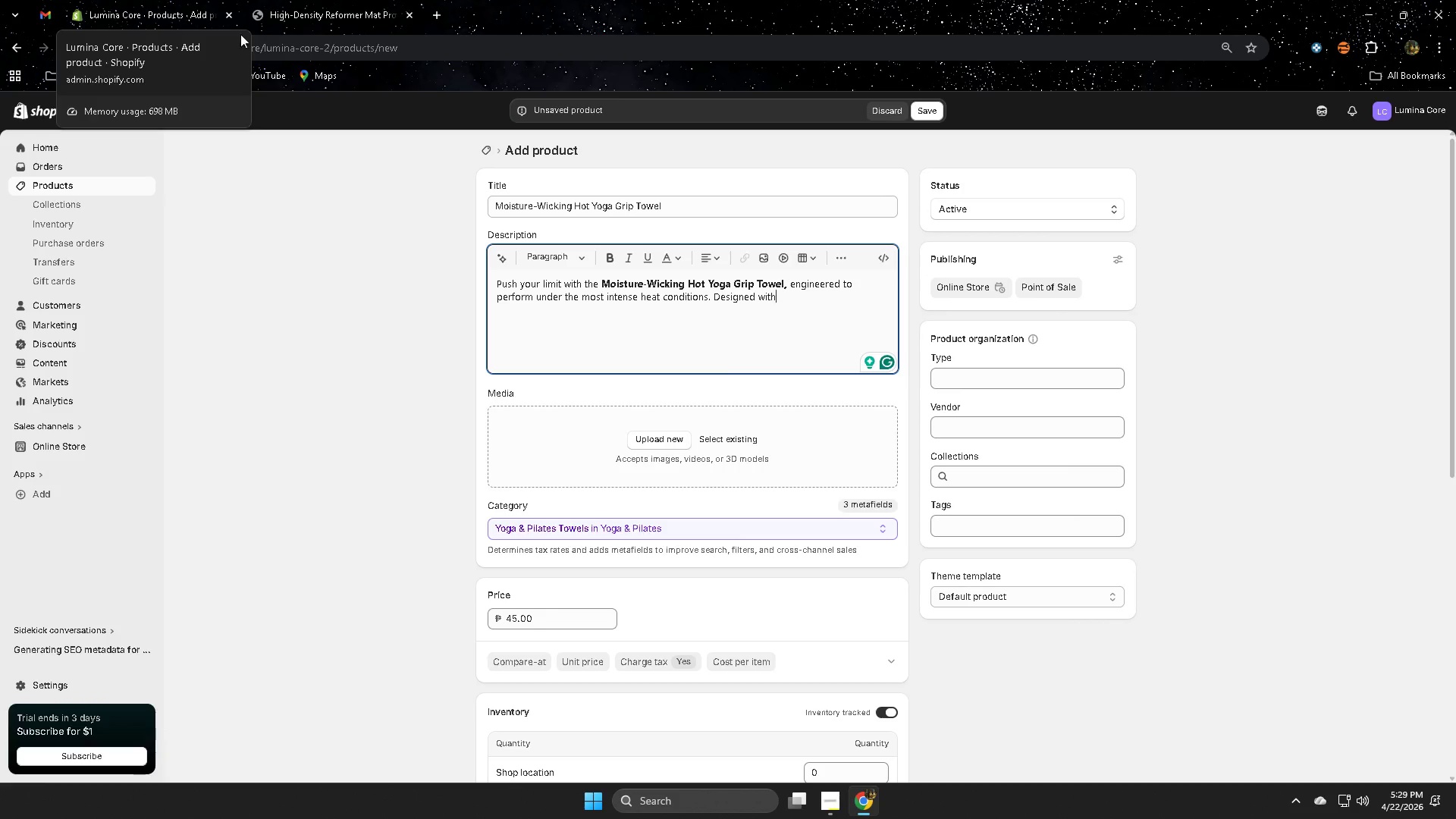 
left_click([810, 299])
 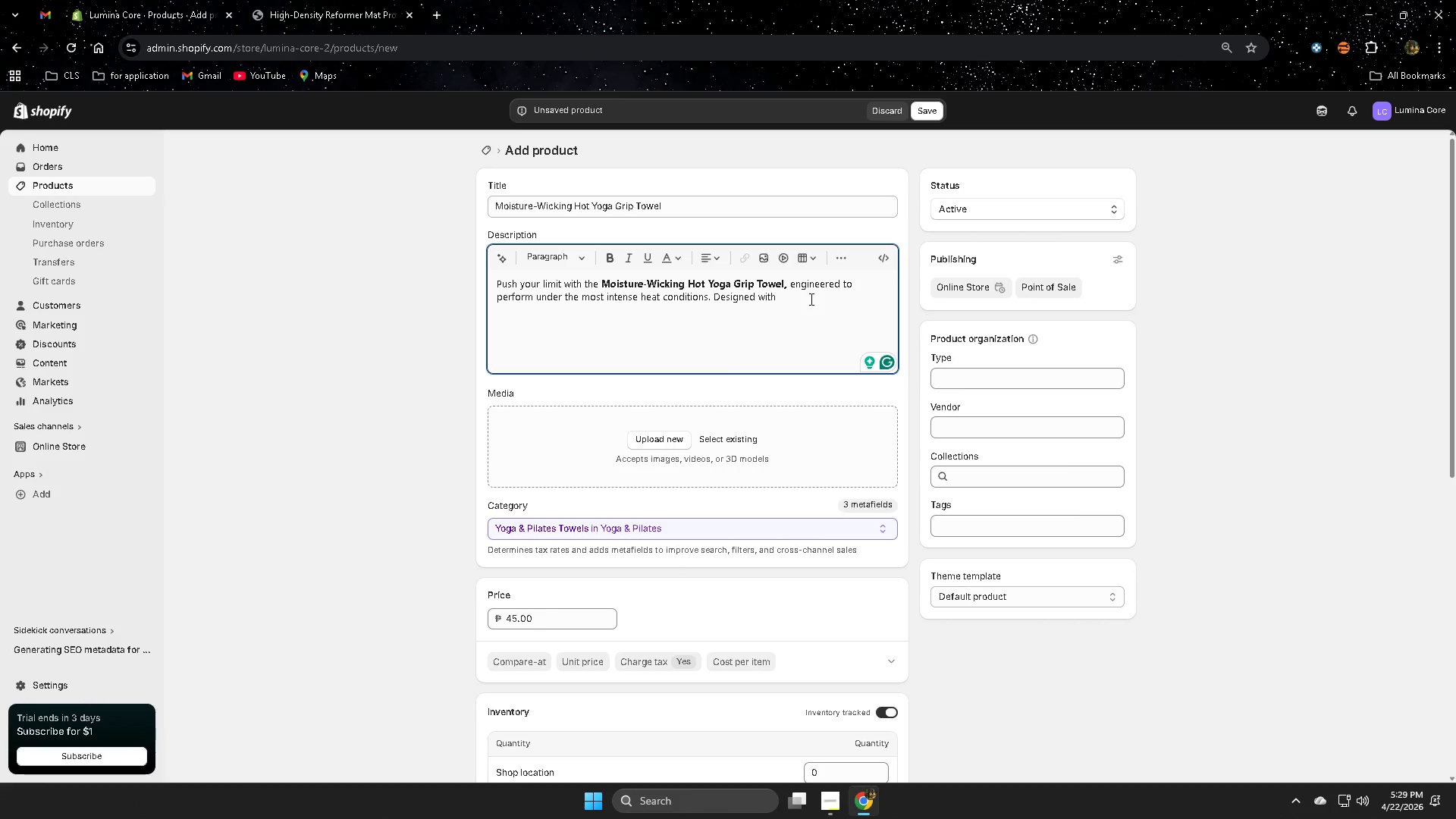 
key(Space)
 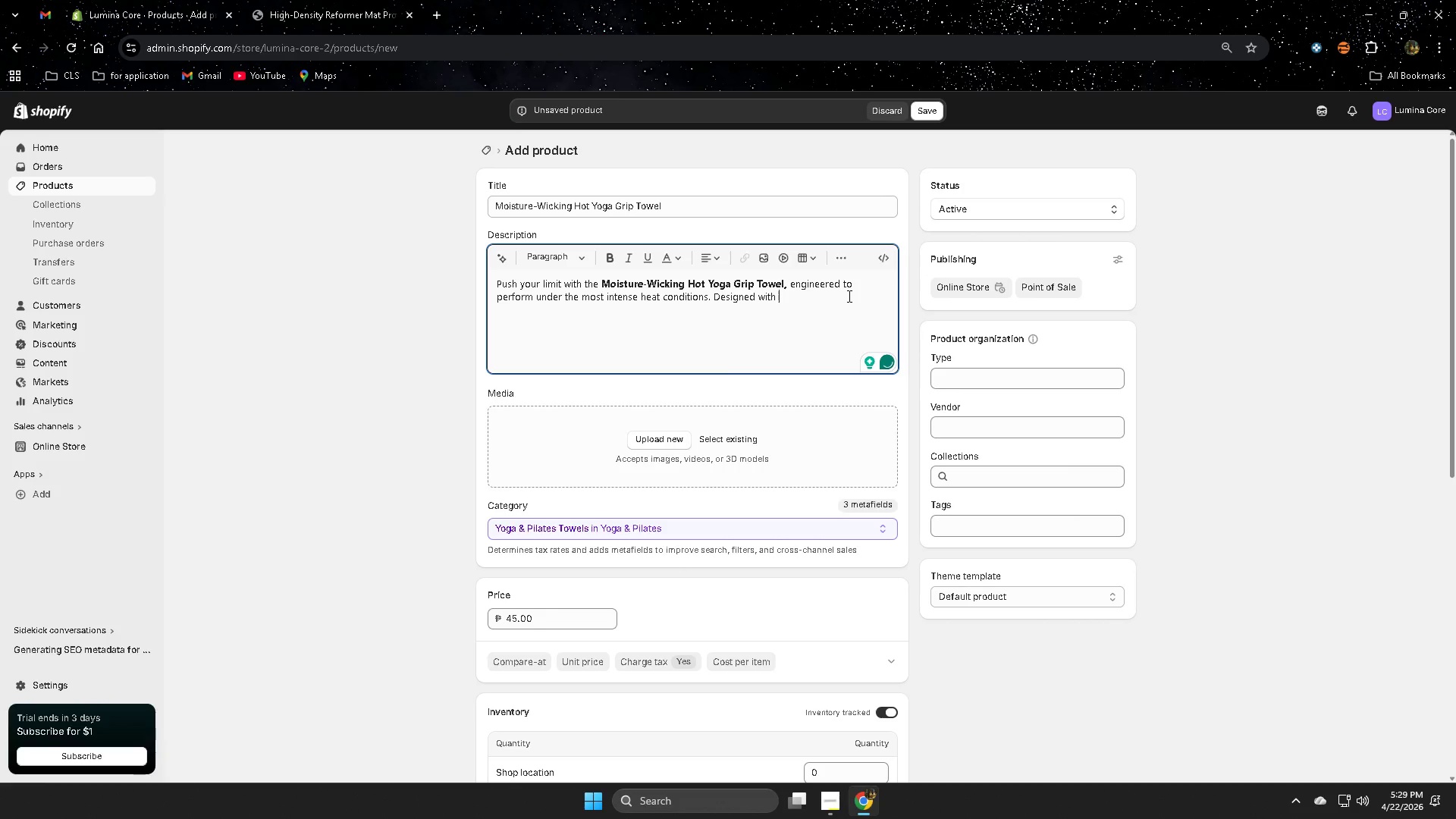 
type(adv)
 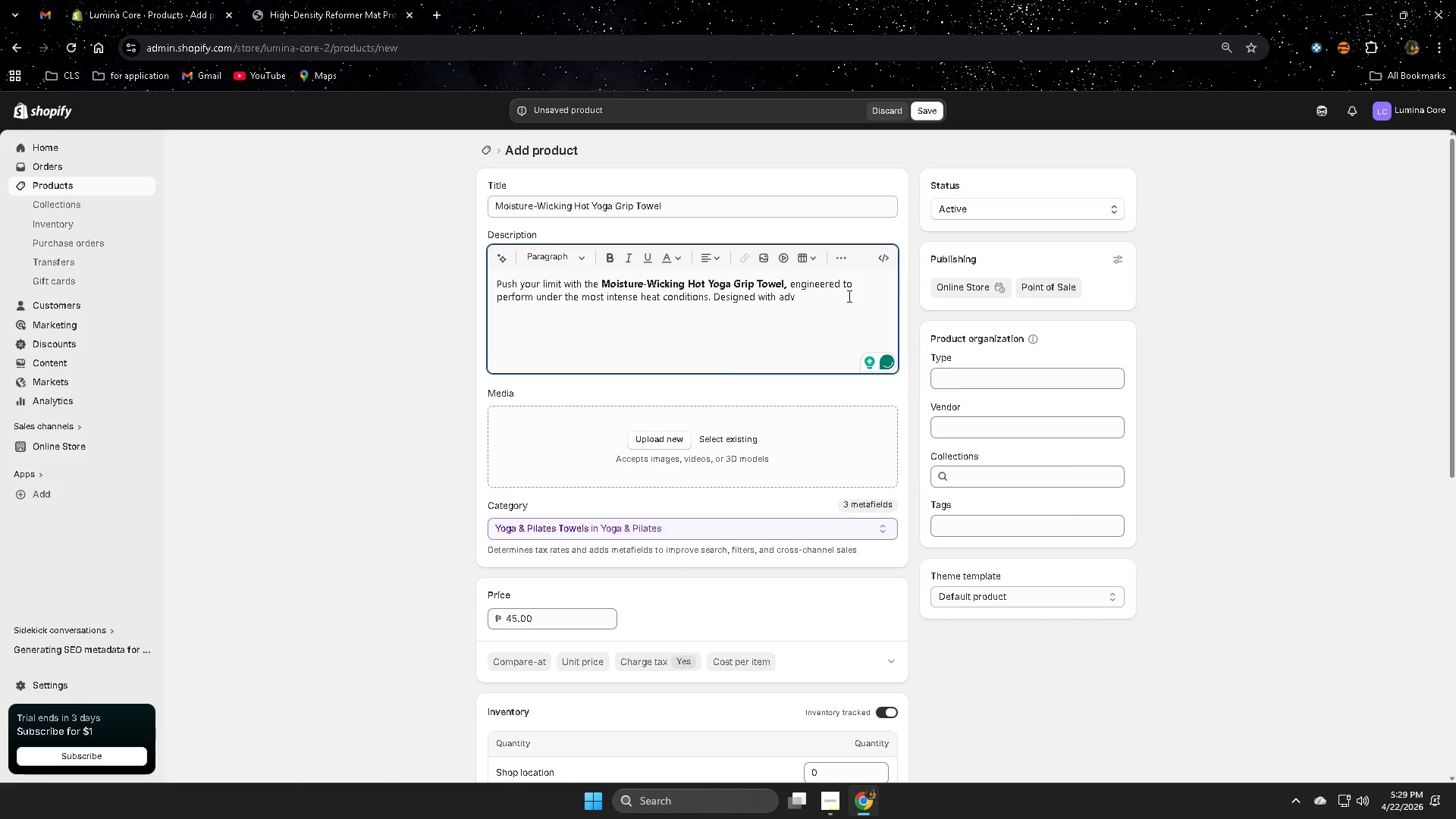 
wait(7.94)
 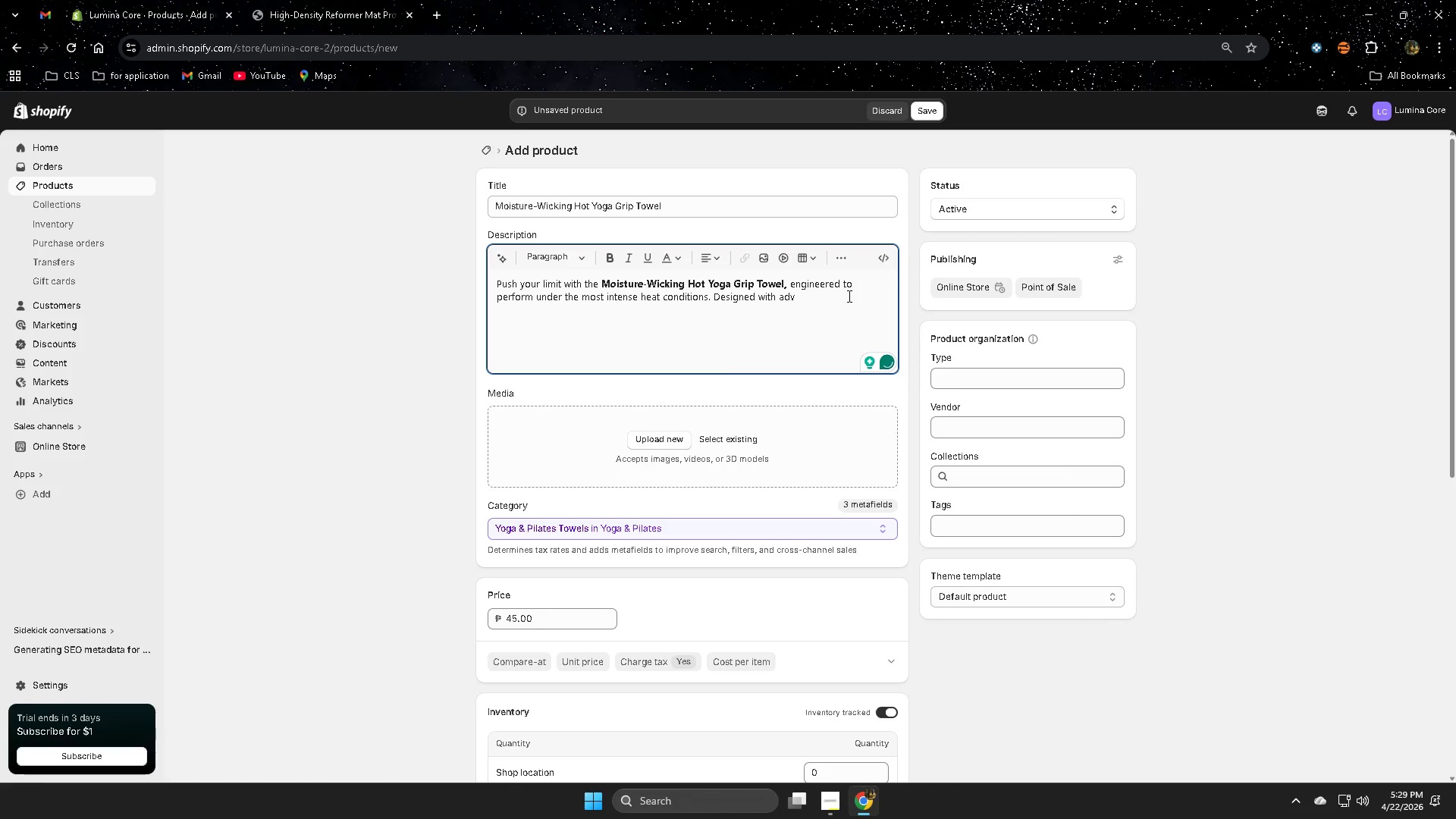 
key(Backspace)
 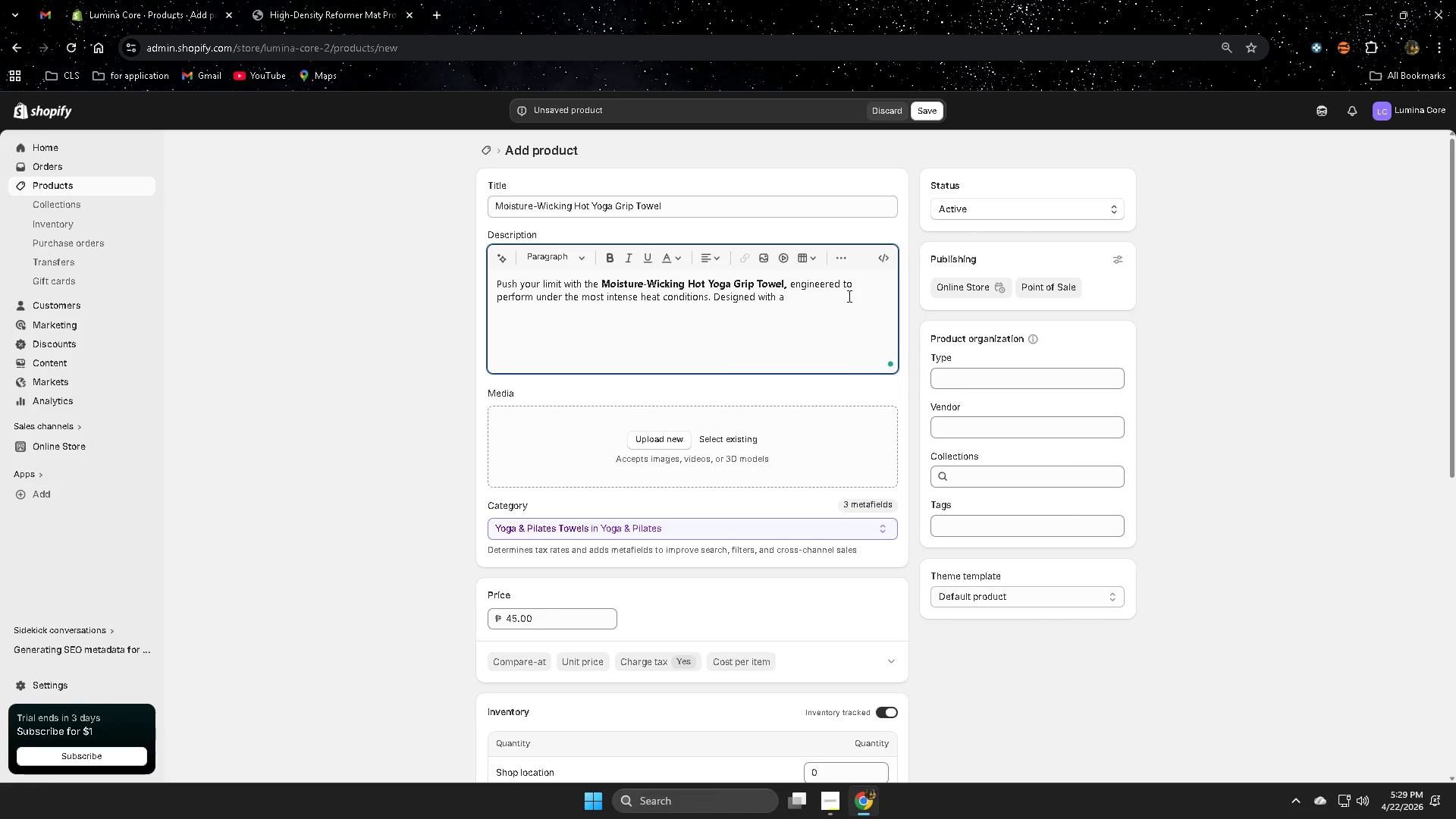 
key(Backspace)
 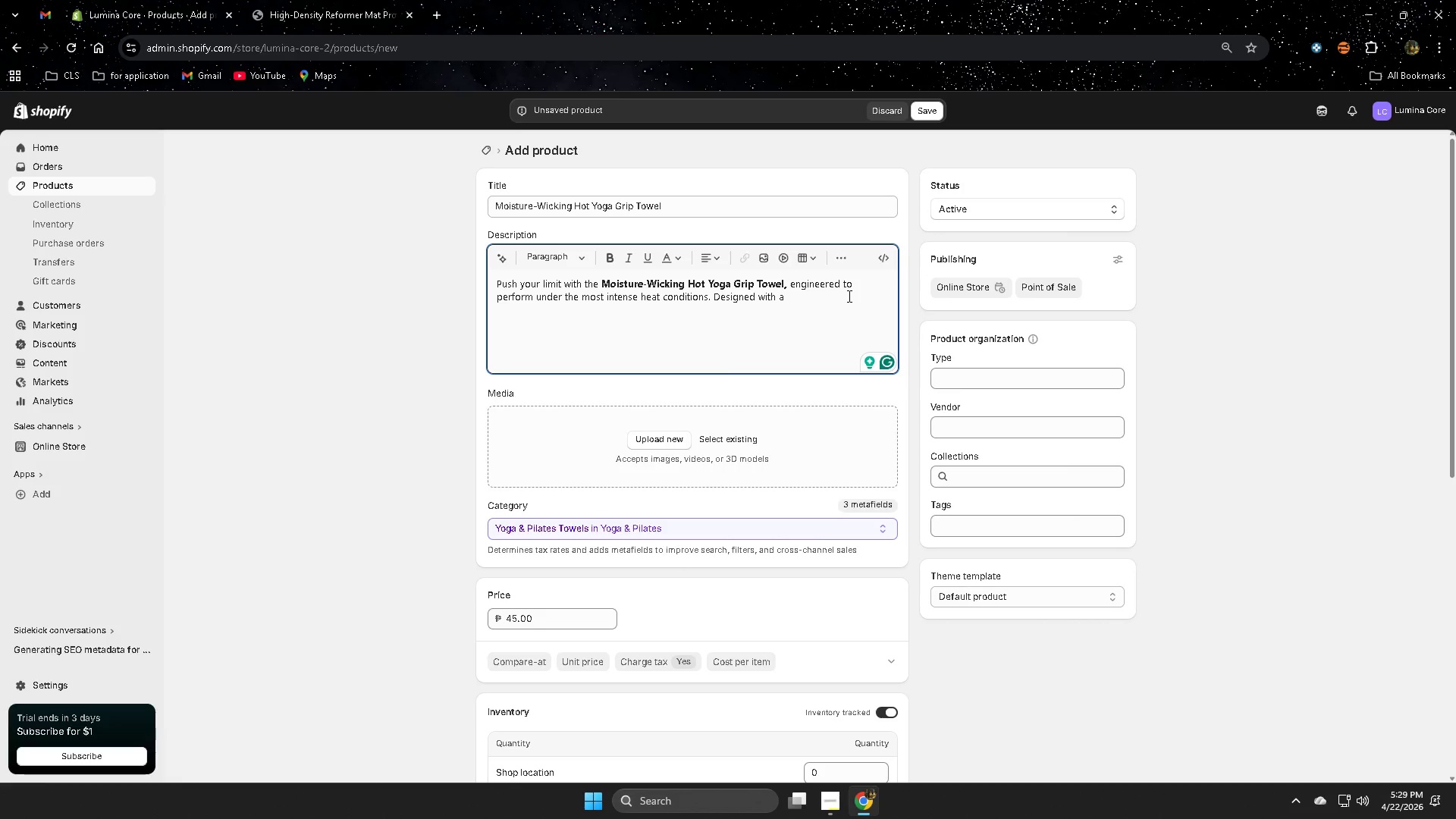 
wait(12.67)
 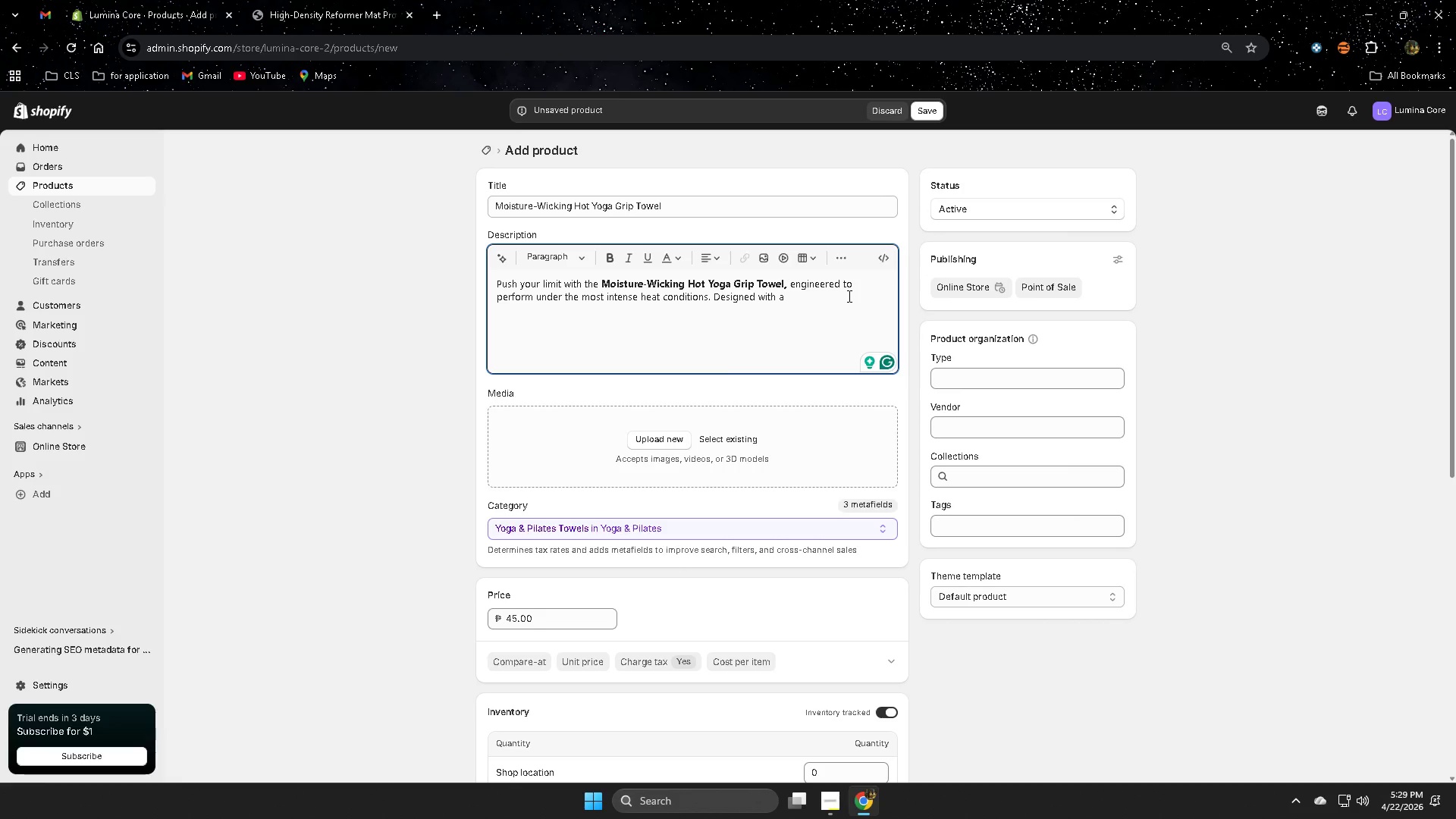 
left_click([785, 284])
 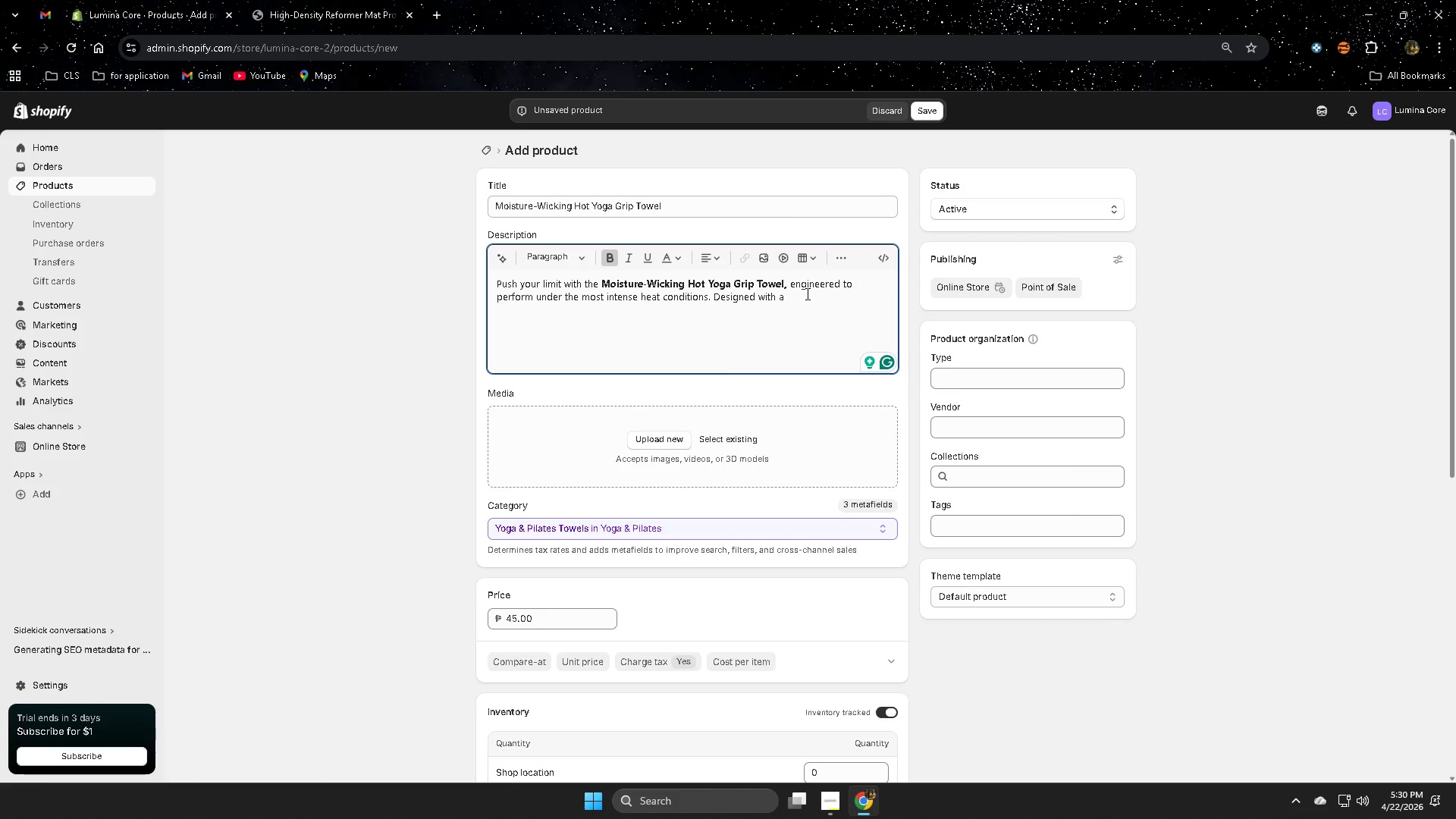 
key(ArrowRight)
 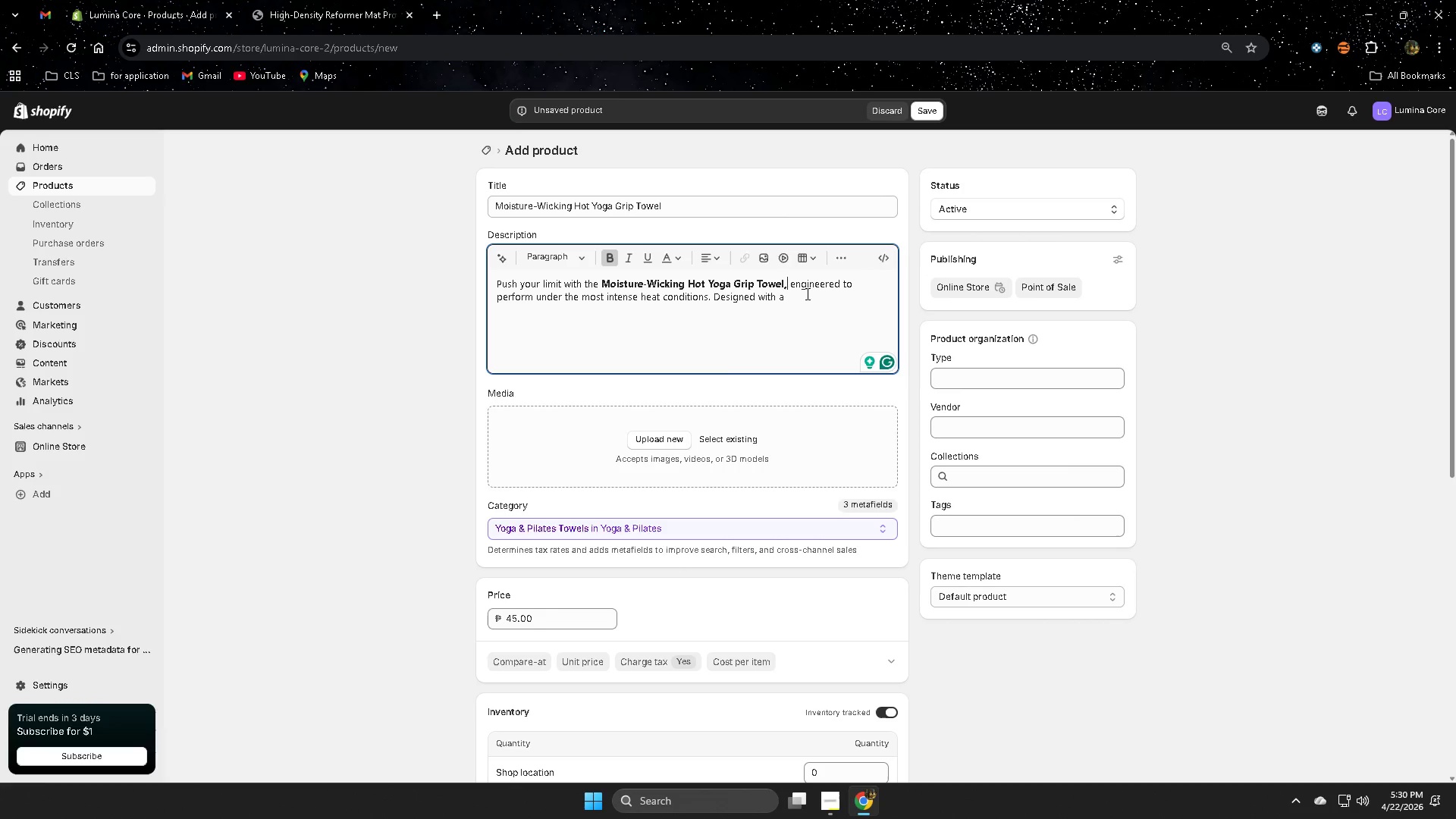 
key(Backspace)
 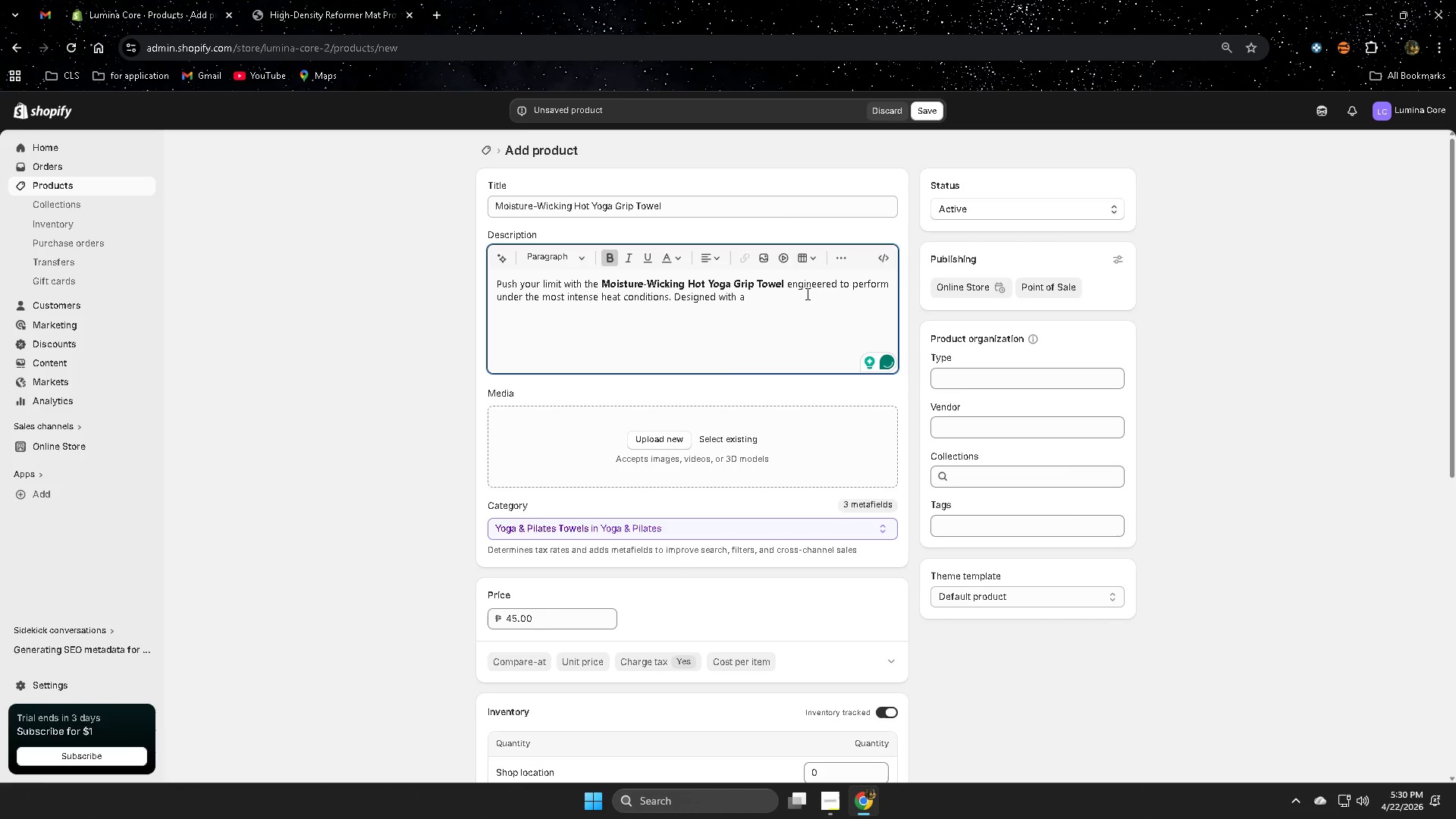 
key(Comma)
 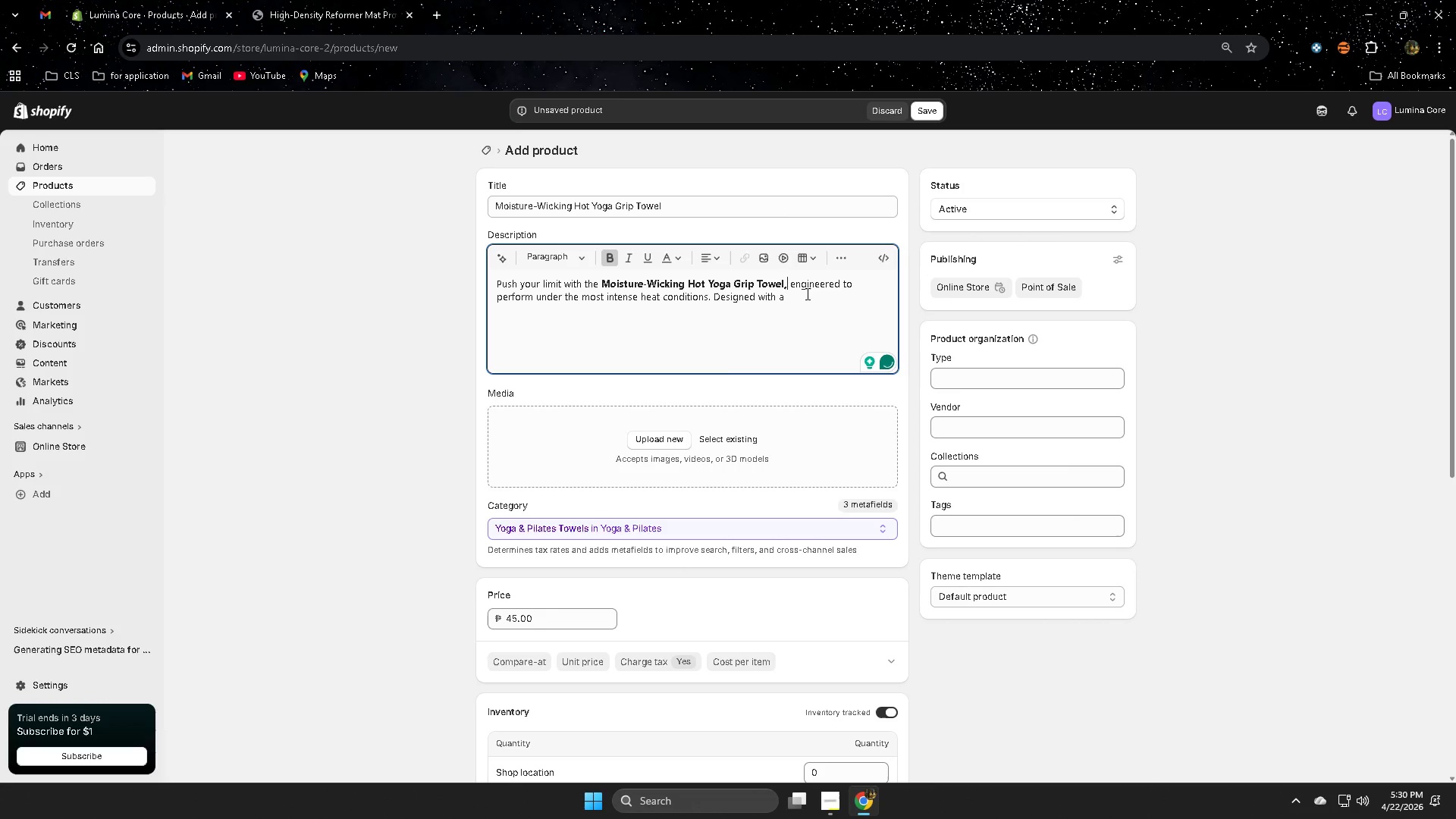 
key(Backspace)
 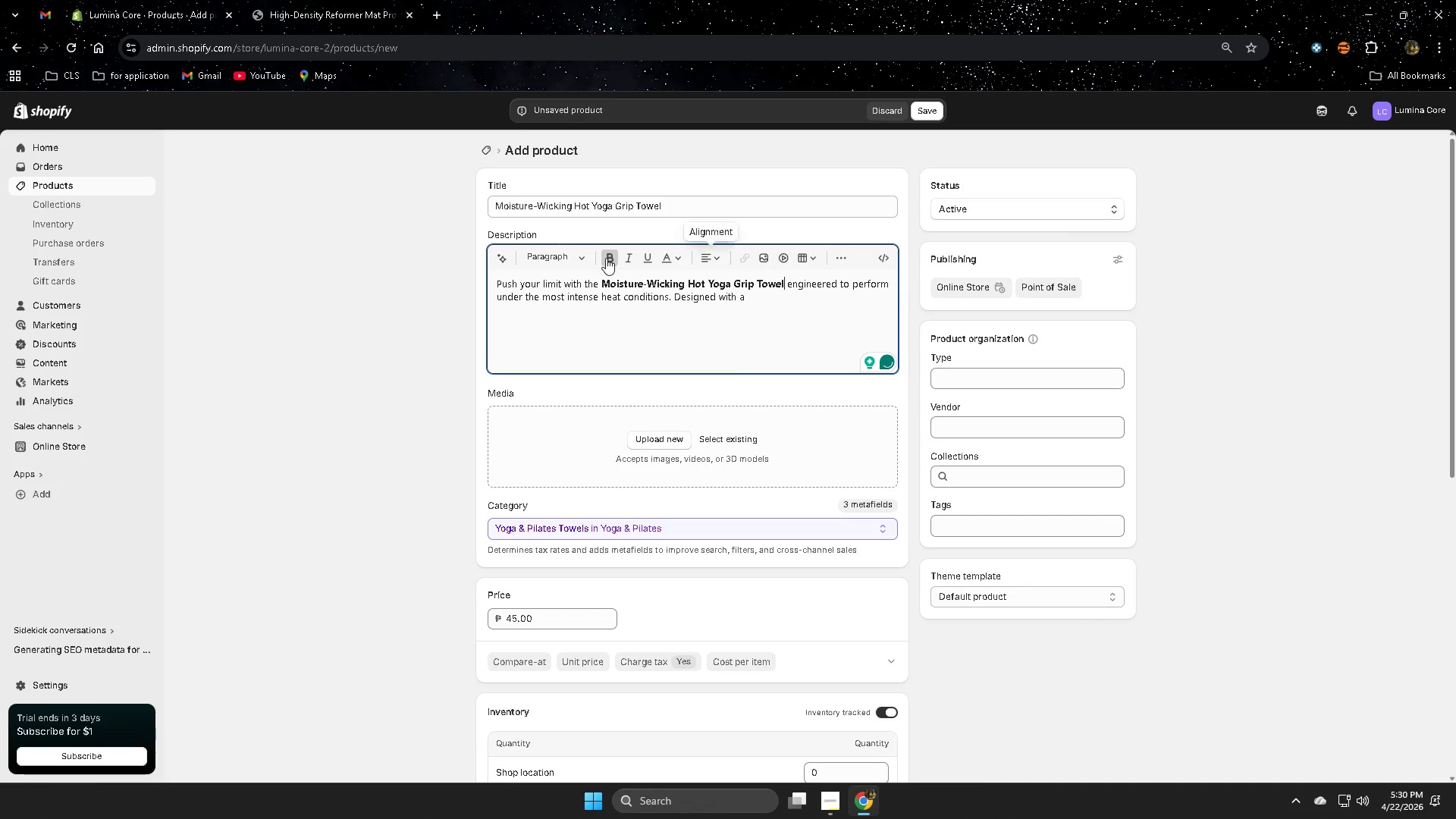 
left_click([606, 258])
 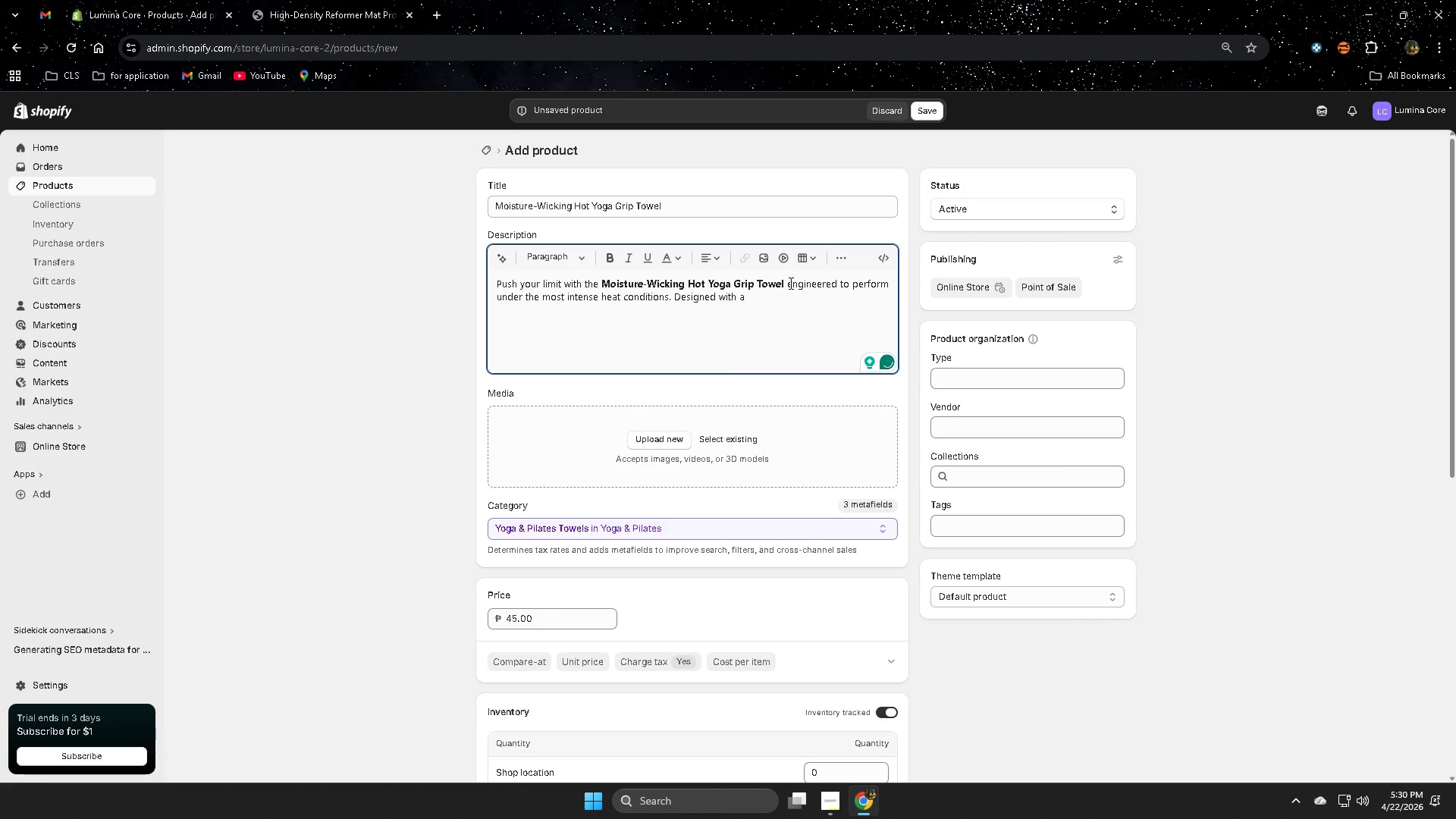 
key(Comma)
 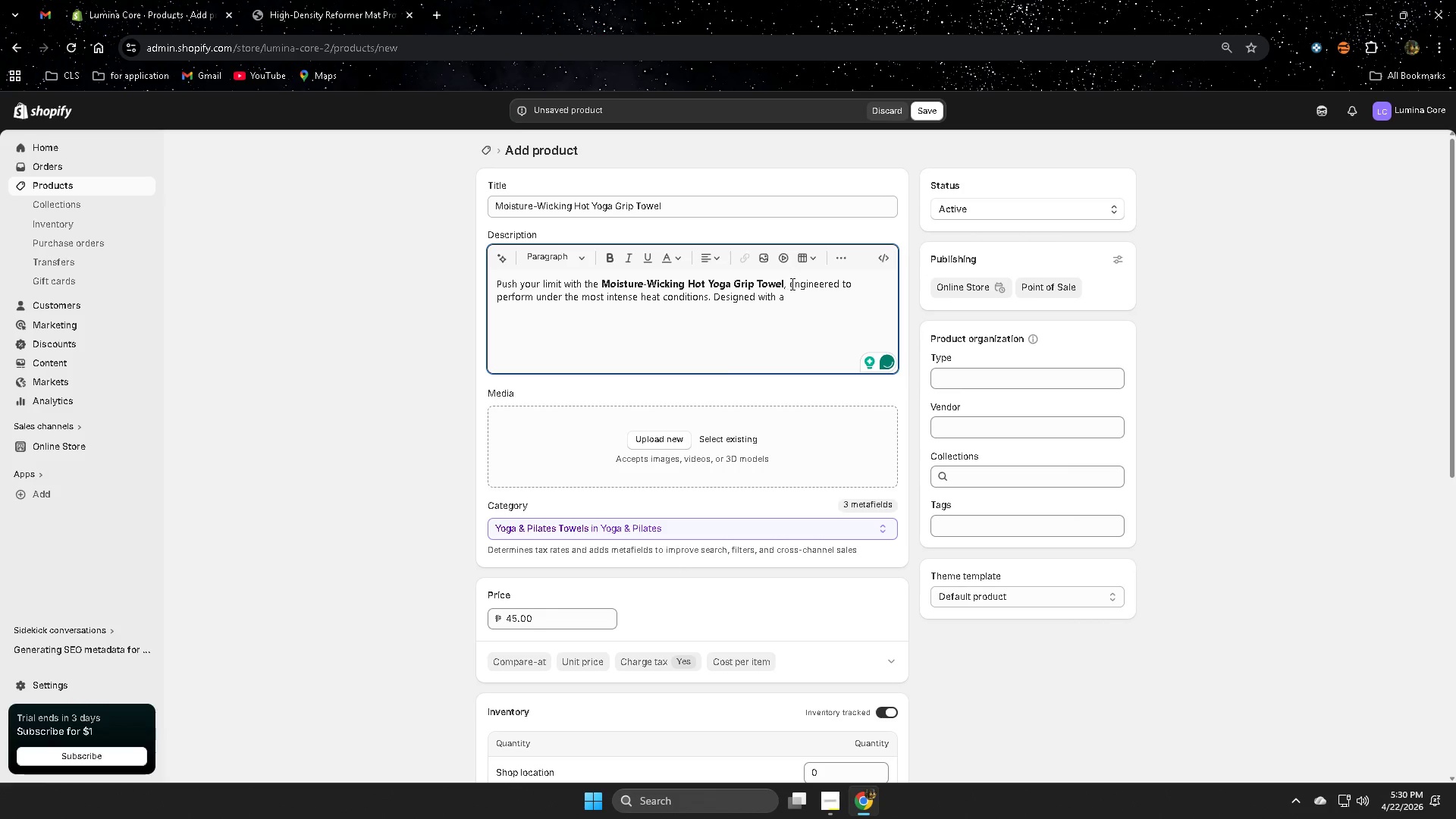 
left_click([789, 300])
 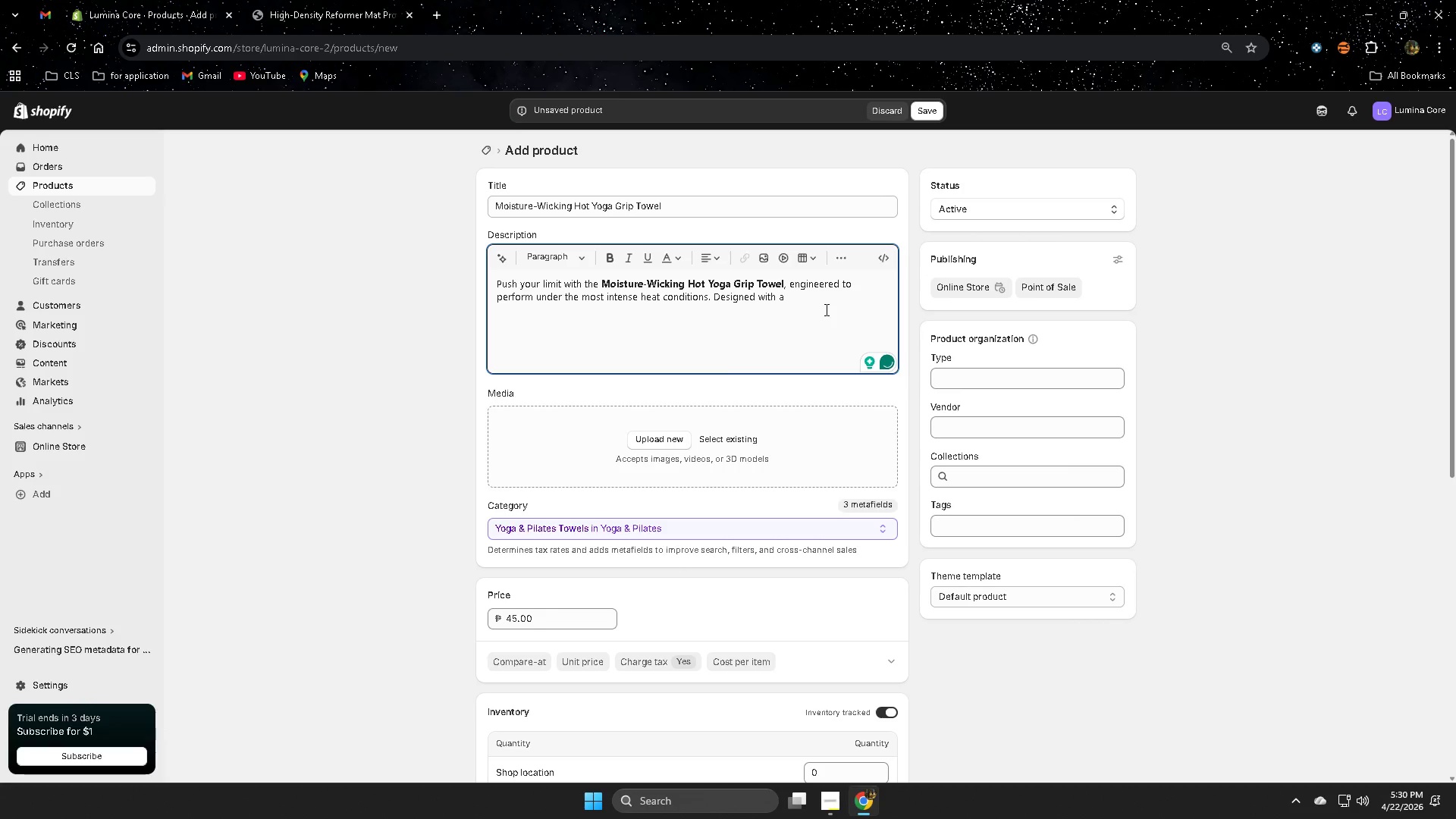 
wait(5.28)
 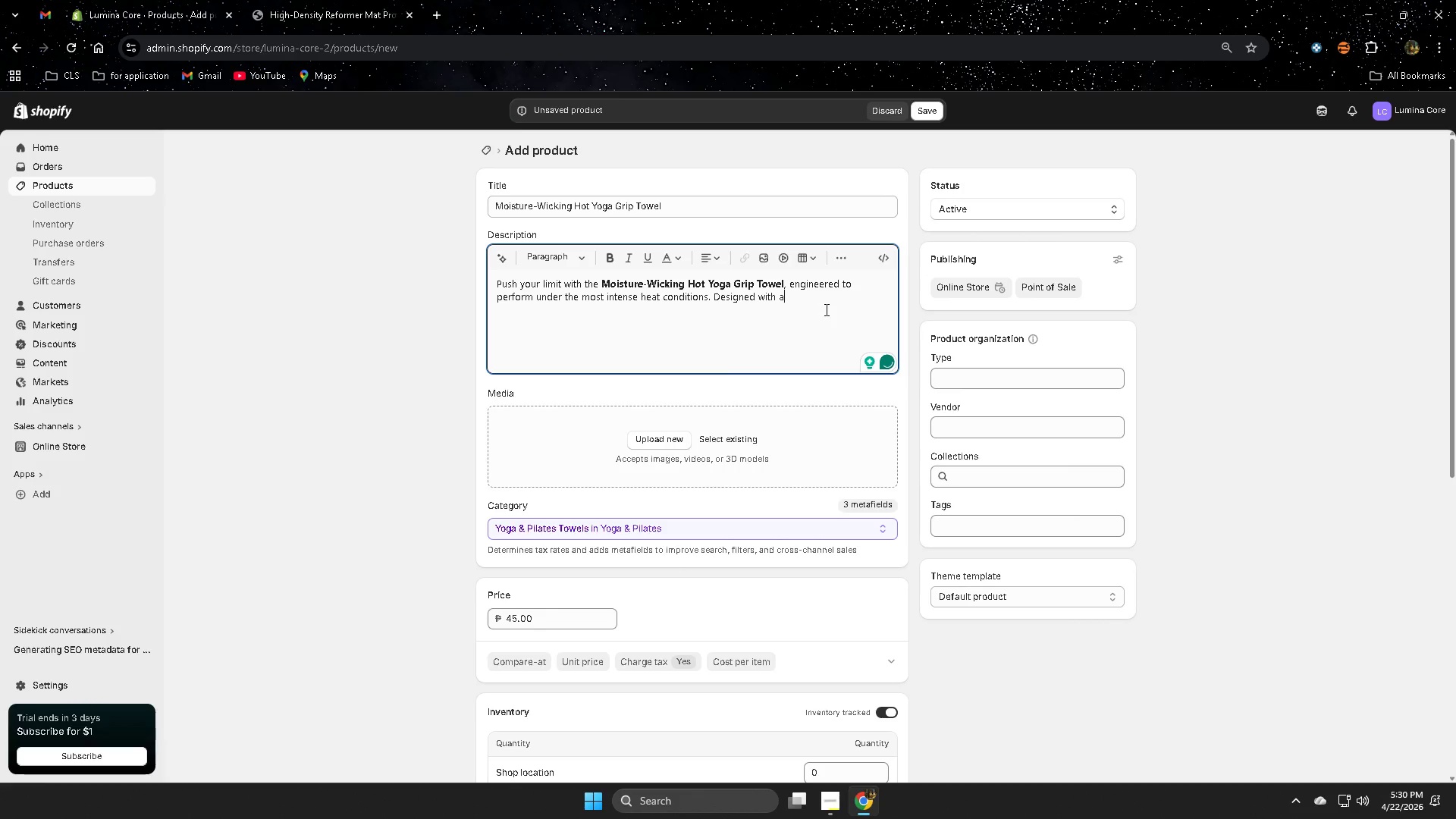 
key(Backspace)
type(advanced mo)
key(Backspace)
type(u)
key(Backspace)
type(o)
key(Backspace)
type(ifc)
key(Backspace)
key(Backspace)
type(cr)
 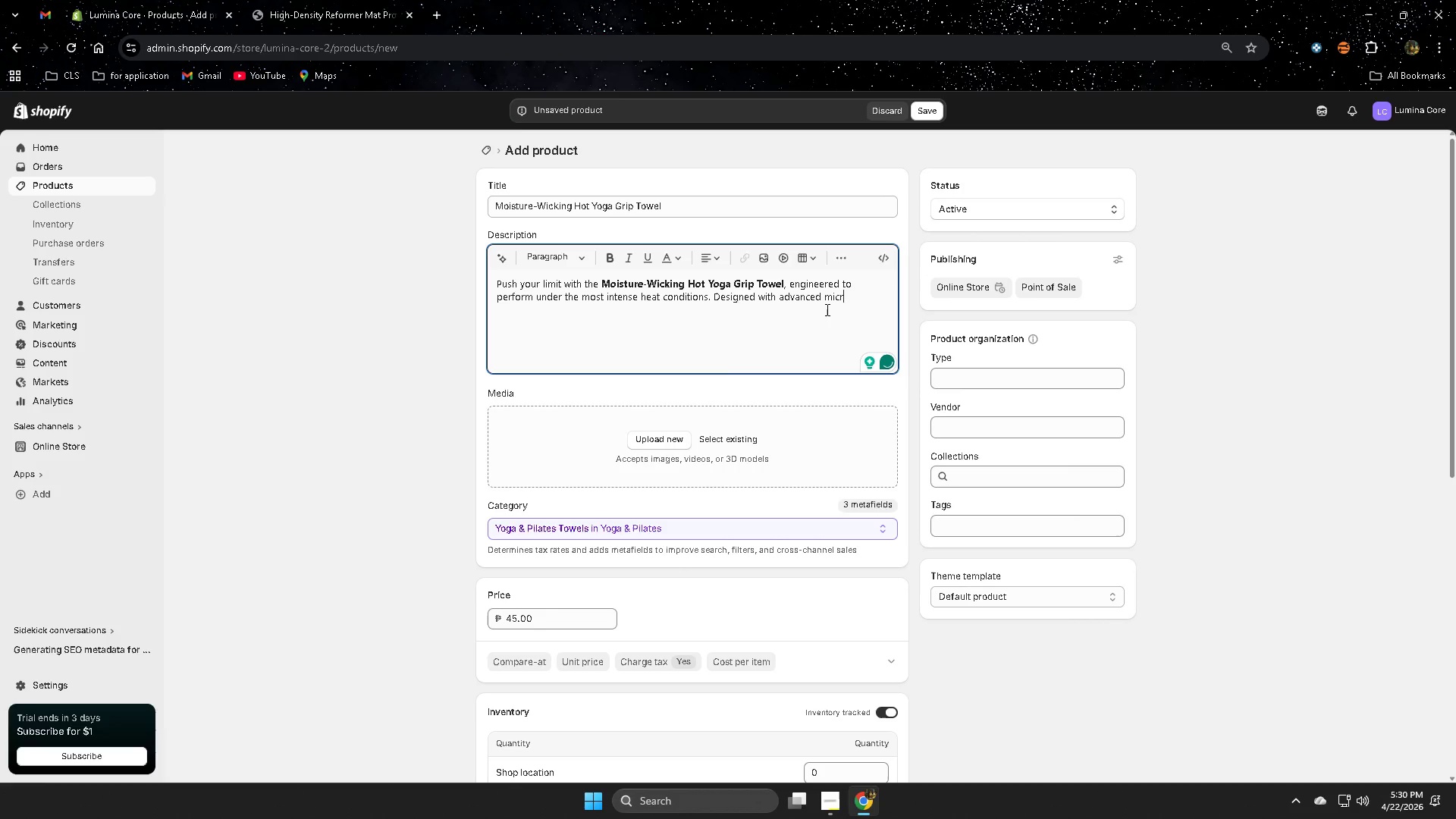 
type(ofiber)
 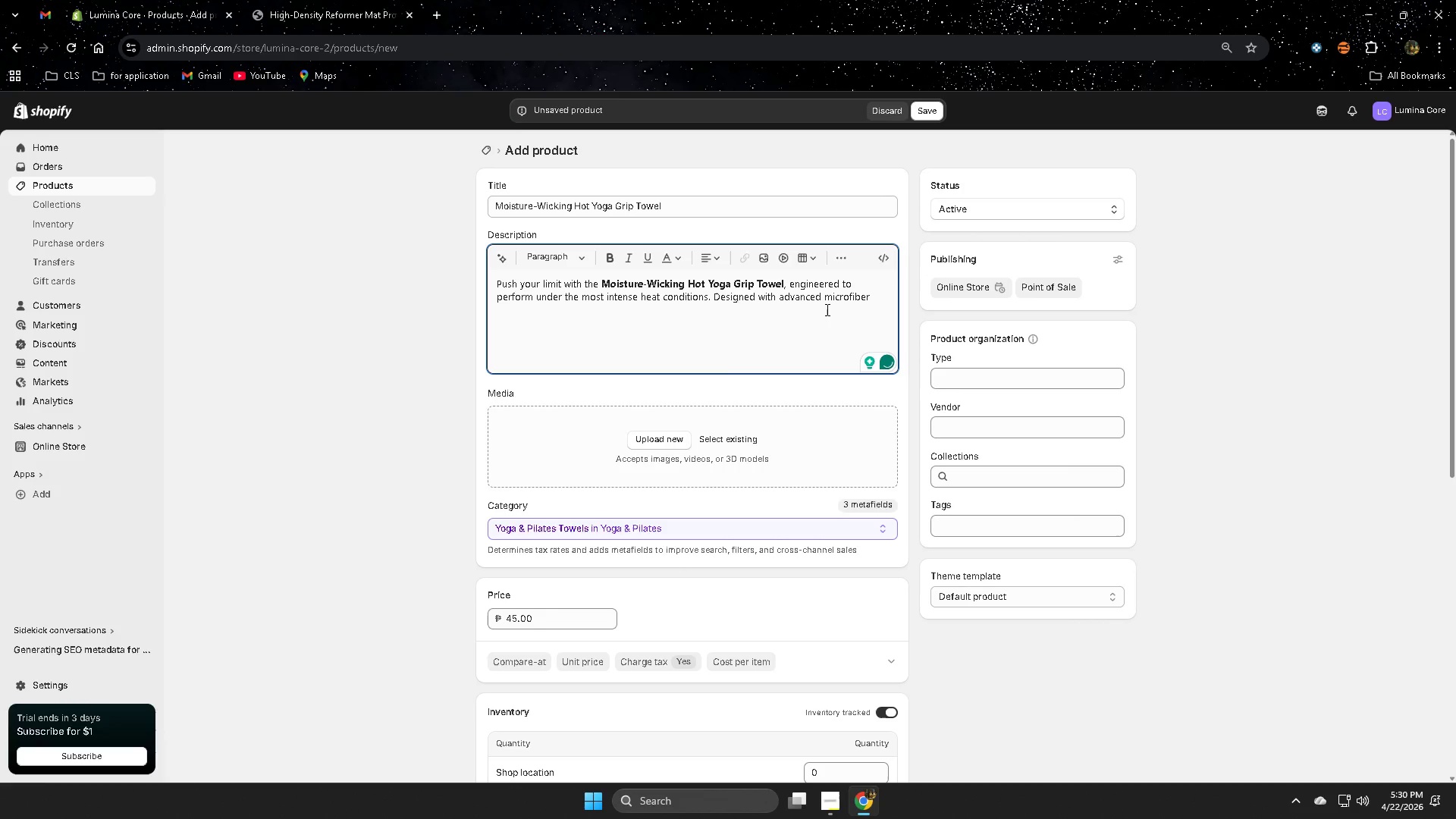 
type( techo)
 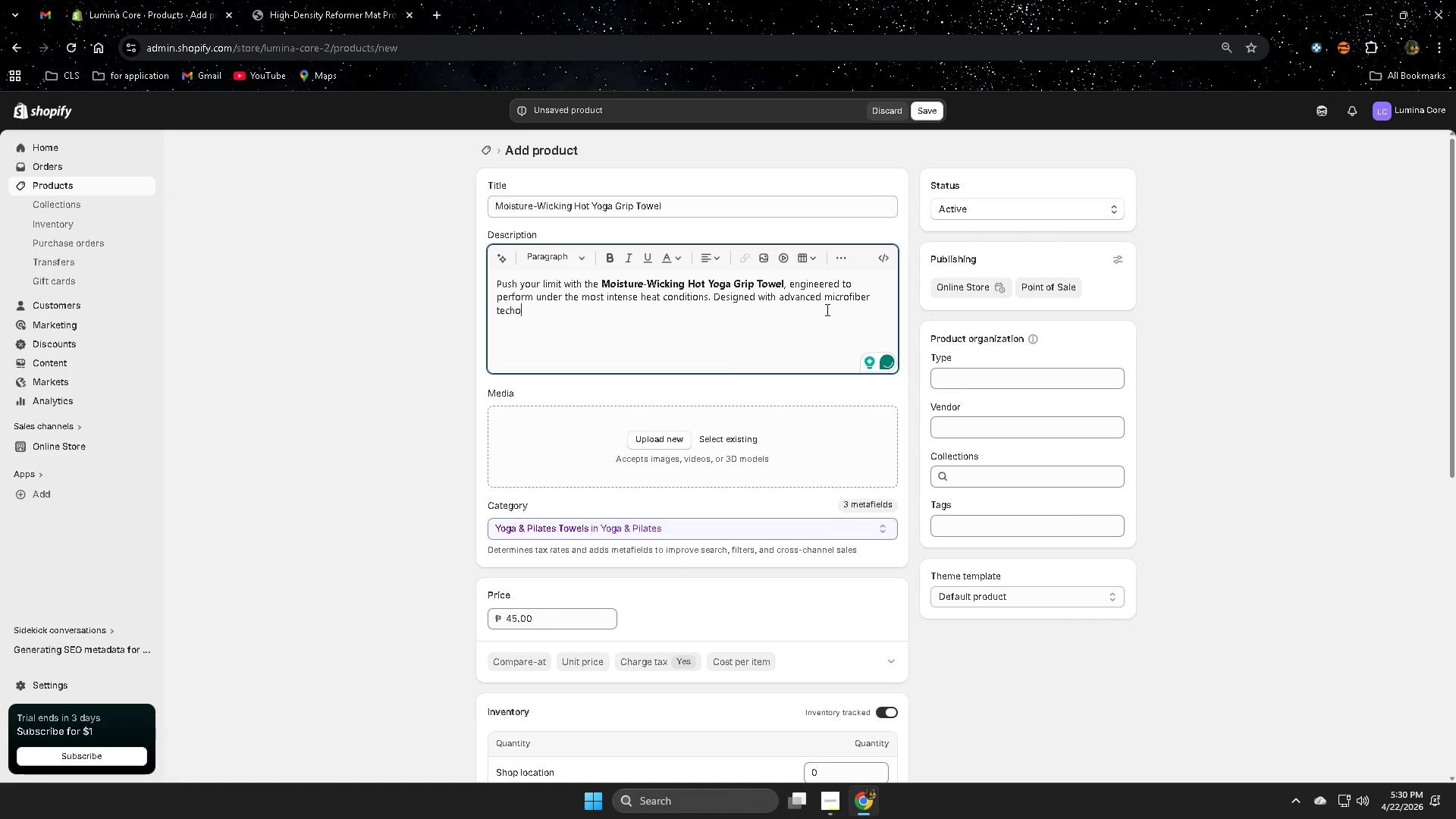 
key(Backspace)
type(nology)
 